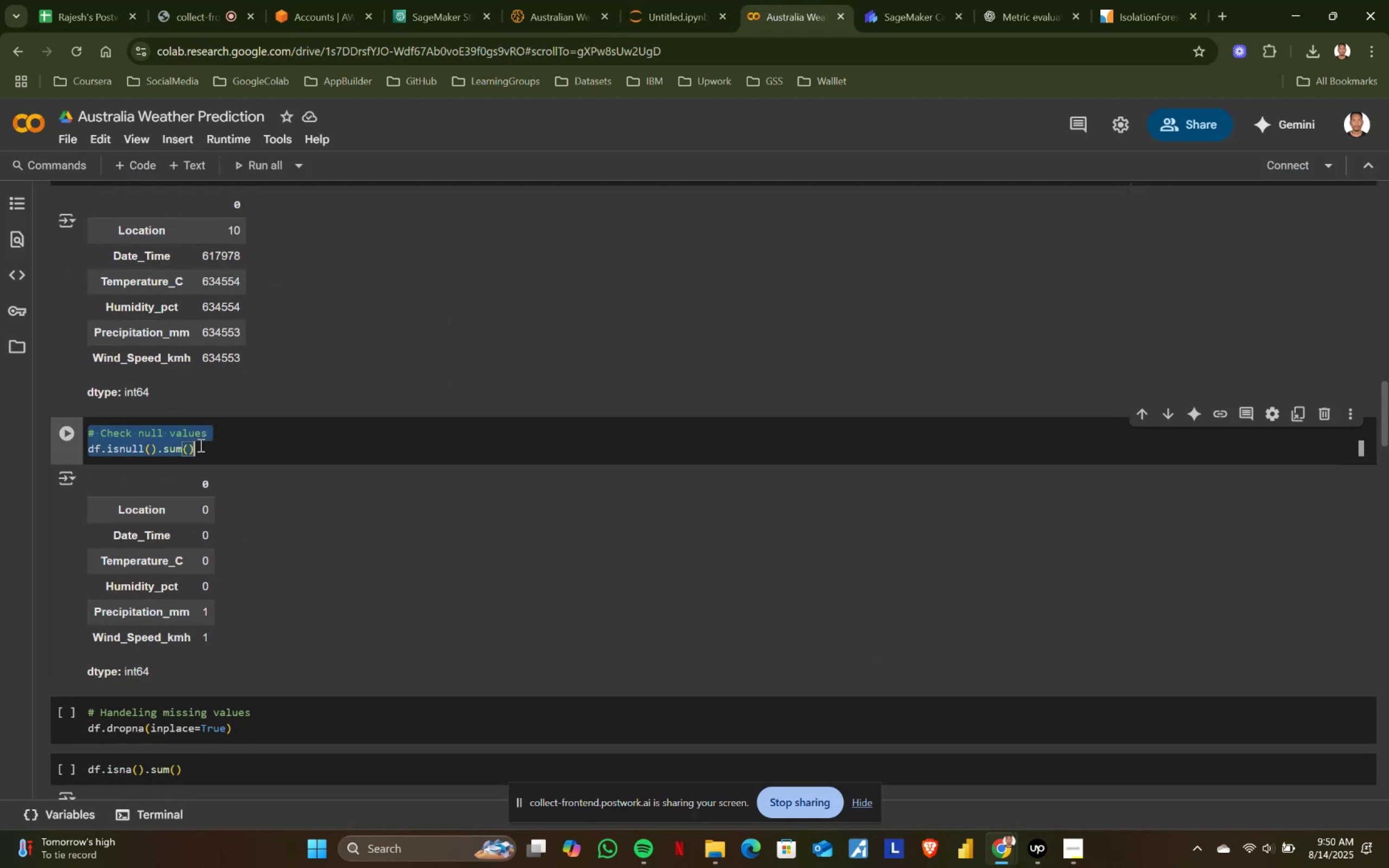 
key(Control+ControlLeft)
 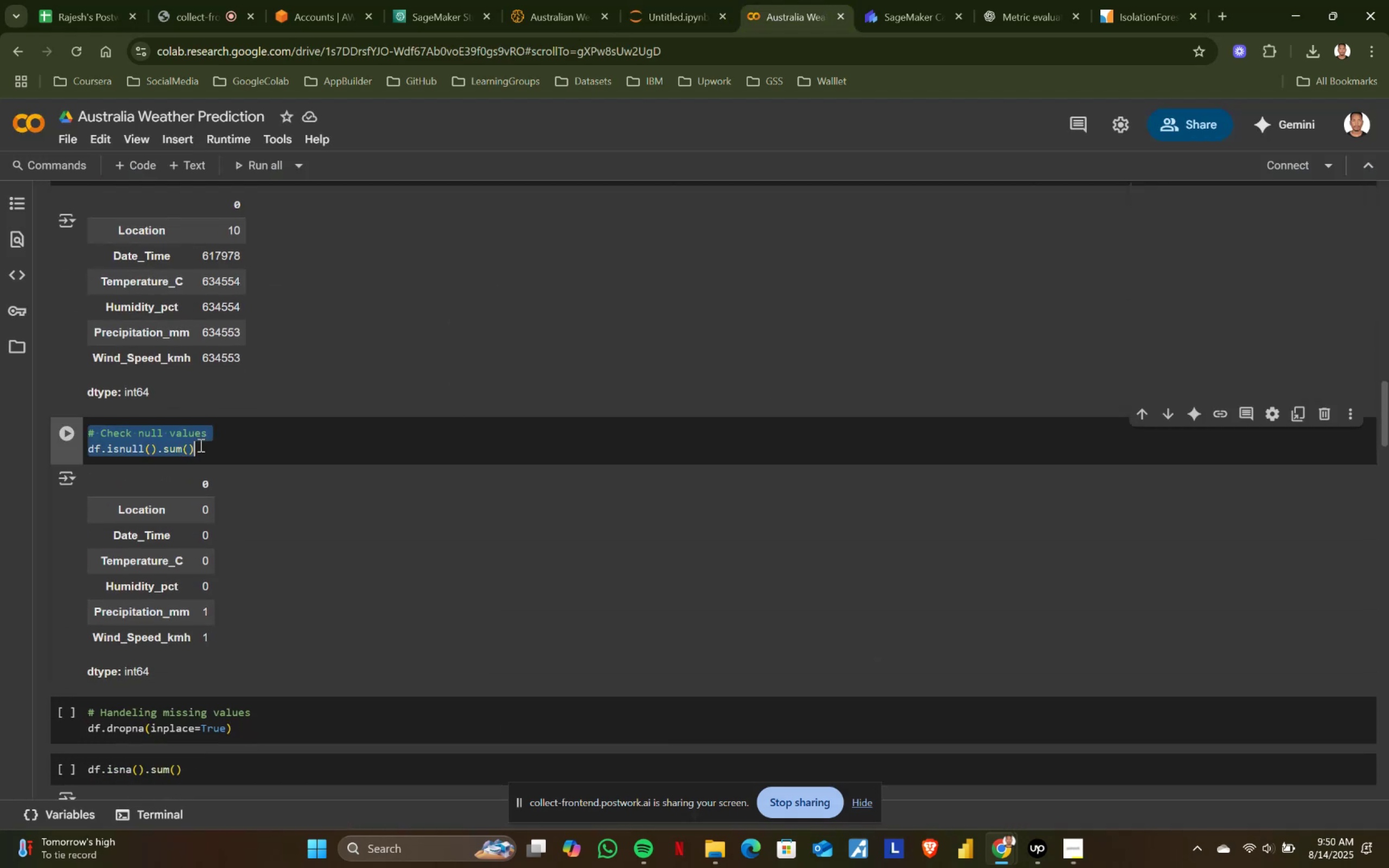 
key(Control+C)
 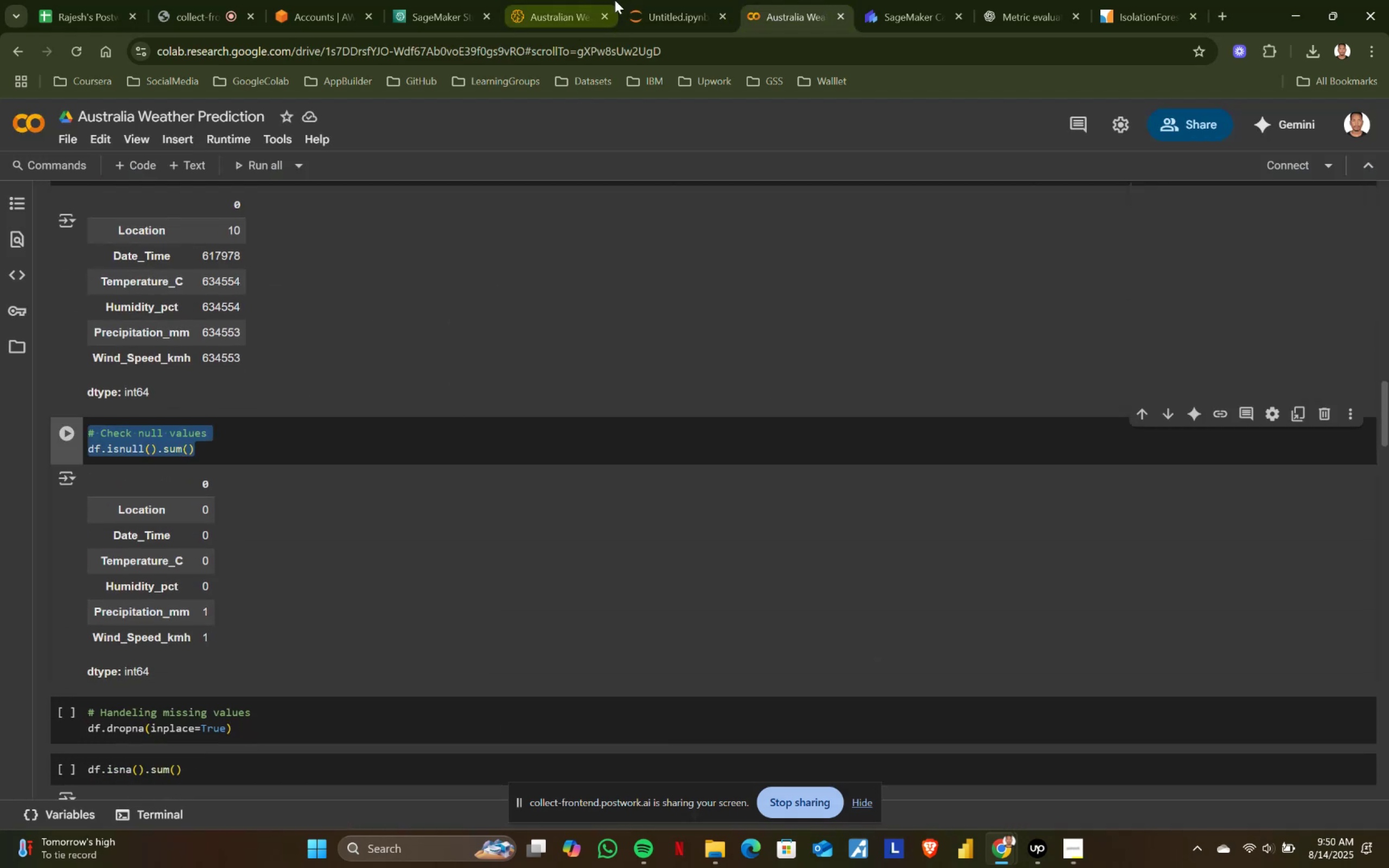 
left_click([672, 0])
 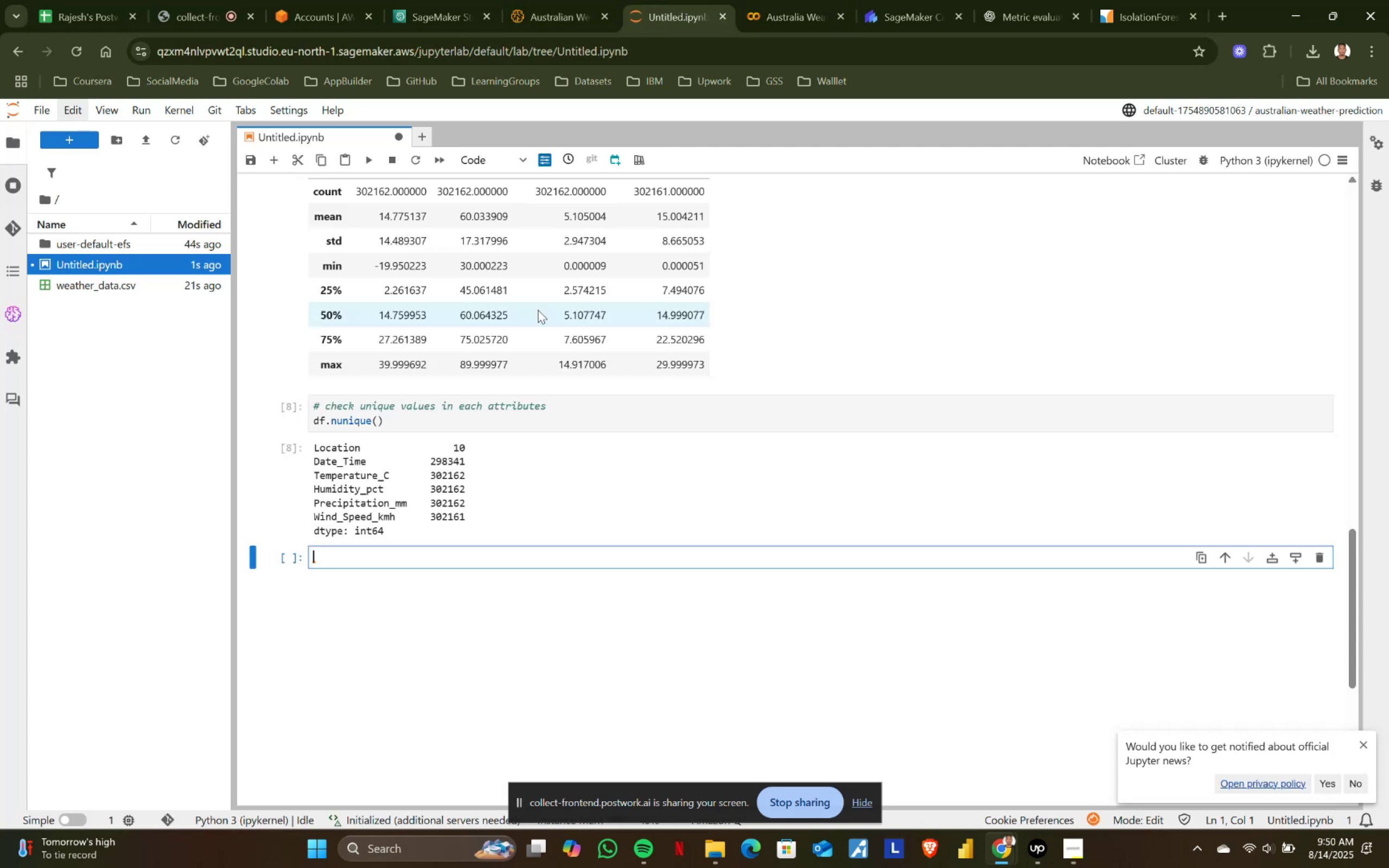 
key(Control+ControlLeft)
 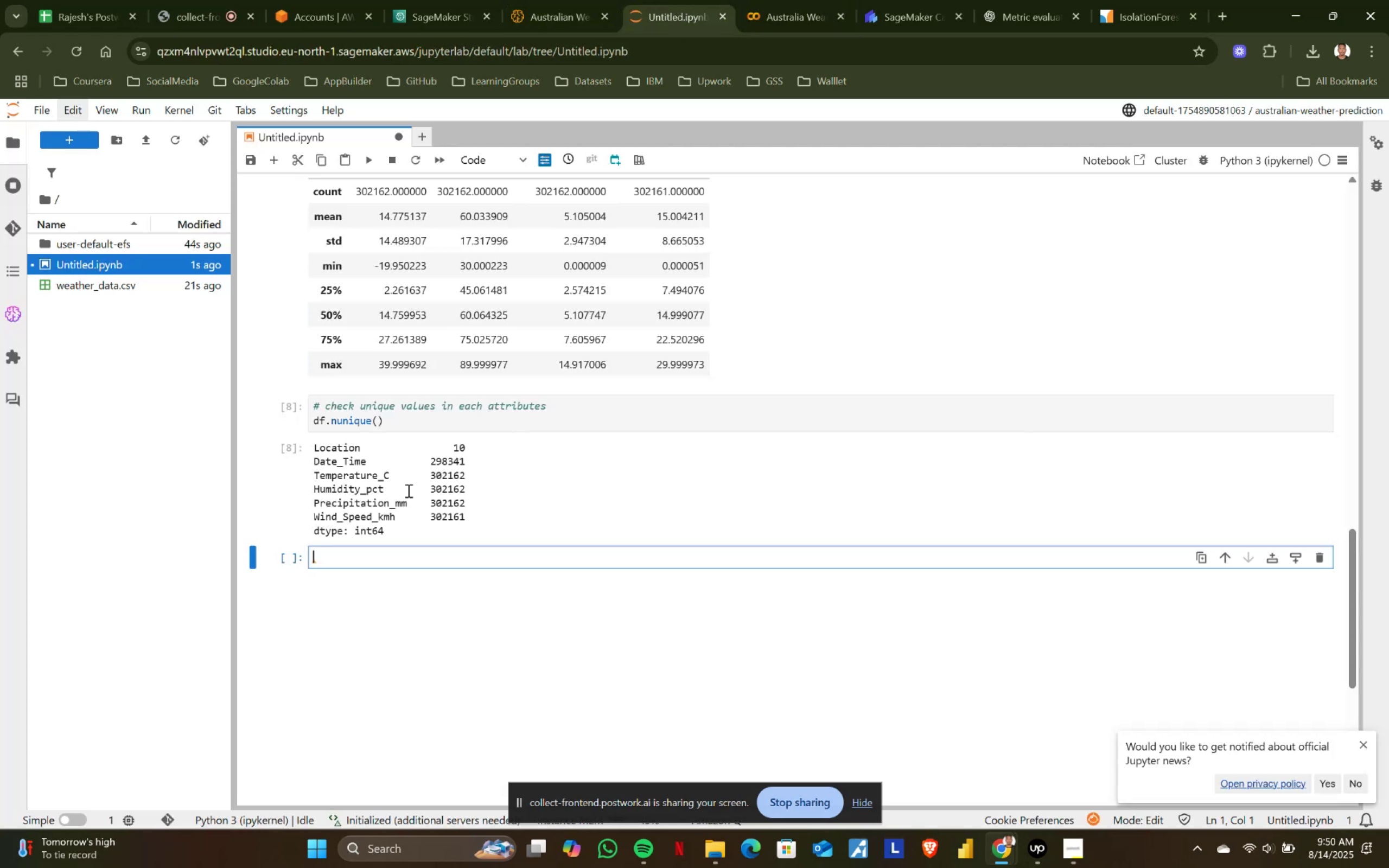 
key(Control+V)
 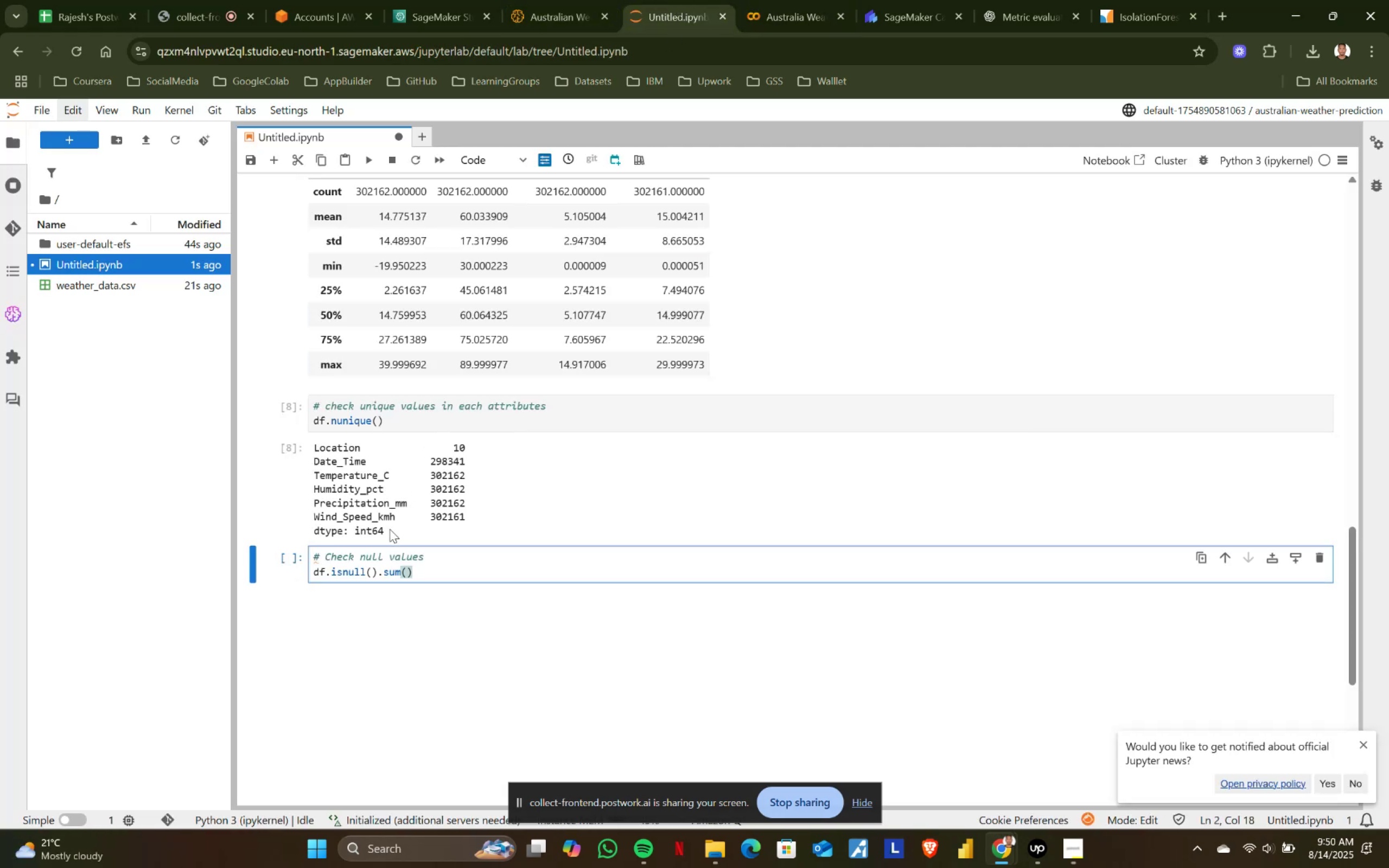 
key(Shift+ShiftRight)
 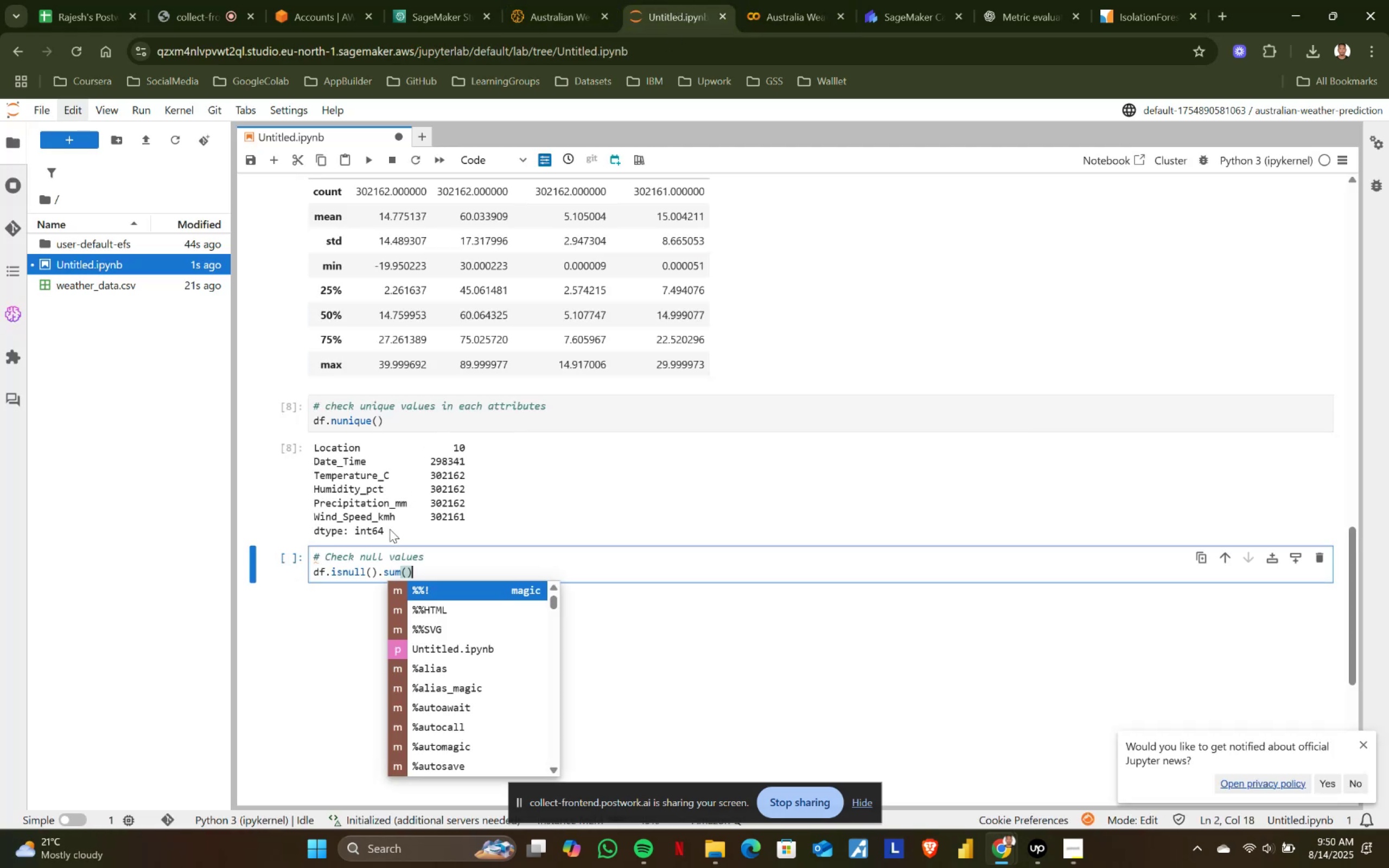 
key(Shift+Enter)
 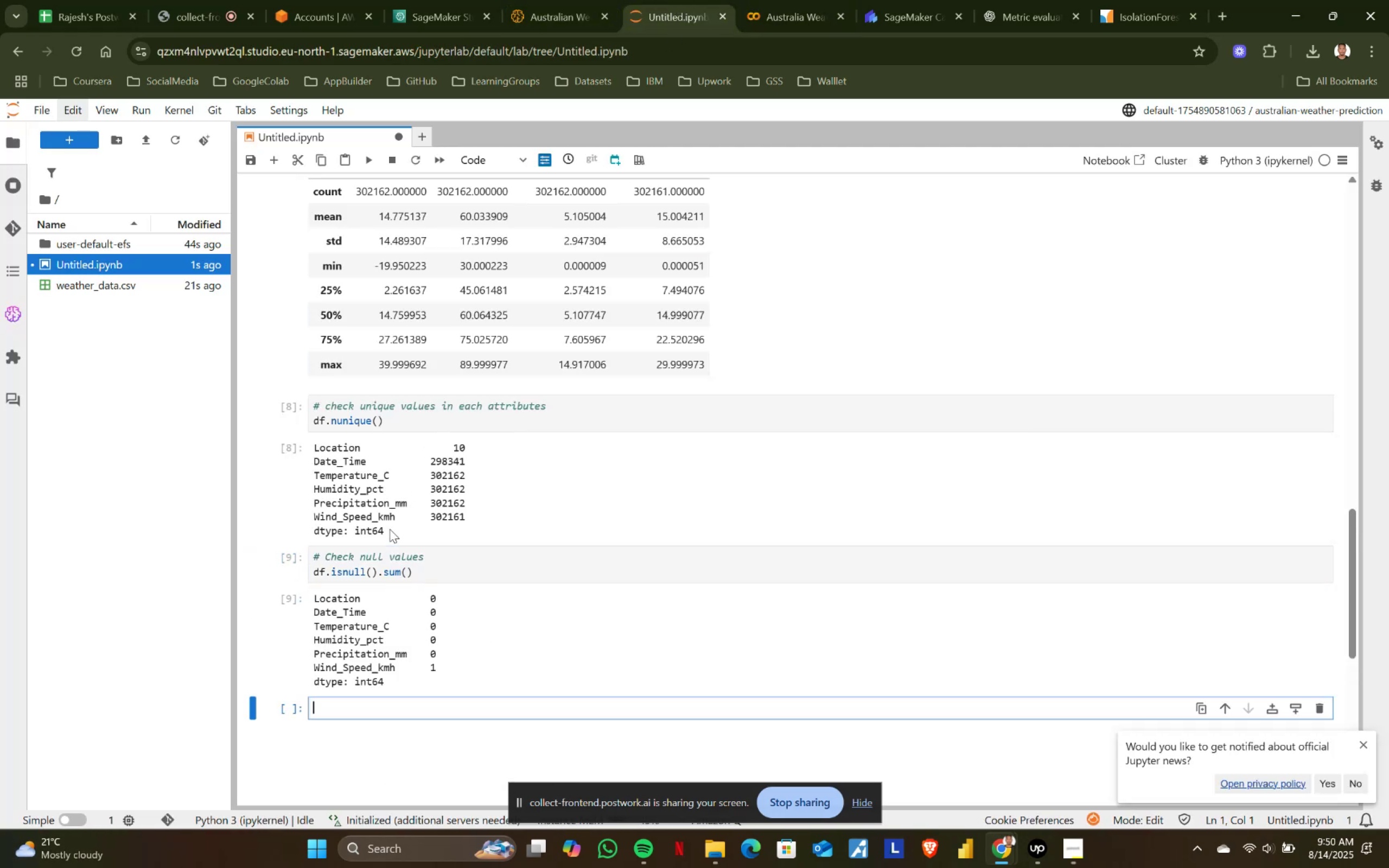 
scroll: coordinate [404, 525], scroll_direction: down, amount: 2.0
 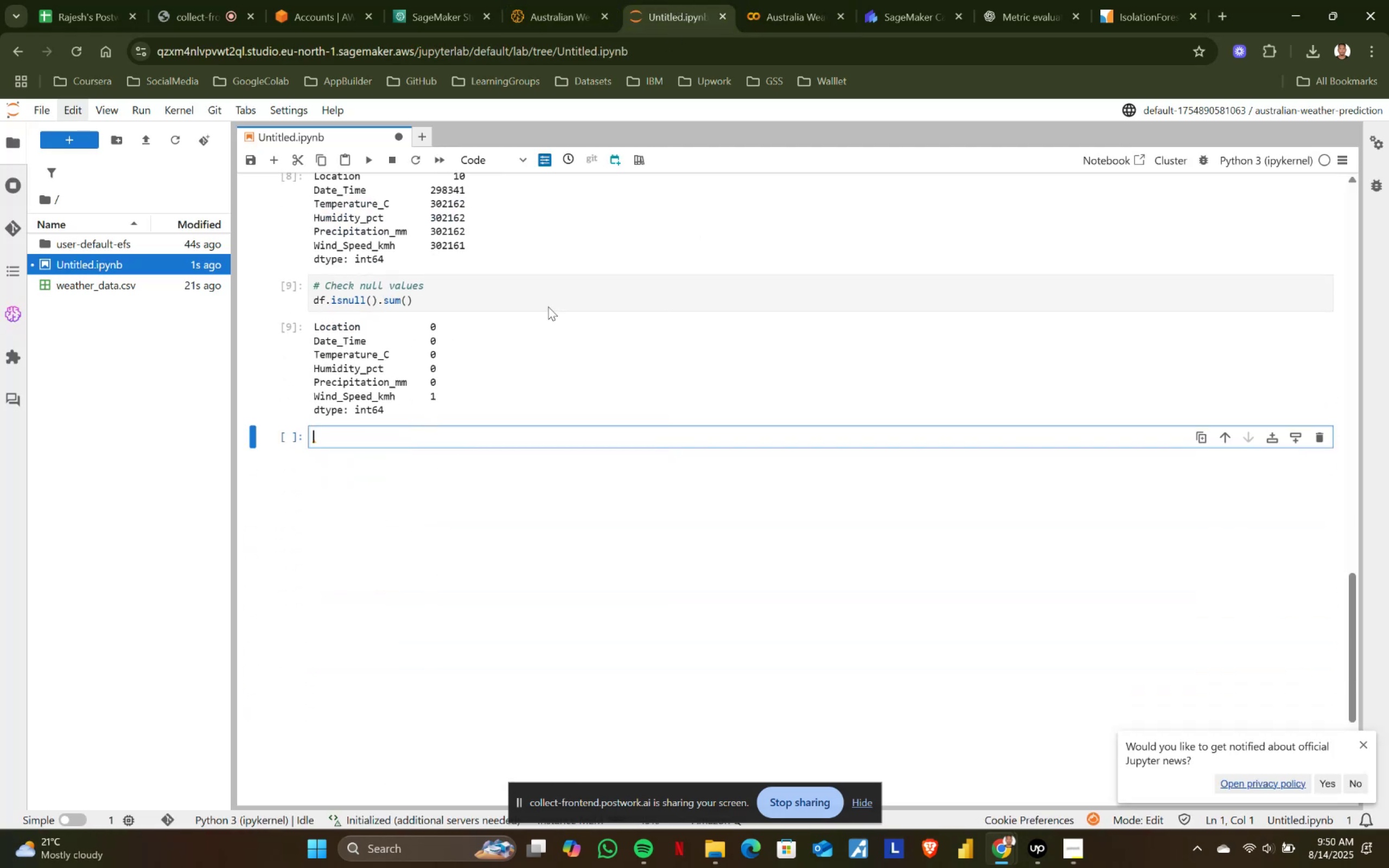 
left_click([778, 0])
 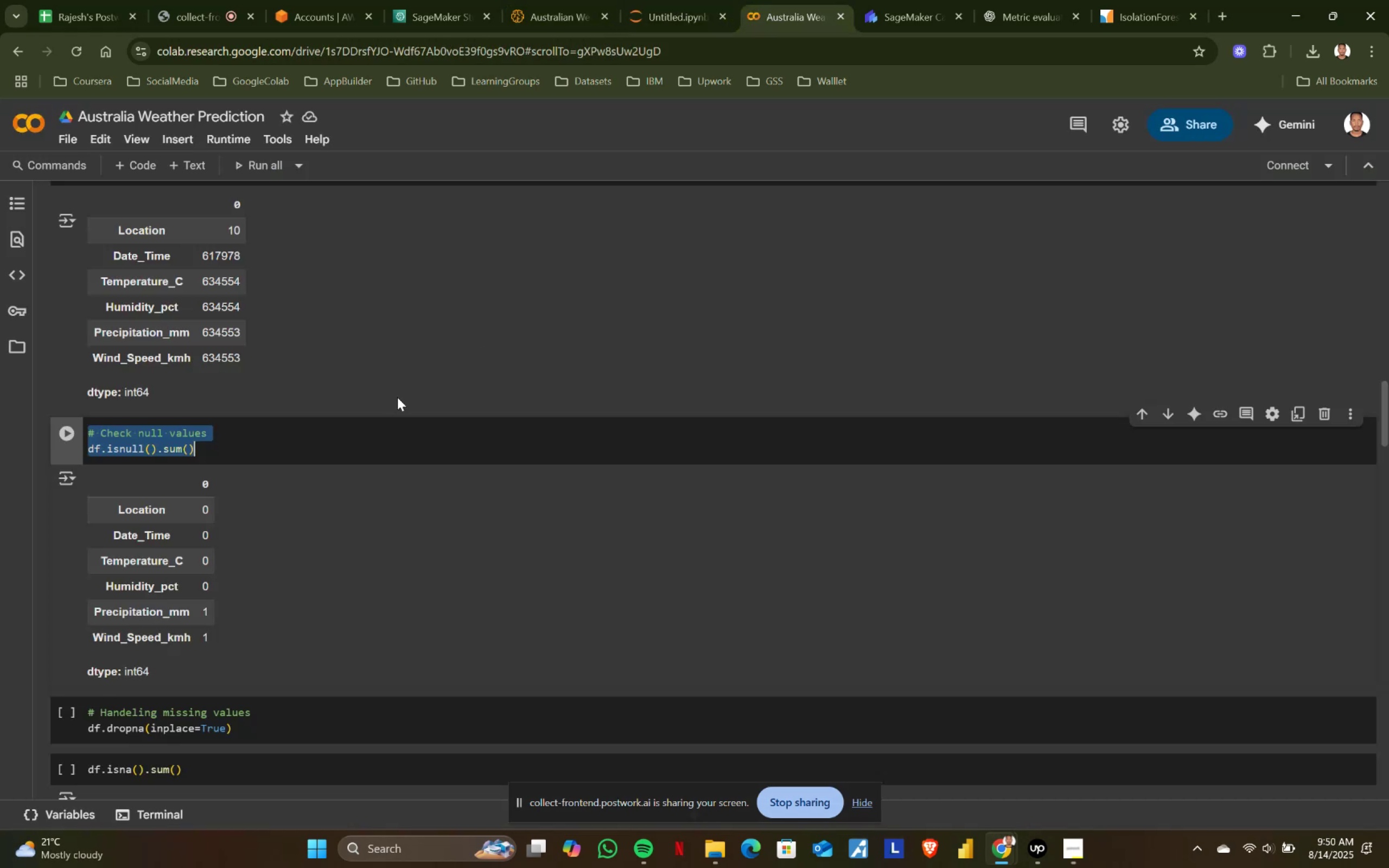 
scroll: coordinate [352, 437], scroll_direction: down, amount: 1.0
 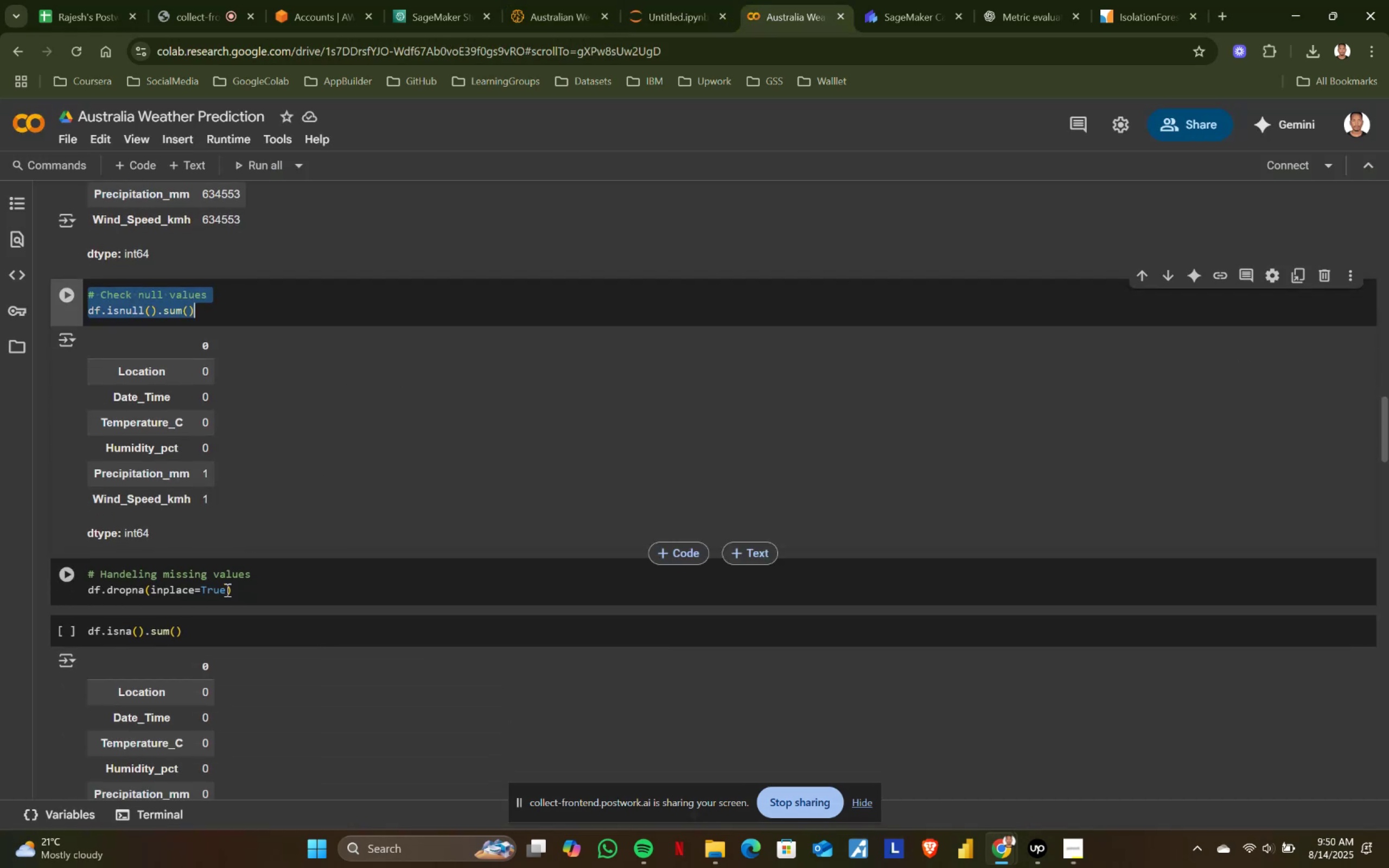 
left_click([262, 592])
 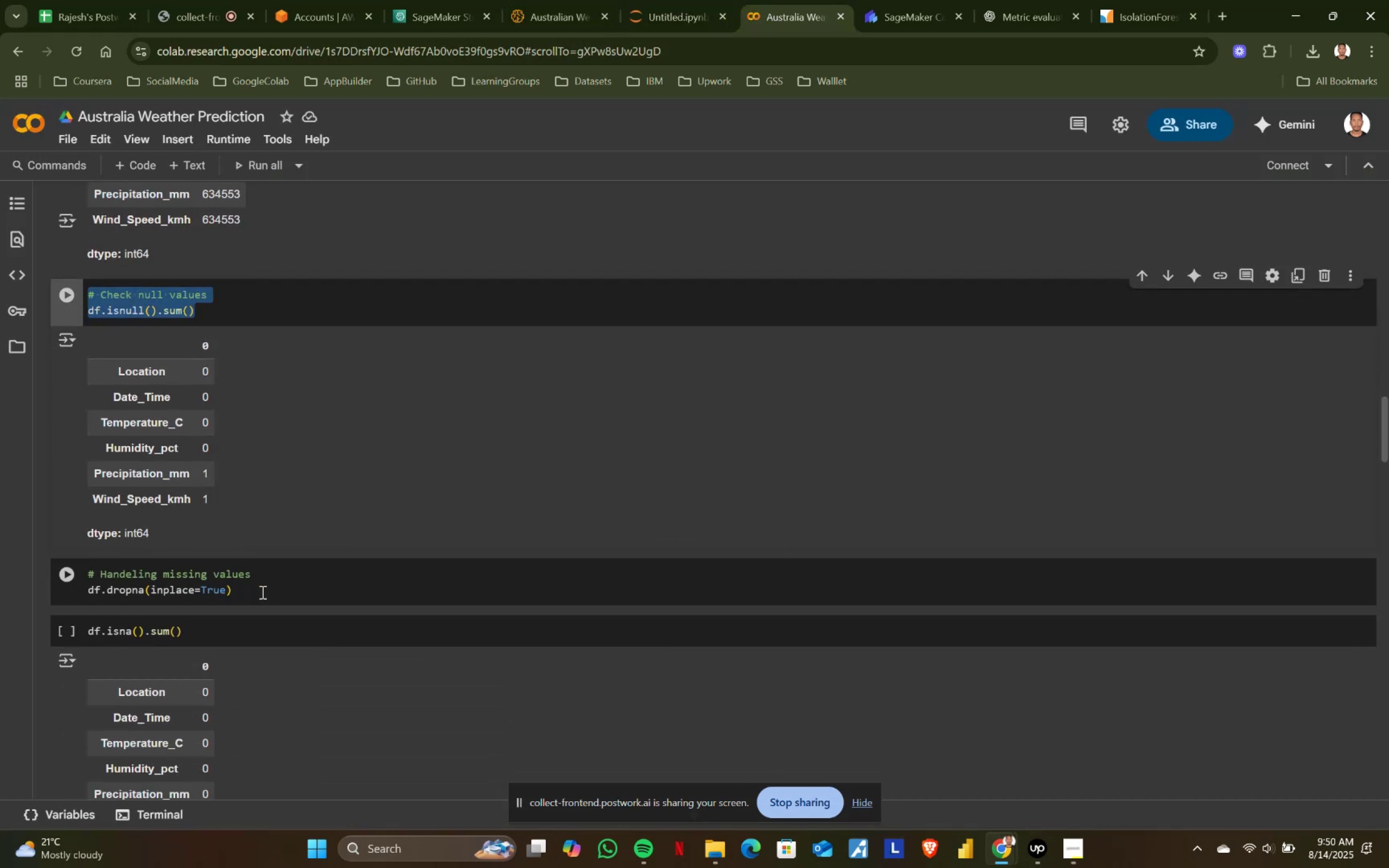 
key(Control+ControlLeft)
 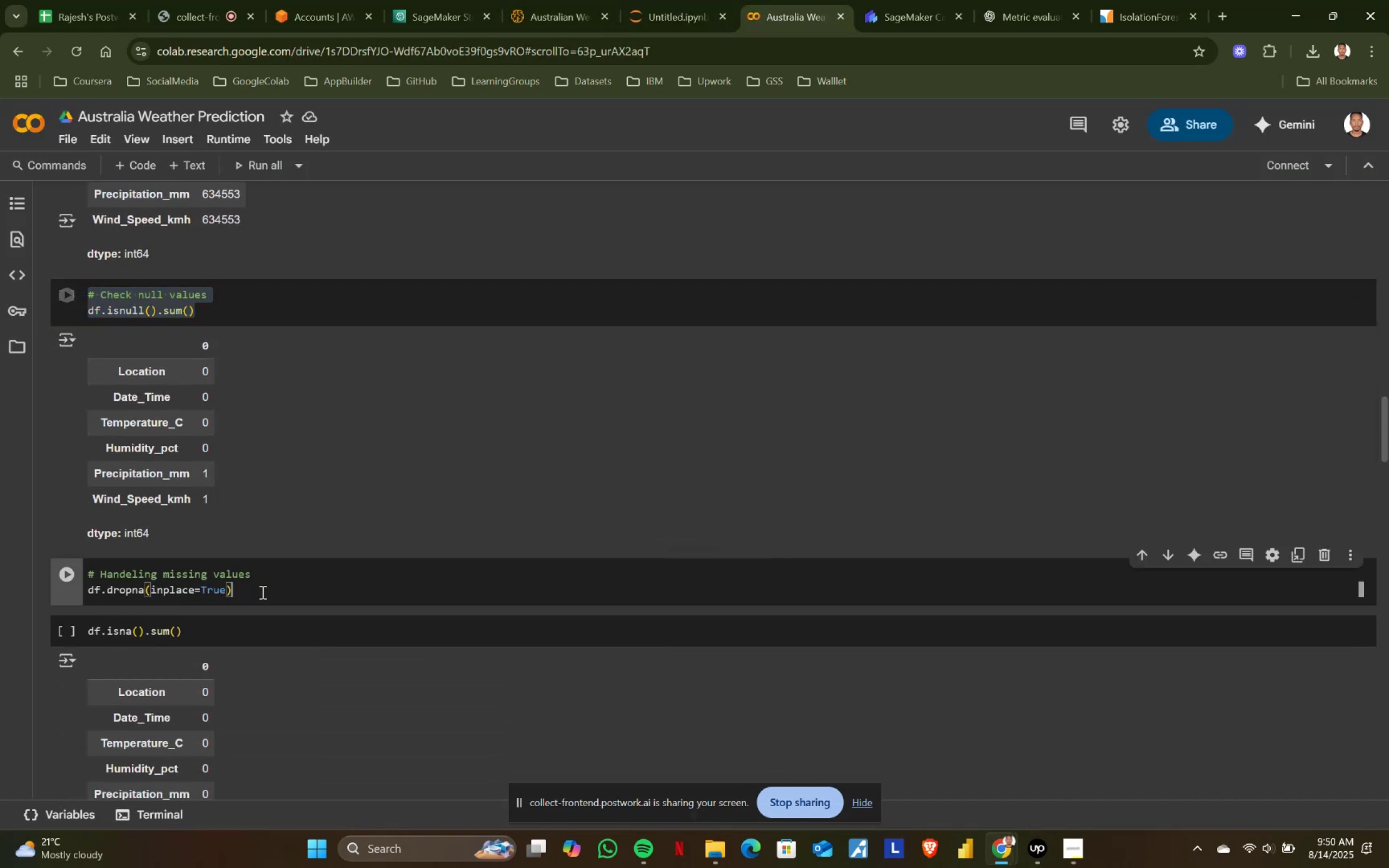 
key(Control+A)
 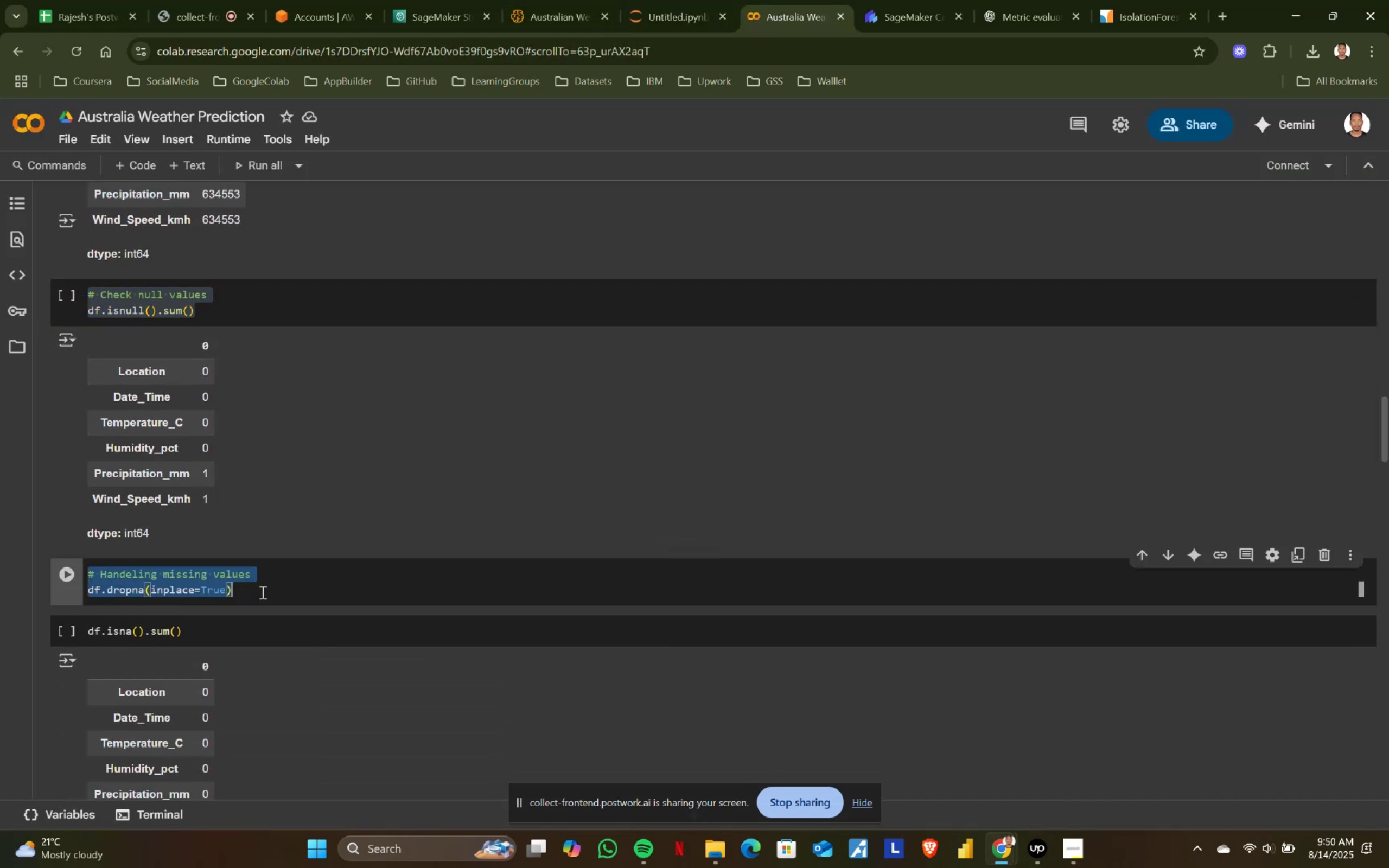 
key(Control+ControlLeft)
 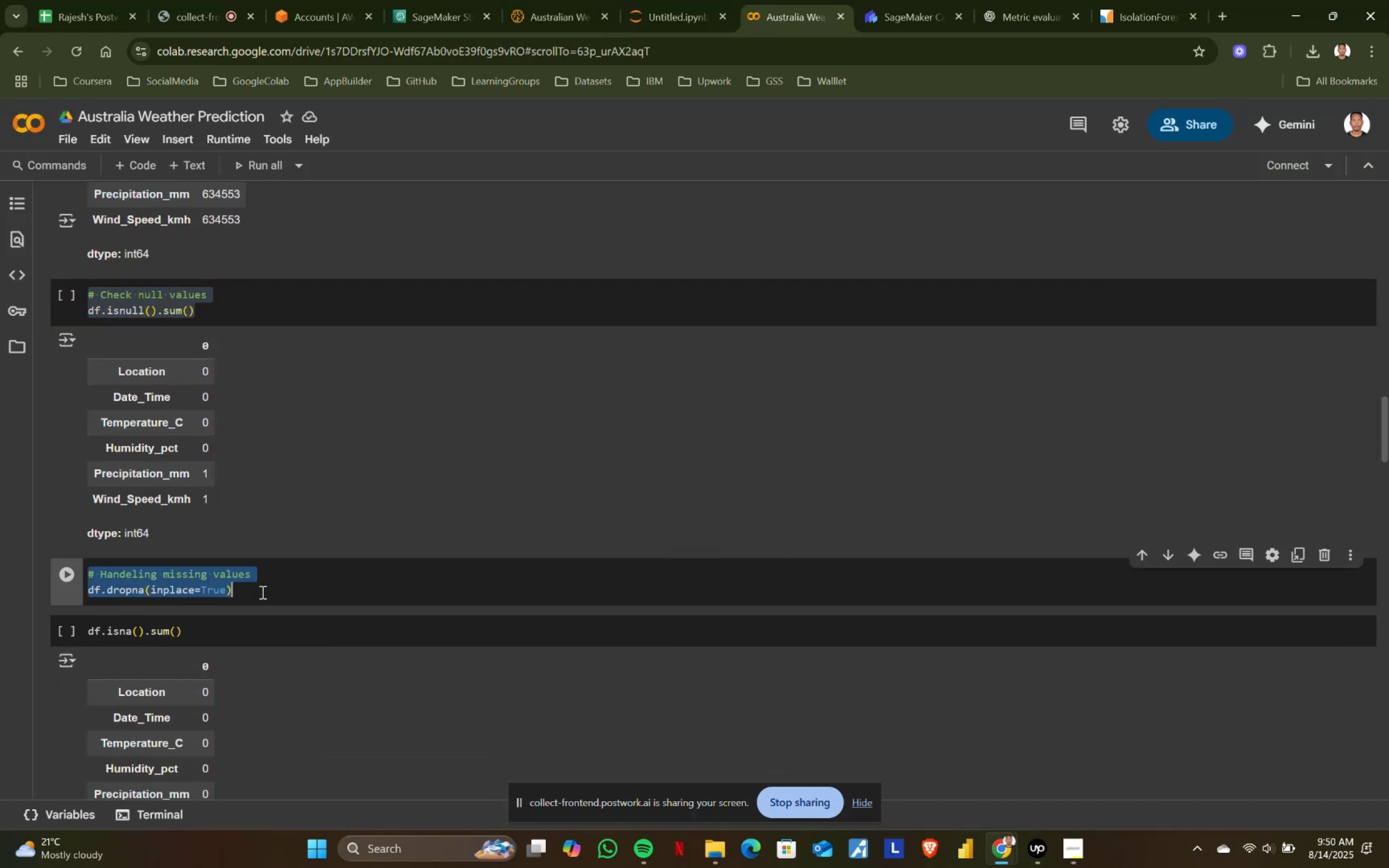 
key(Control+C)
 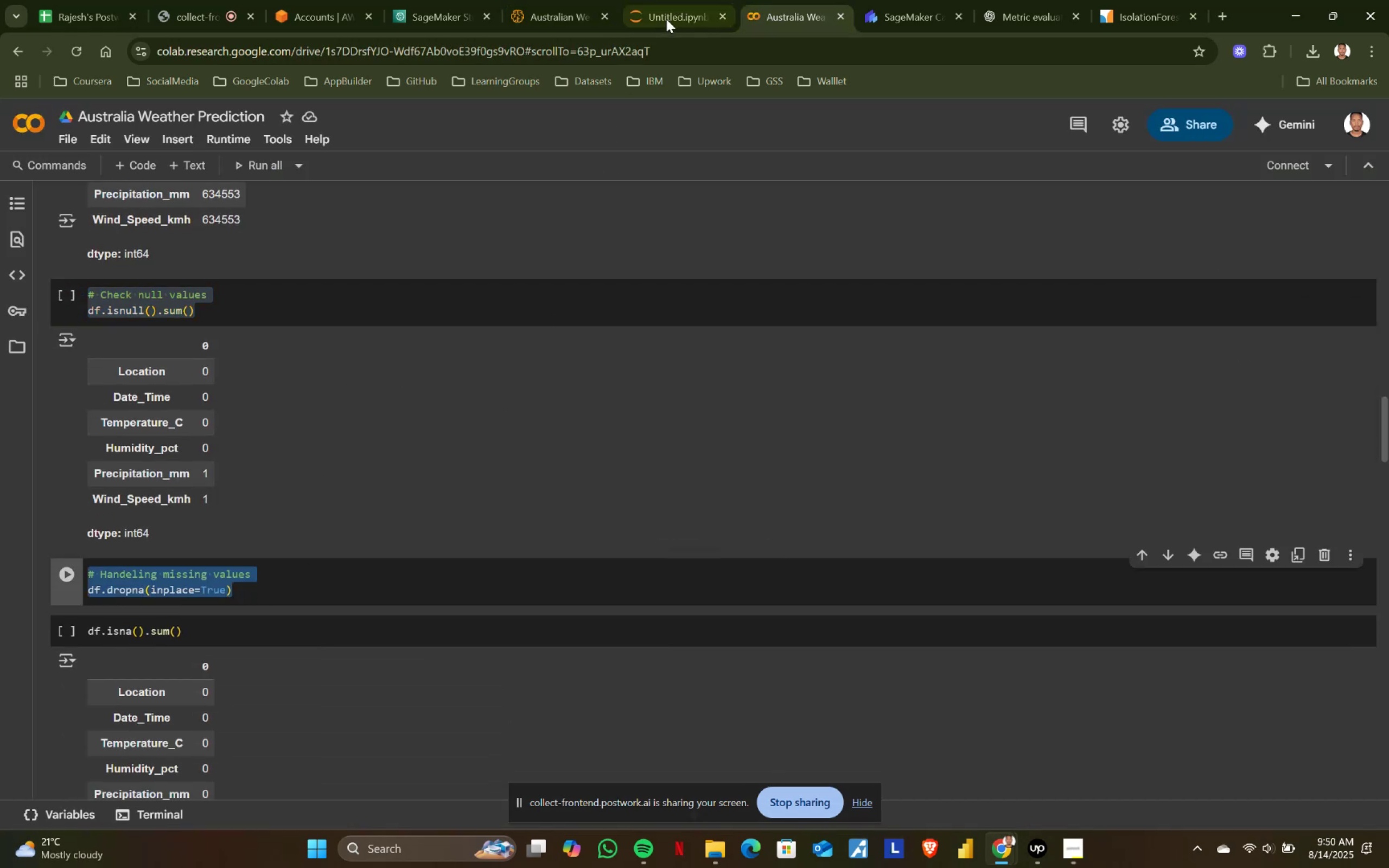 
left_click([671, 12])
 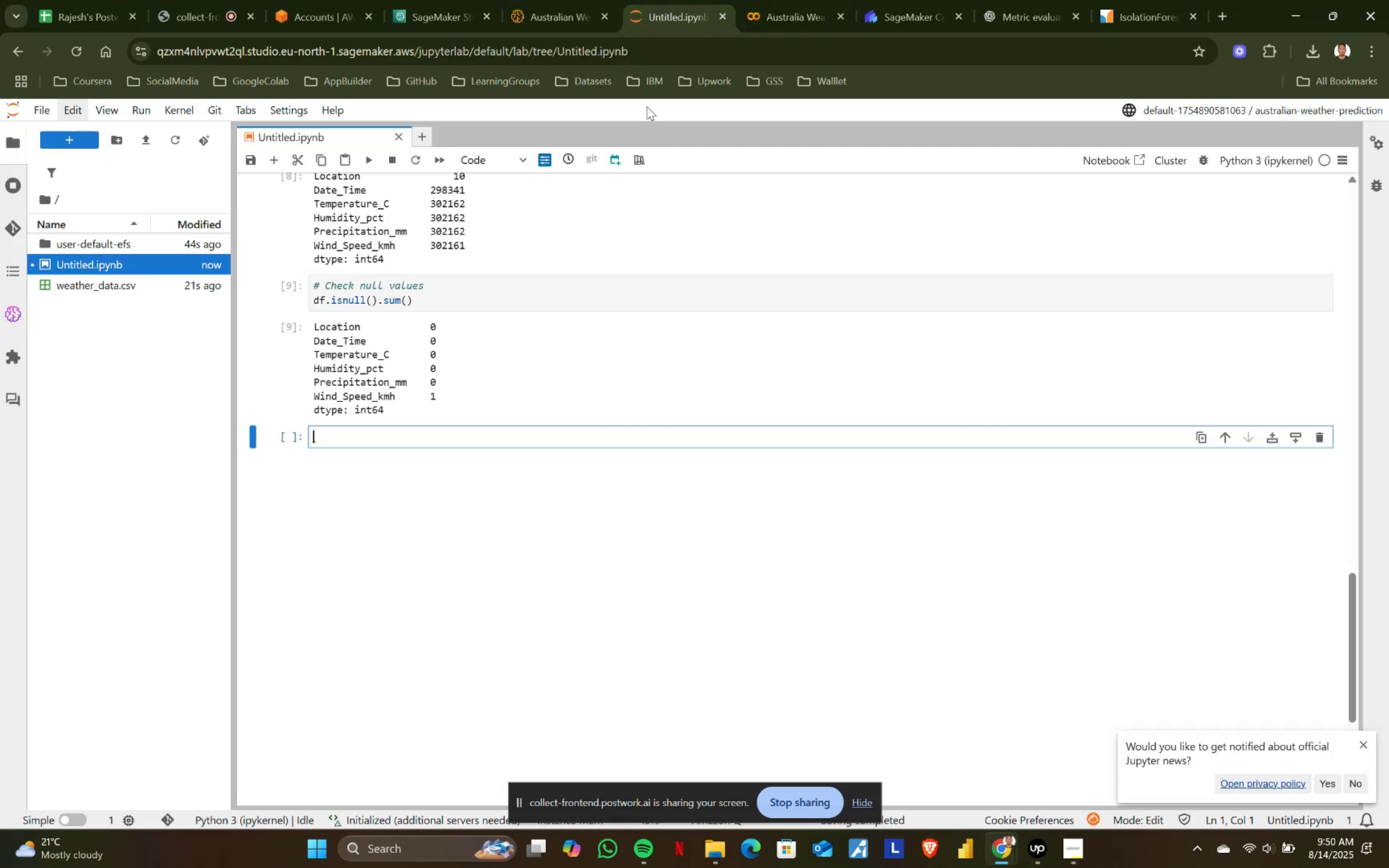 
key(Control+ControlLeft)
 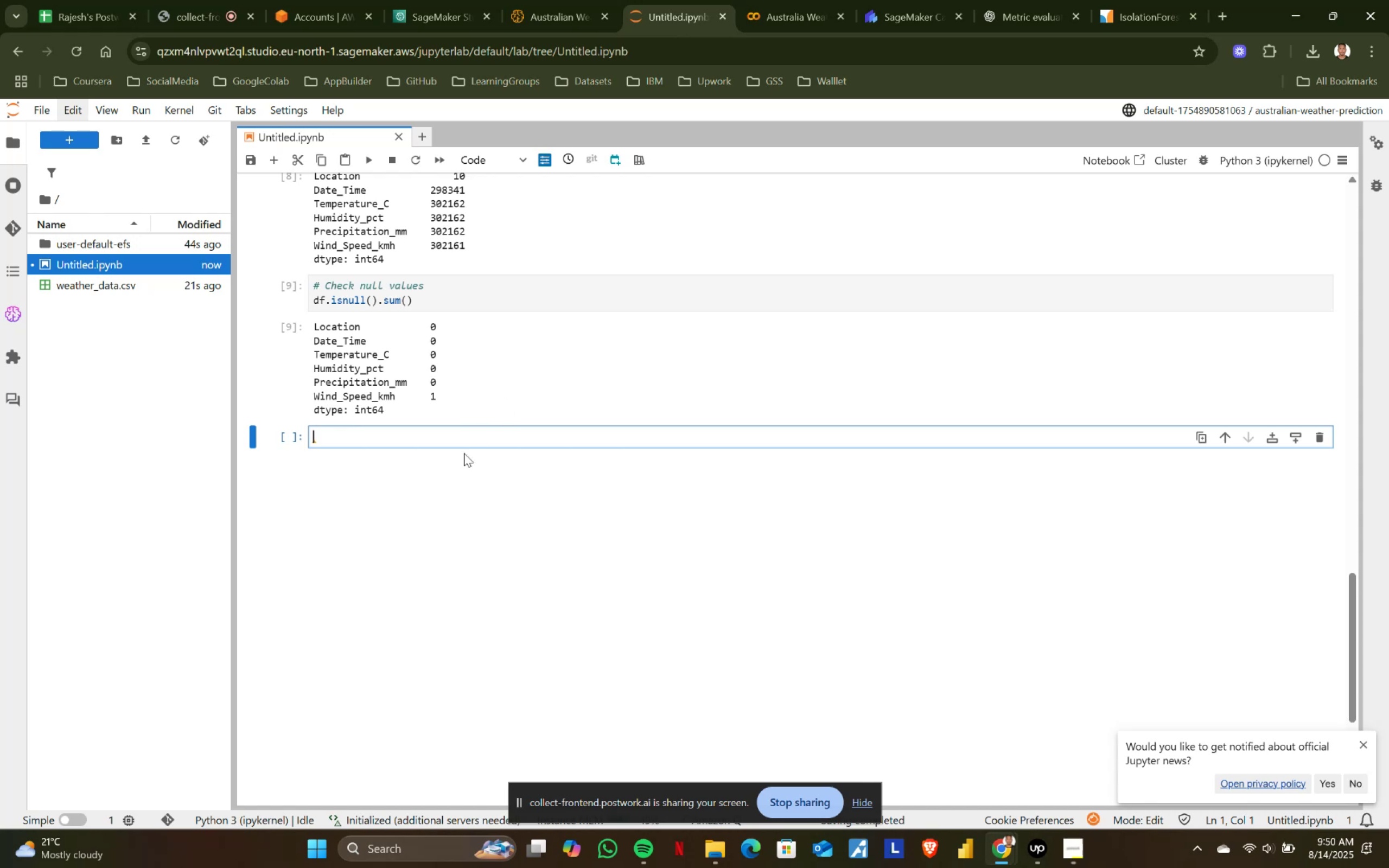 
key(Control+V)
 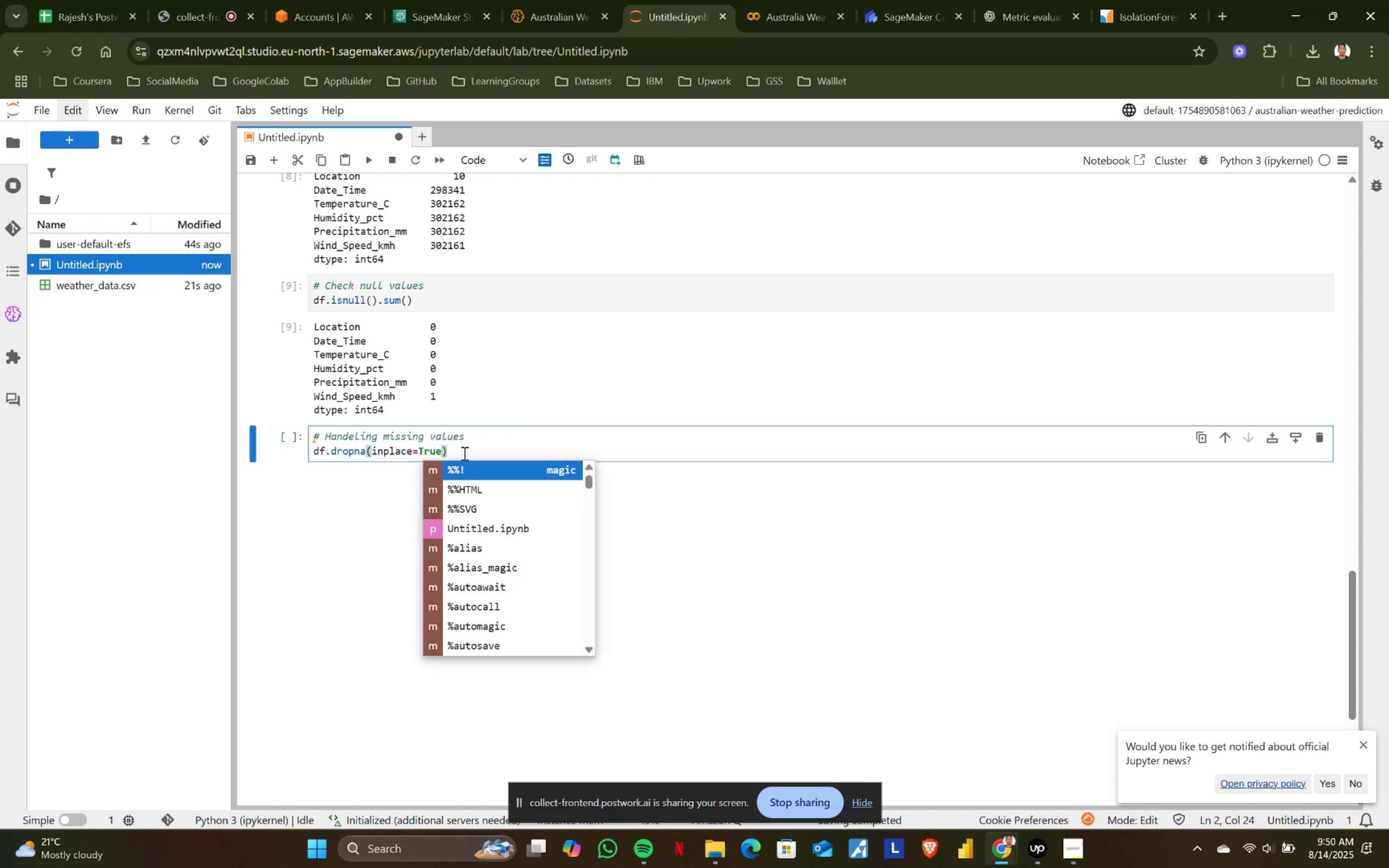 
key(Shift+ShiftRight)
 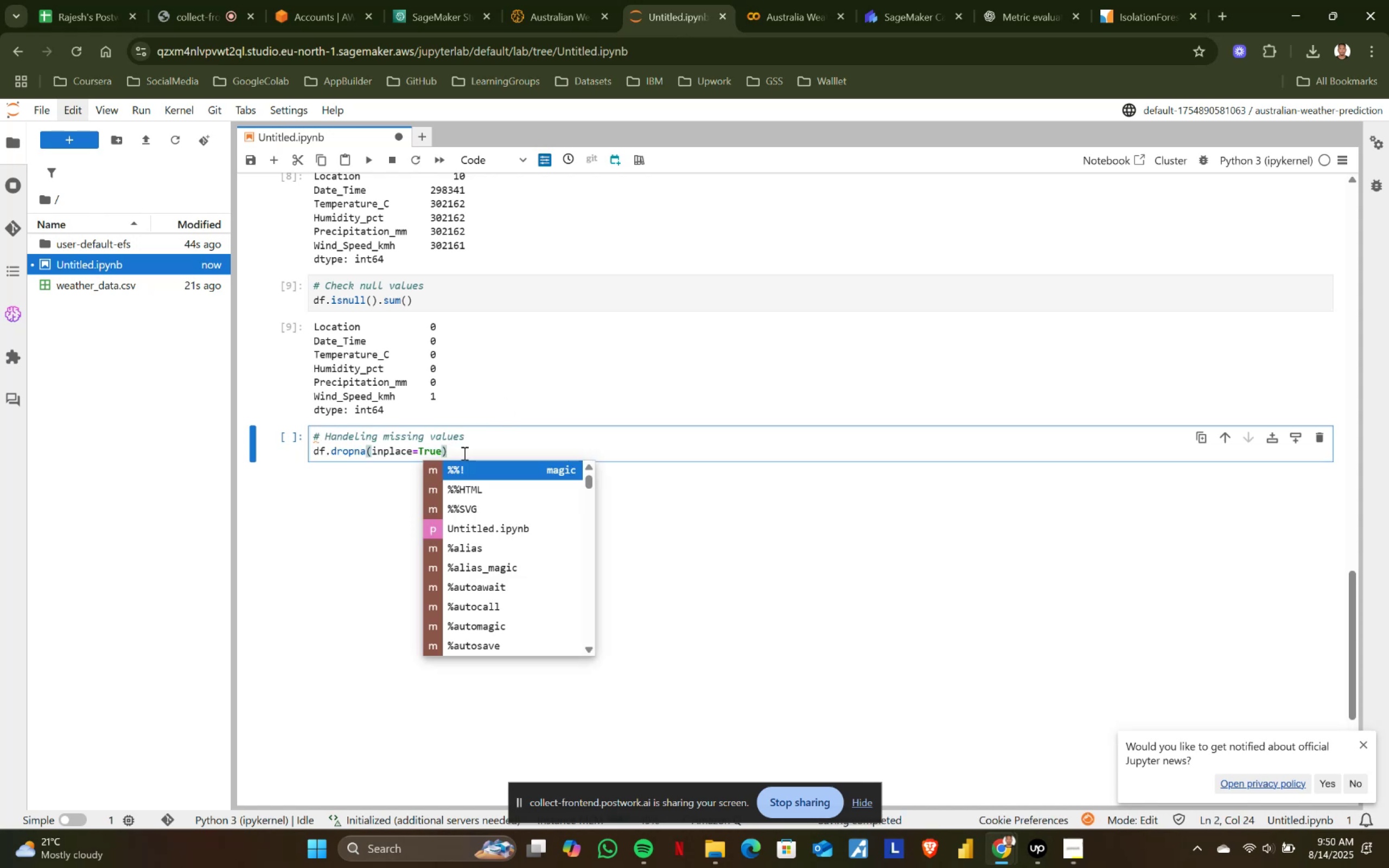 
key(Shift+Enter)
 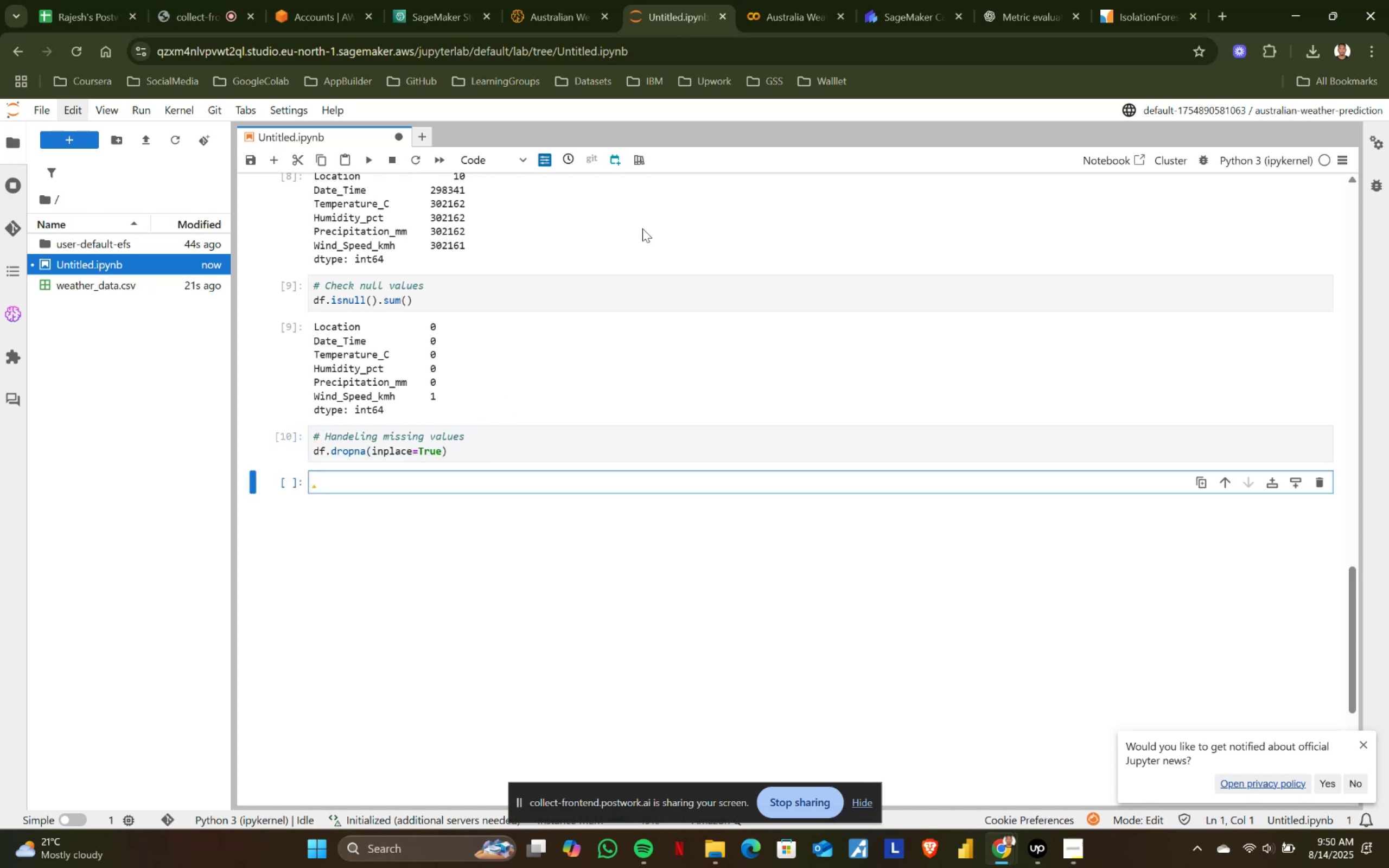 
left_click([779, 0])
 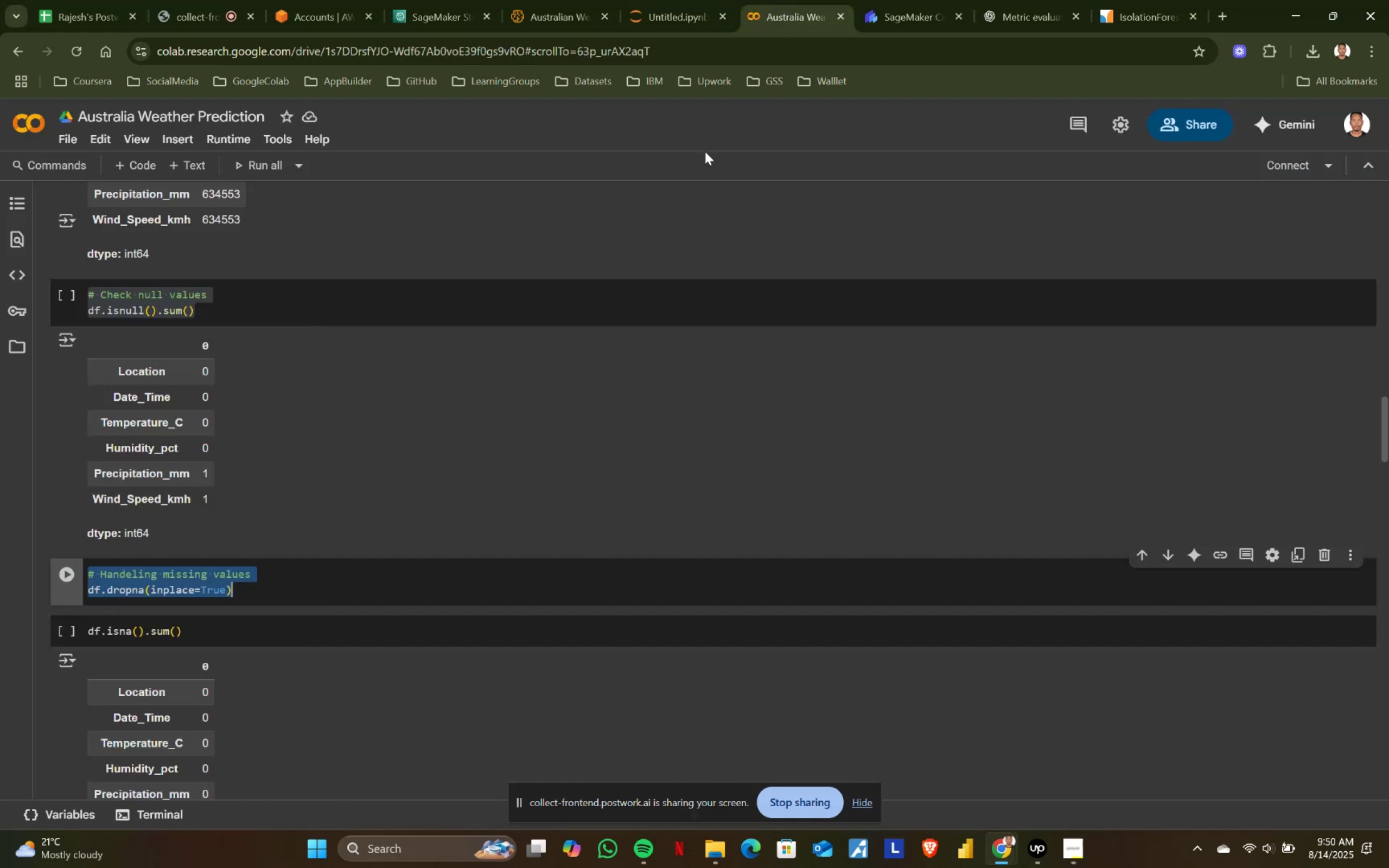 
scroll: coordinate [387, 438], scroll_direction: down, amount: 2.0
 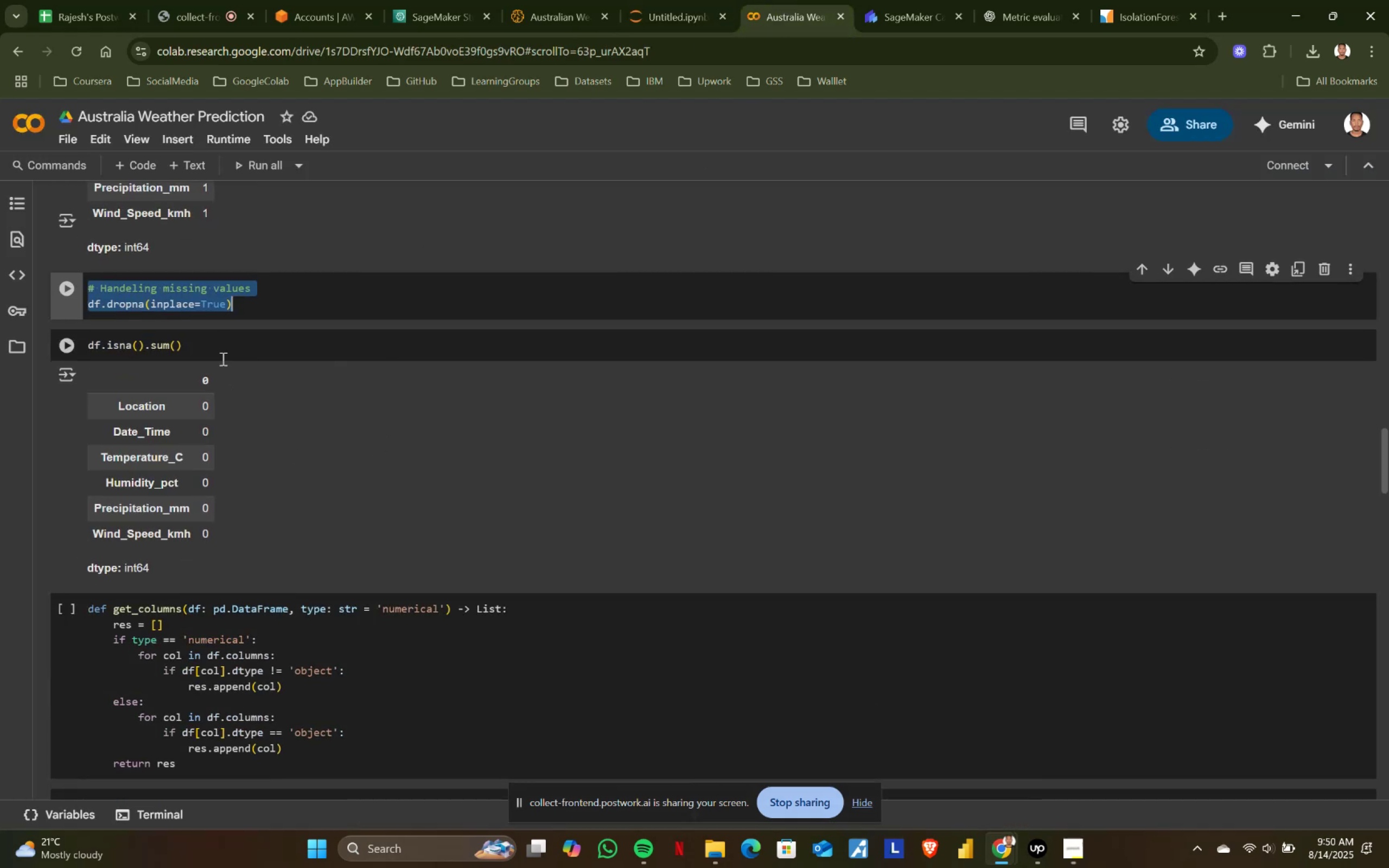 
left_click([220, 349])
 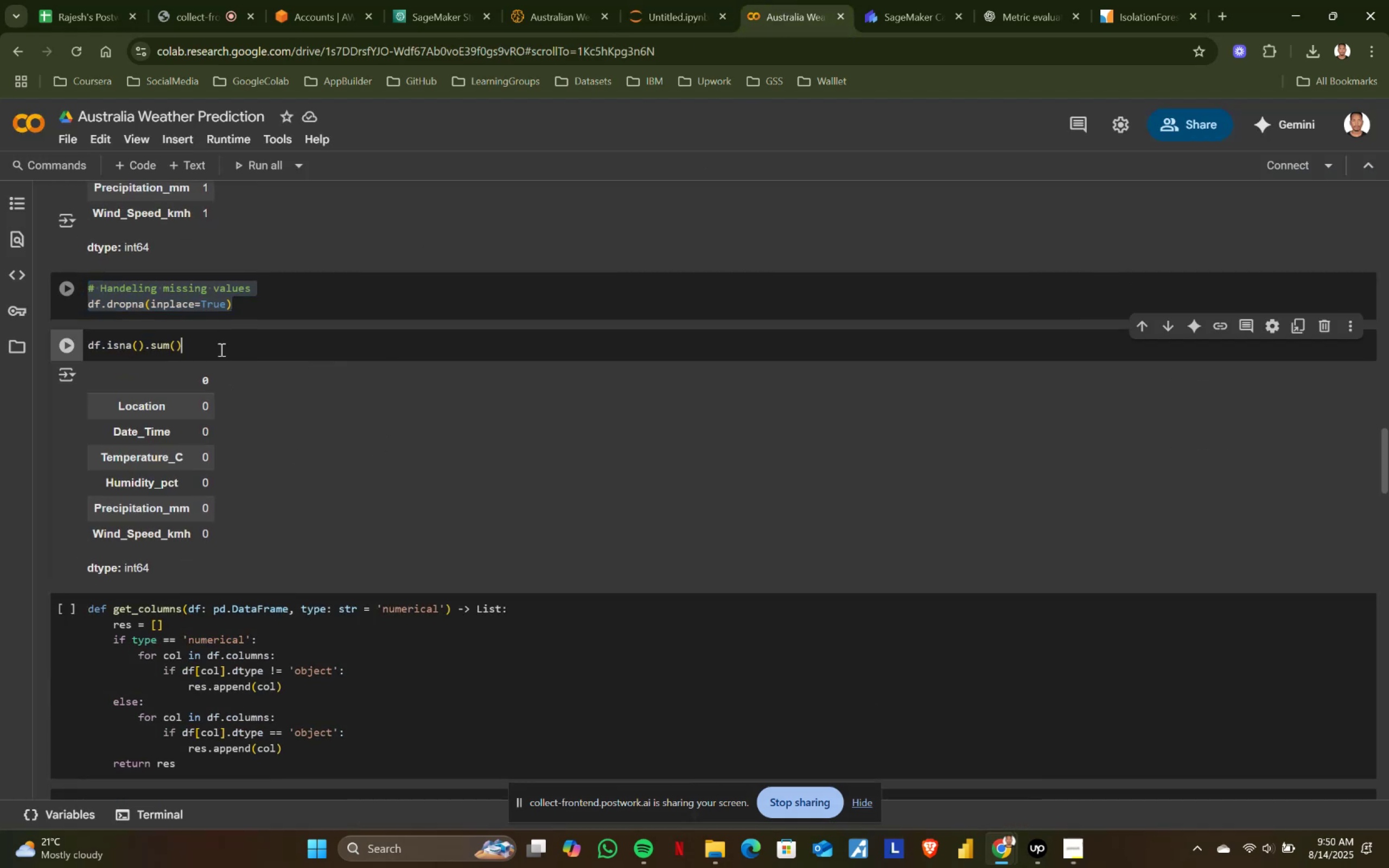 
key(Control+ControlLeft)
 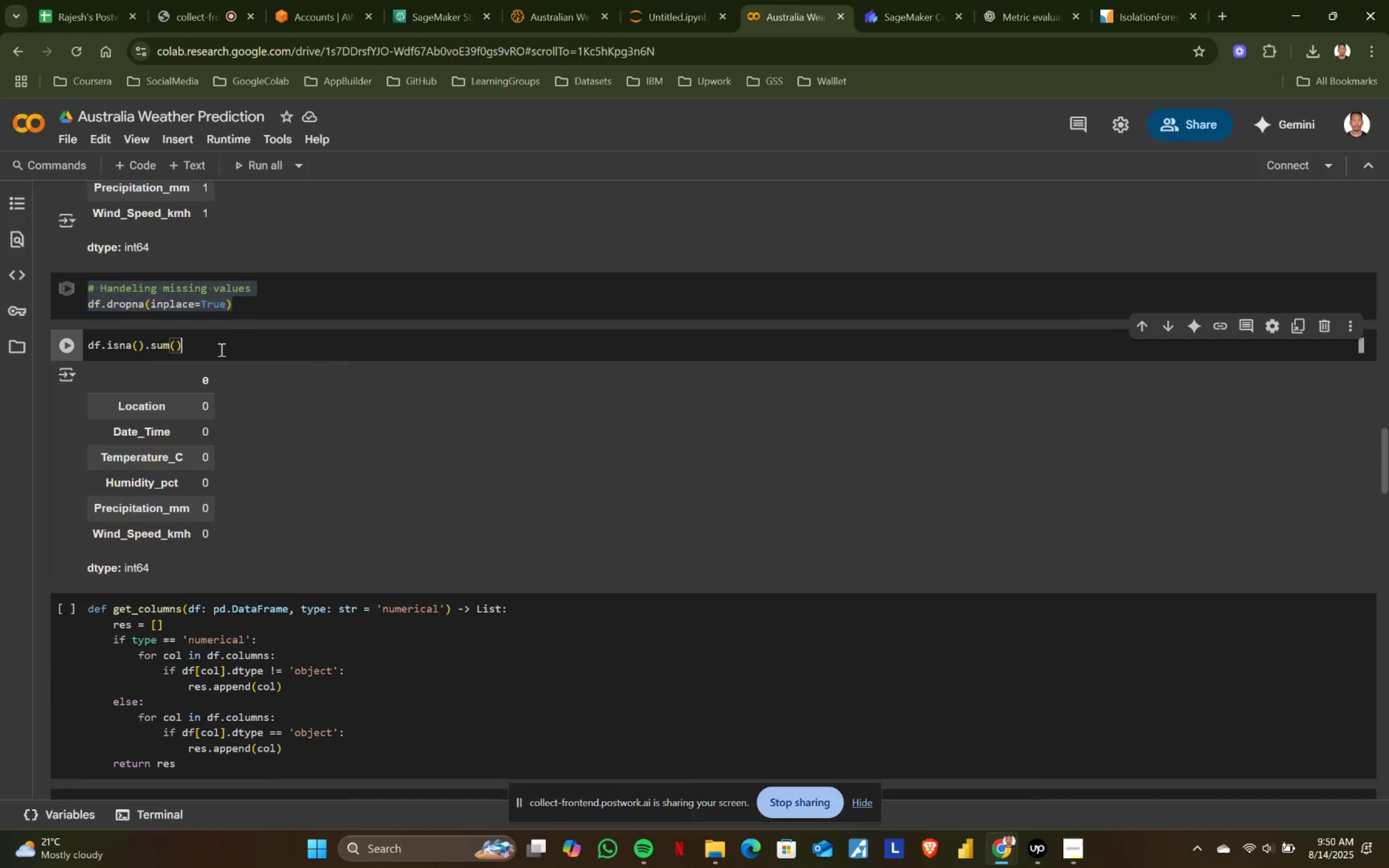 
key(Control+A)
 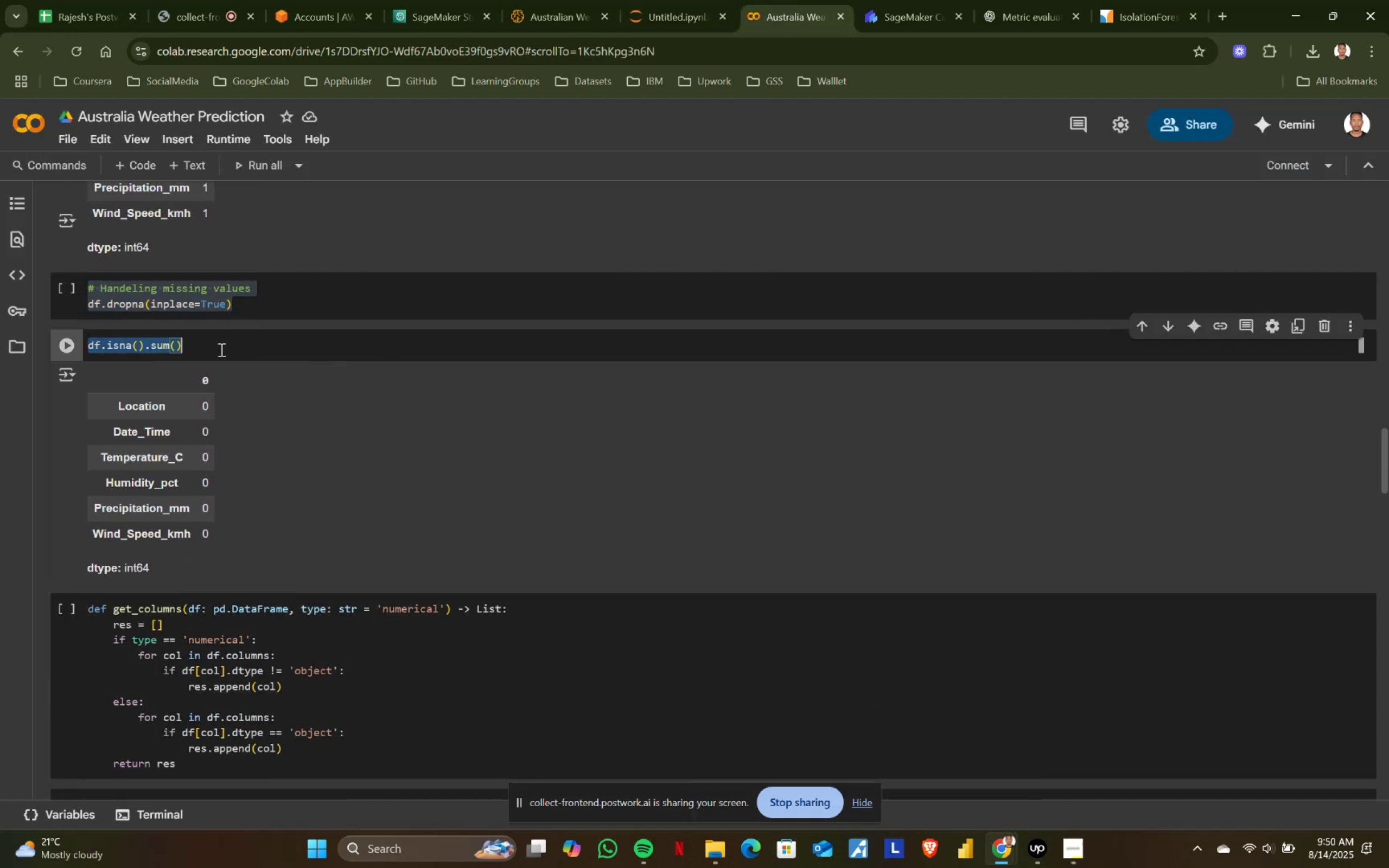 
key(Control+ControlLeft)
 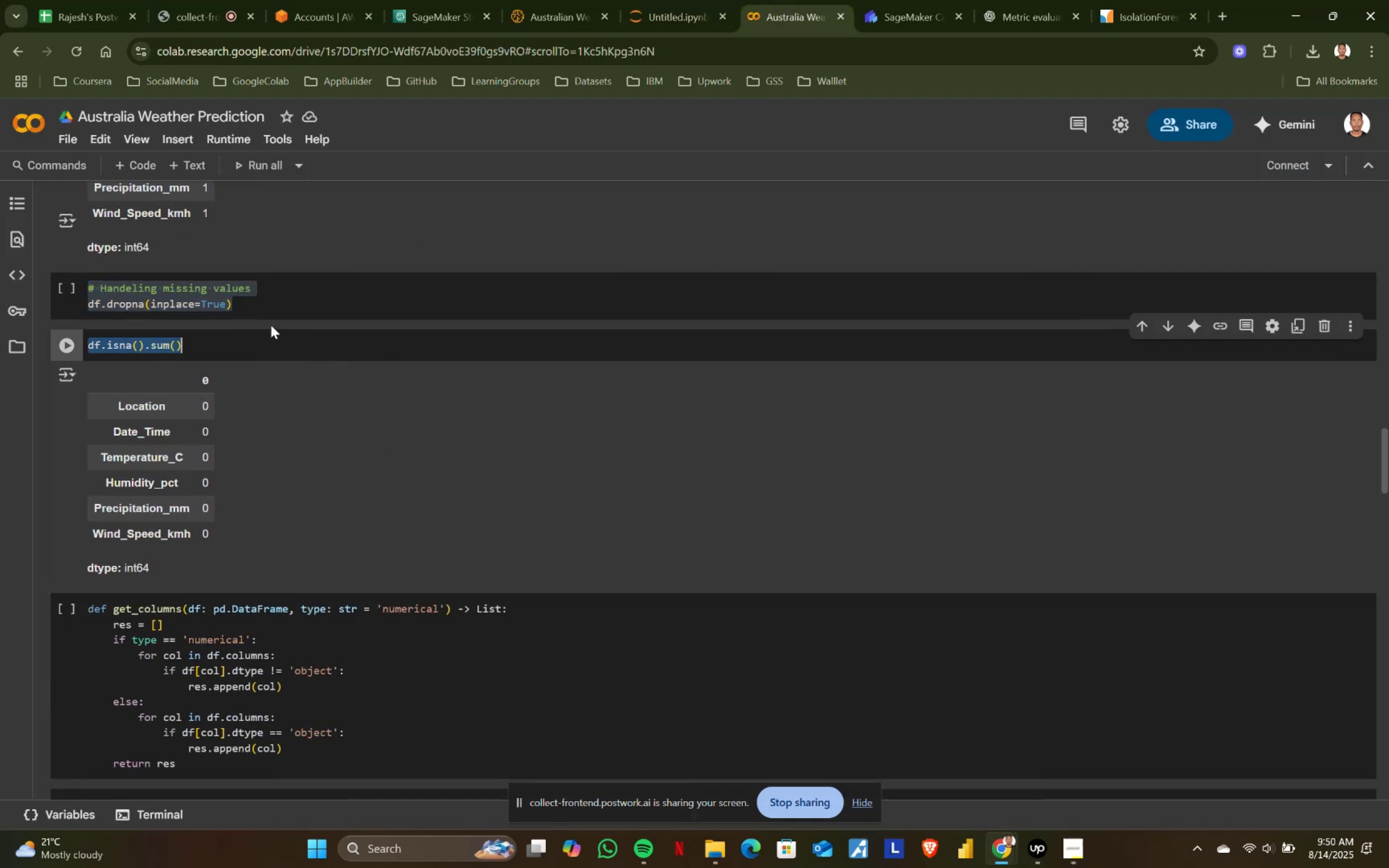 
key(Control+C)
 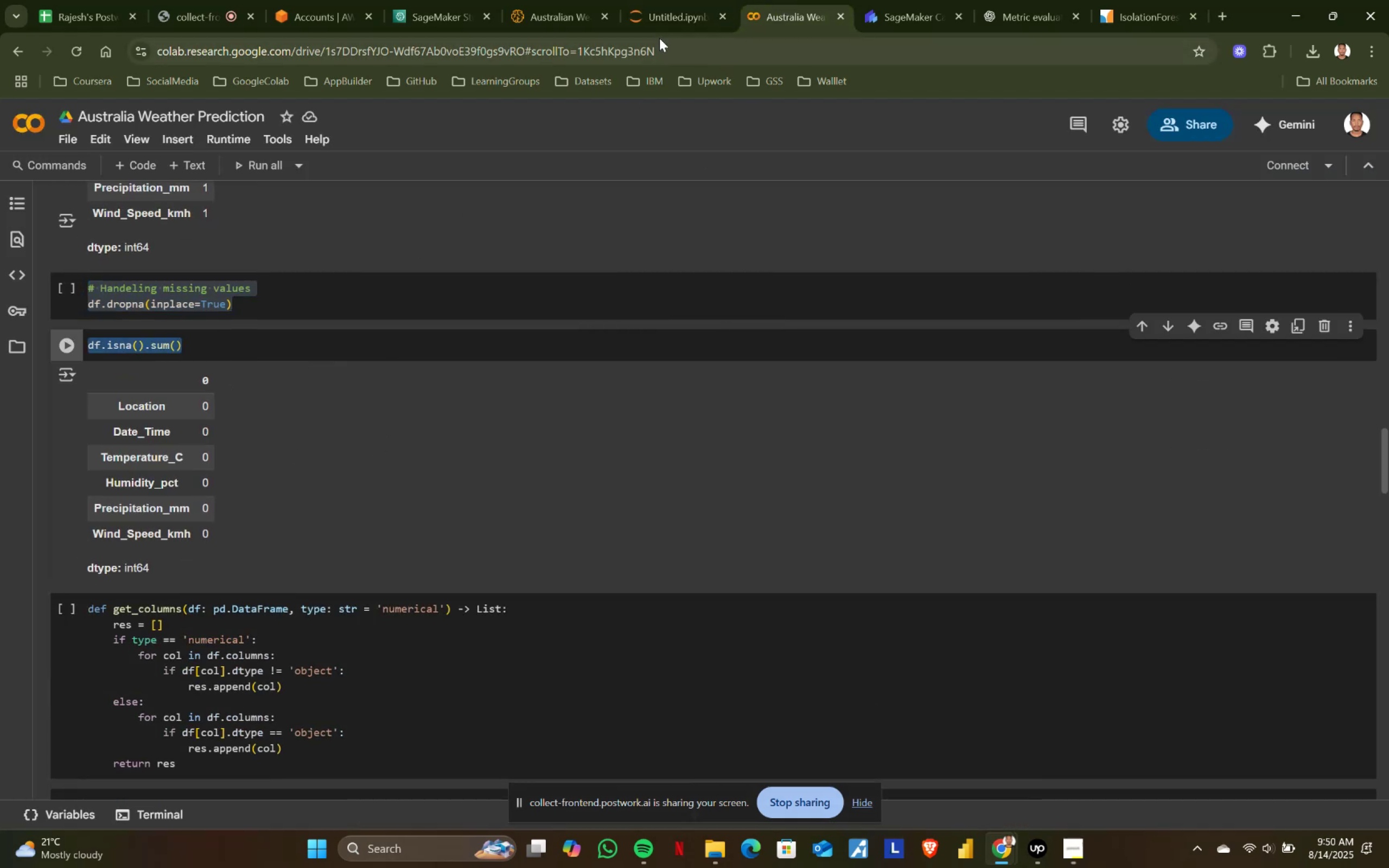 
left_click([666, 27])
 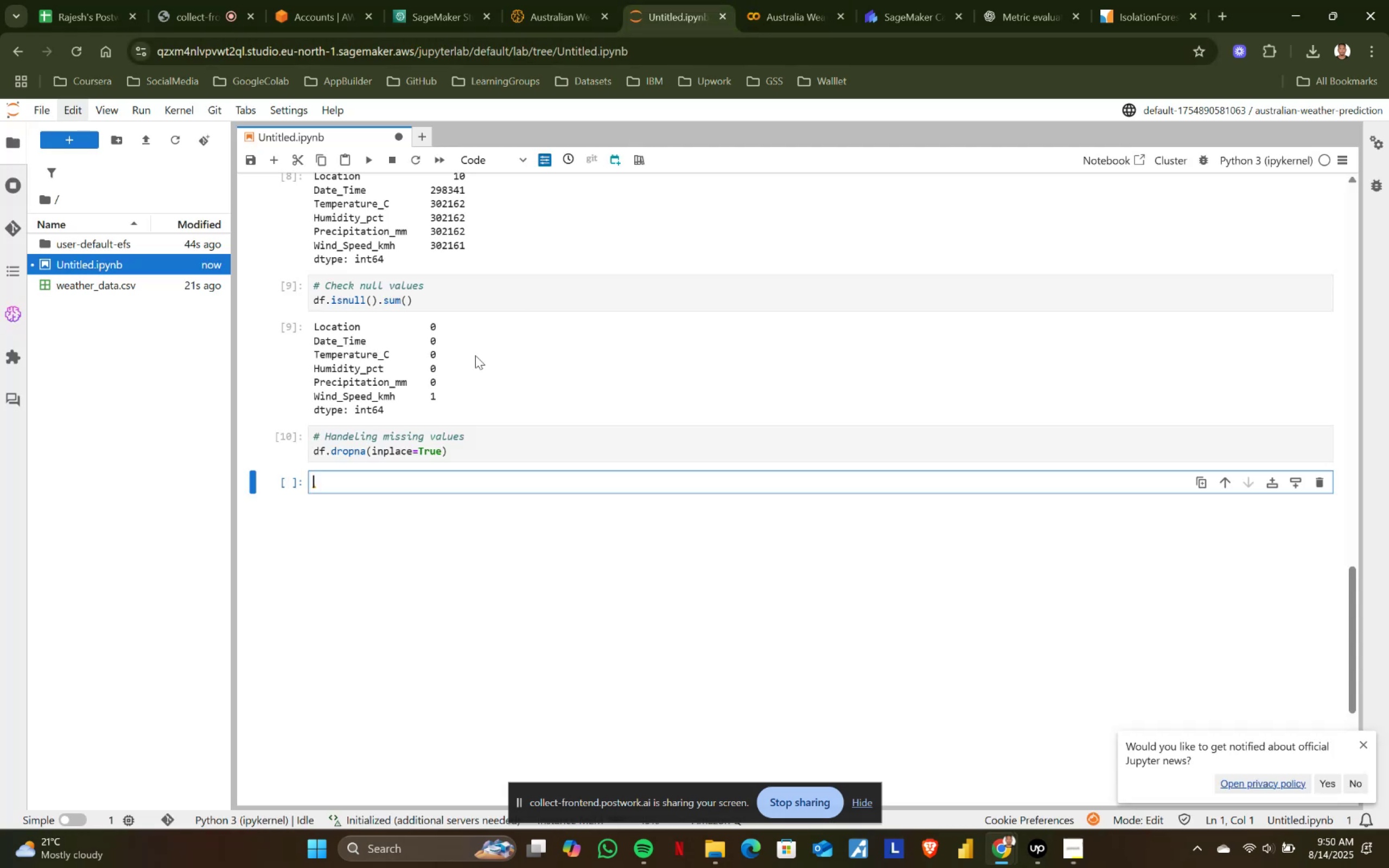 
key(Control+ControlLeft)
 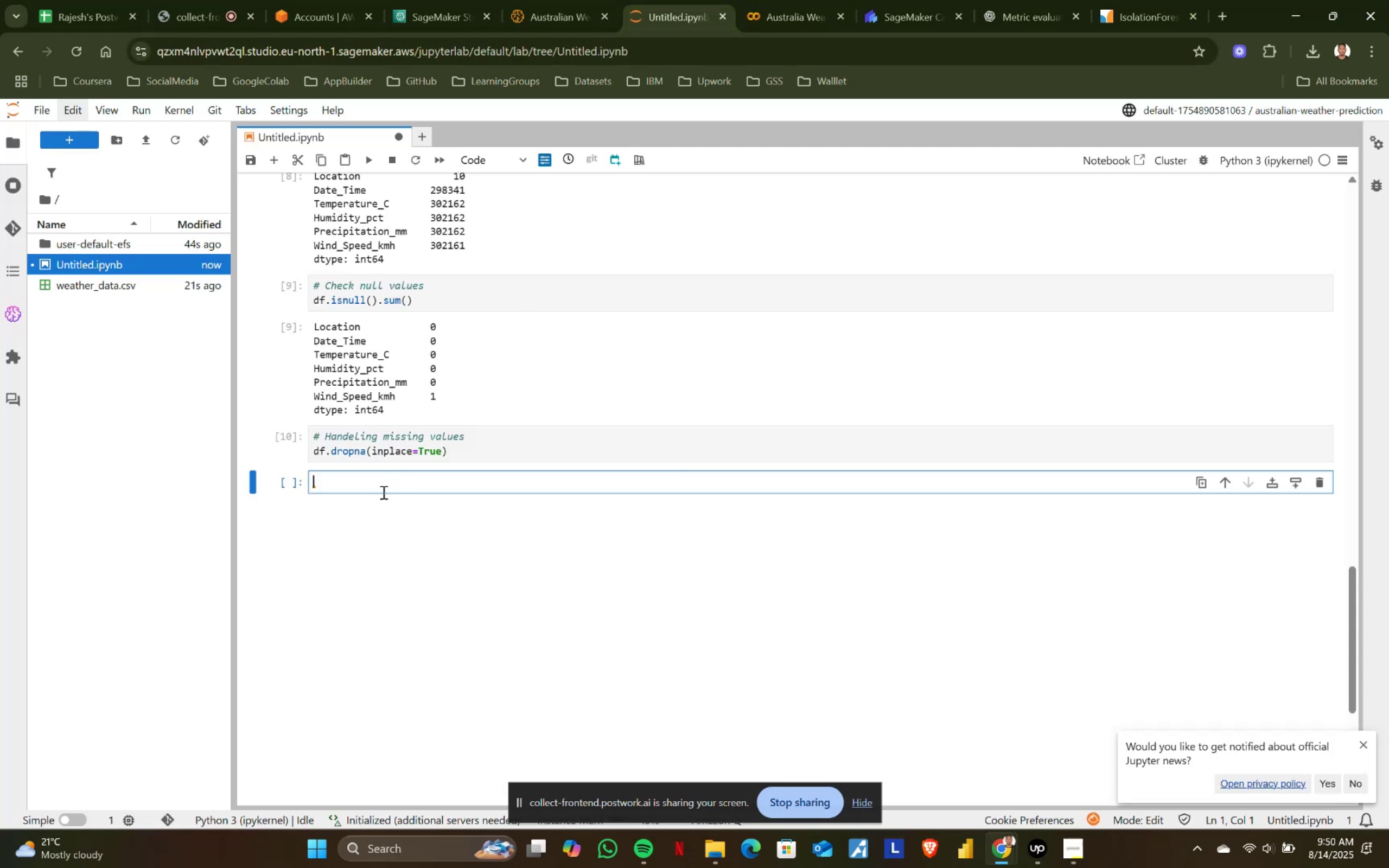 
key(Control+V)
 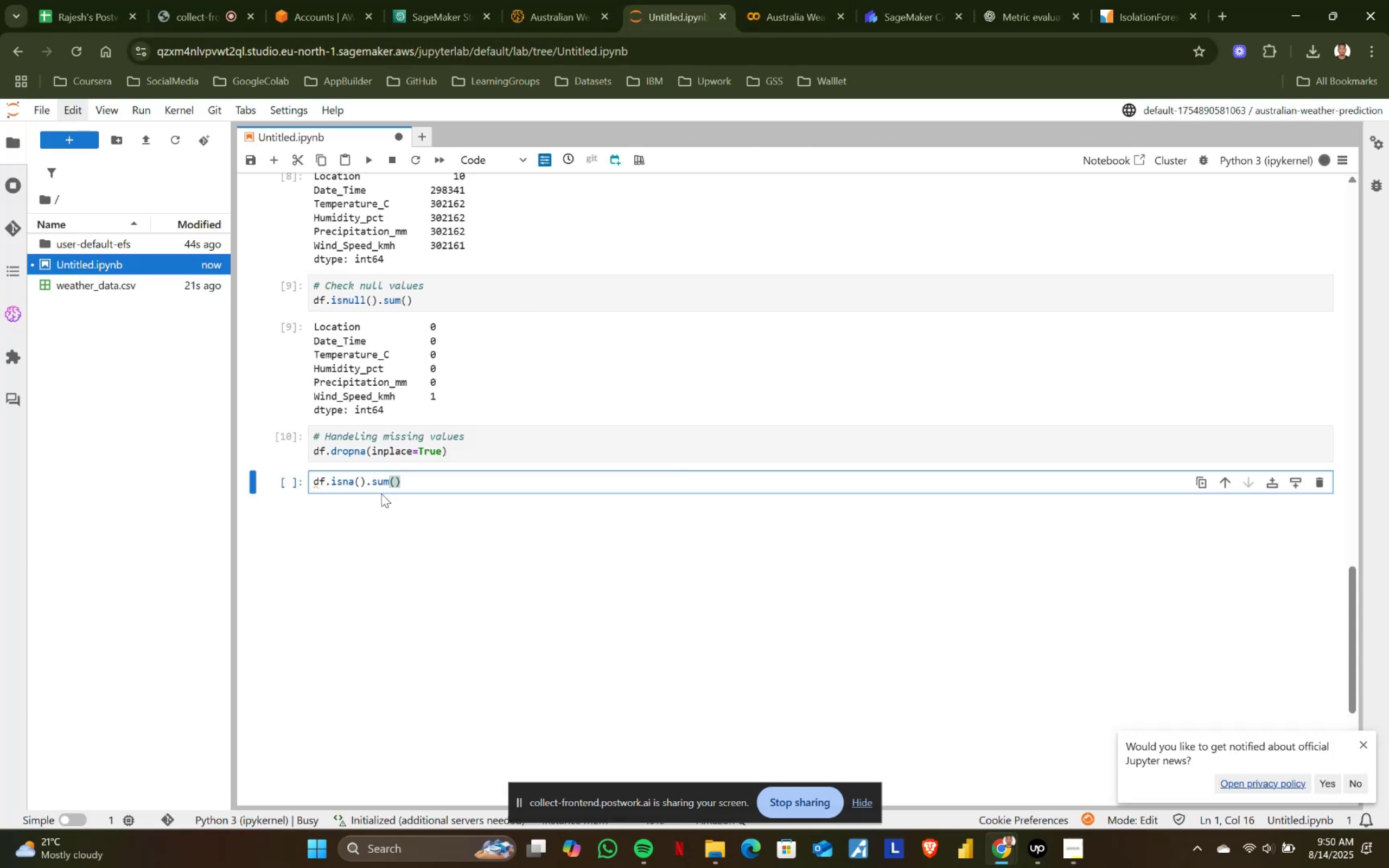 
key(Shift+ShiftRight)
 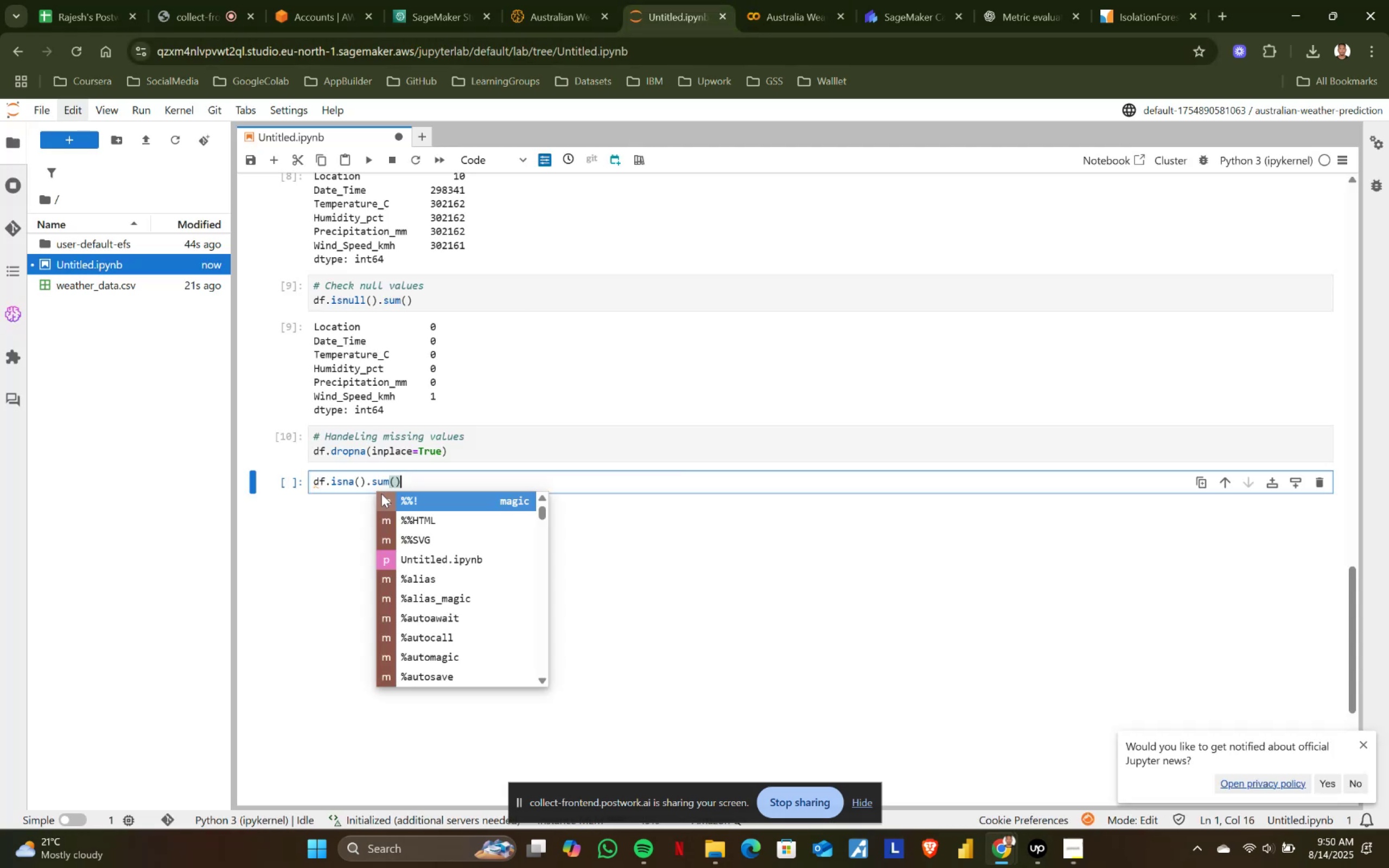 
key(Shift+Enter)
 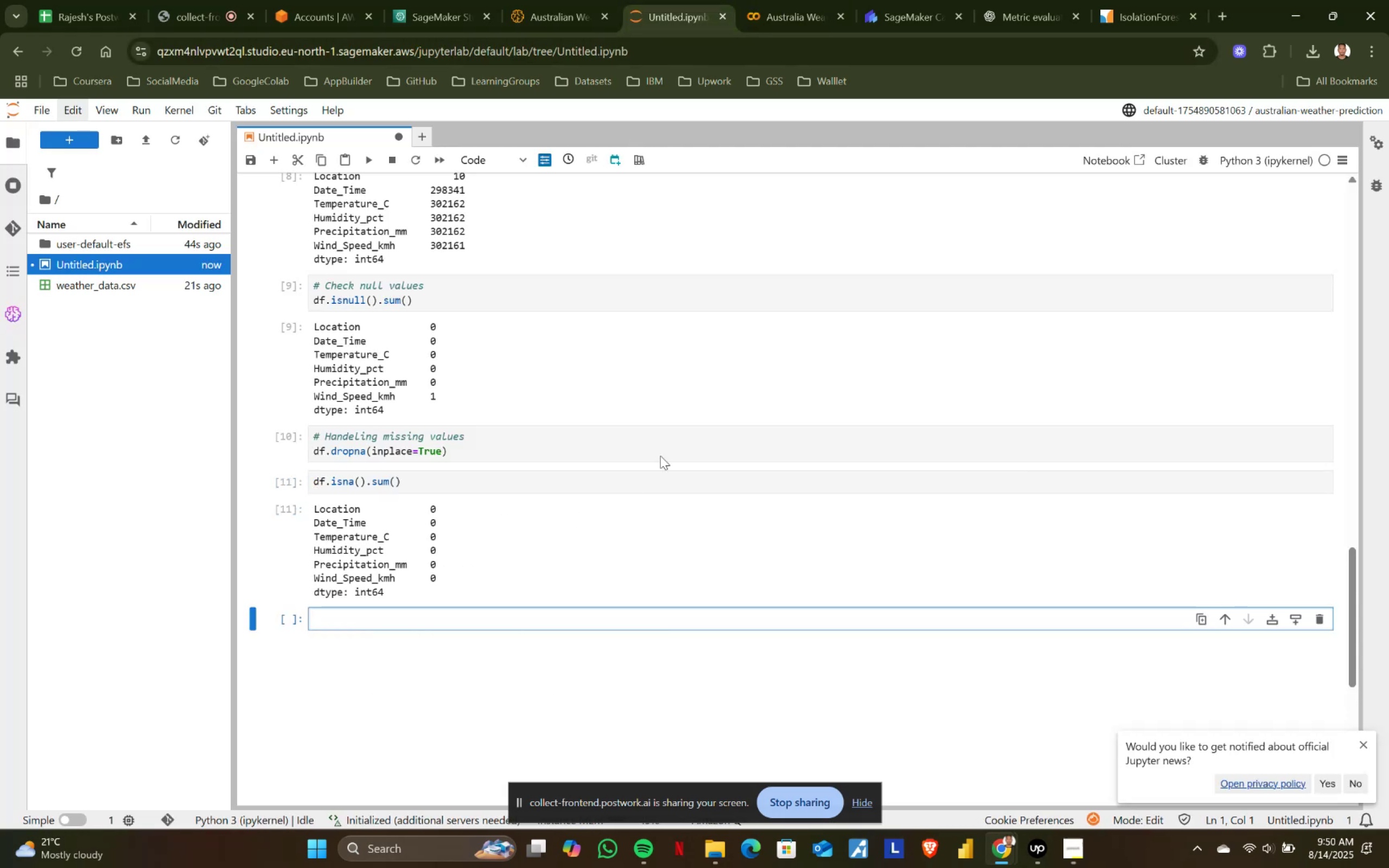 
left_click([780, 0])
 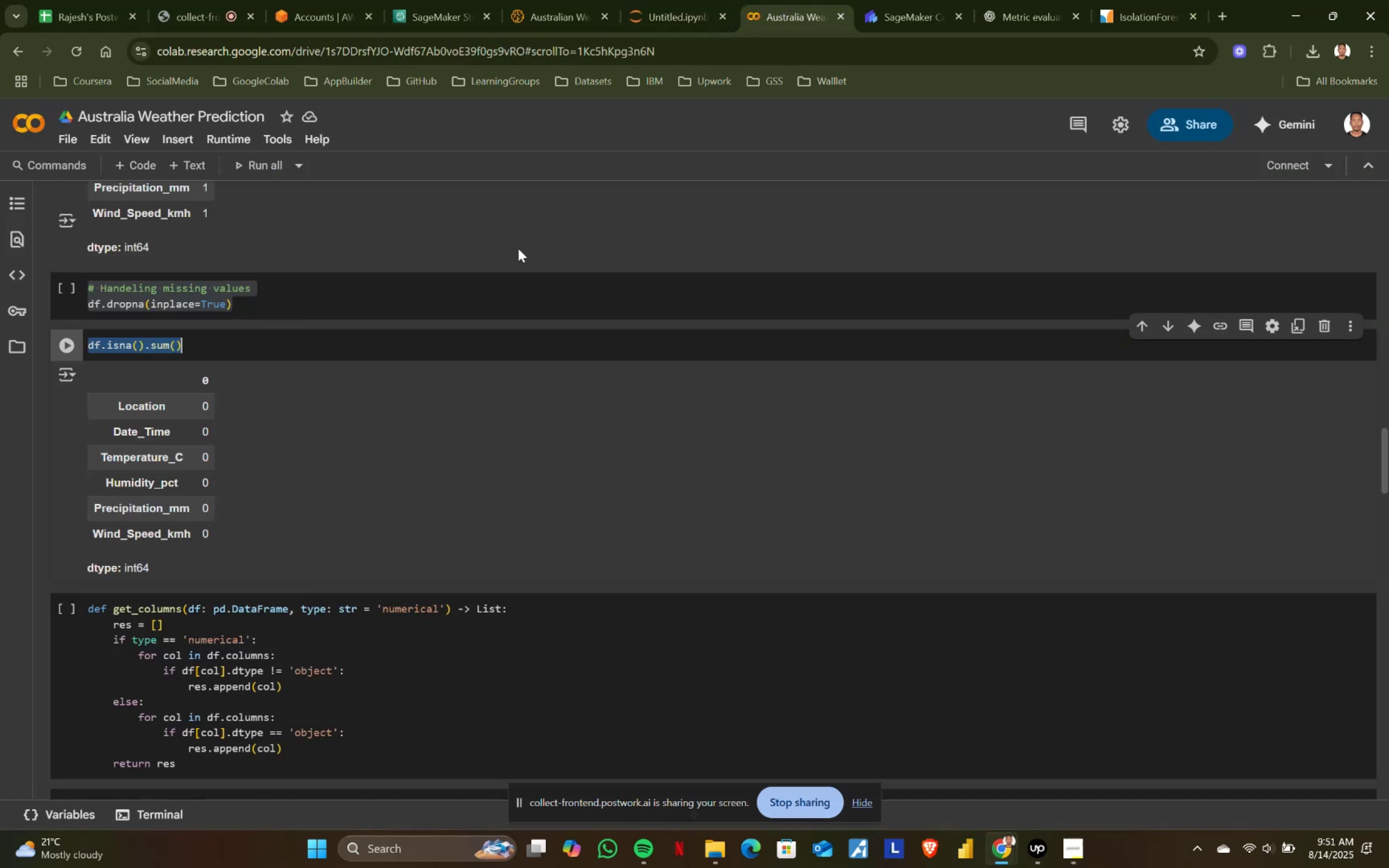 
scroll: coordinate [362, 387], scroll_direction: down, amount: 2.0
 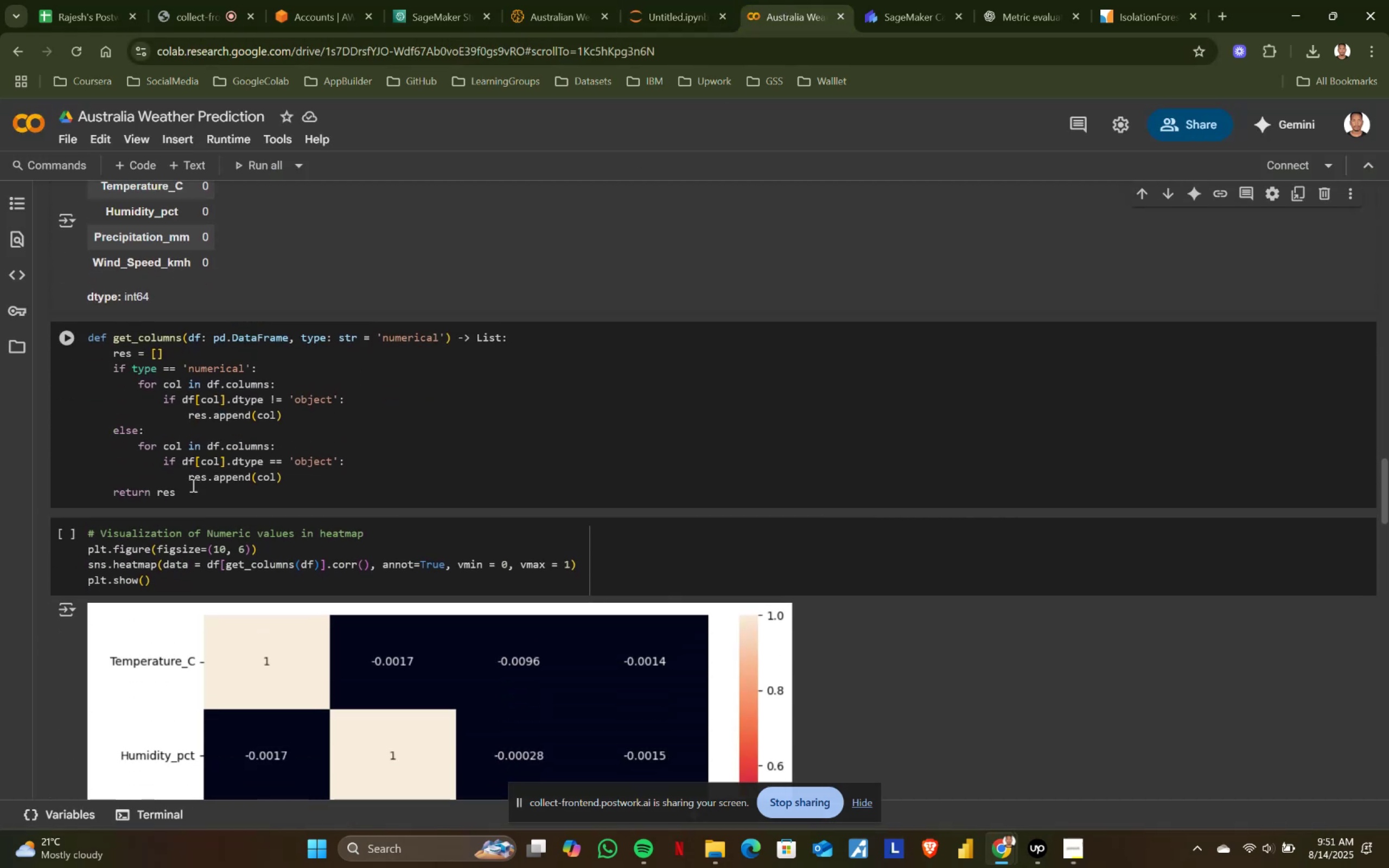 
left_click([192, 487])
 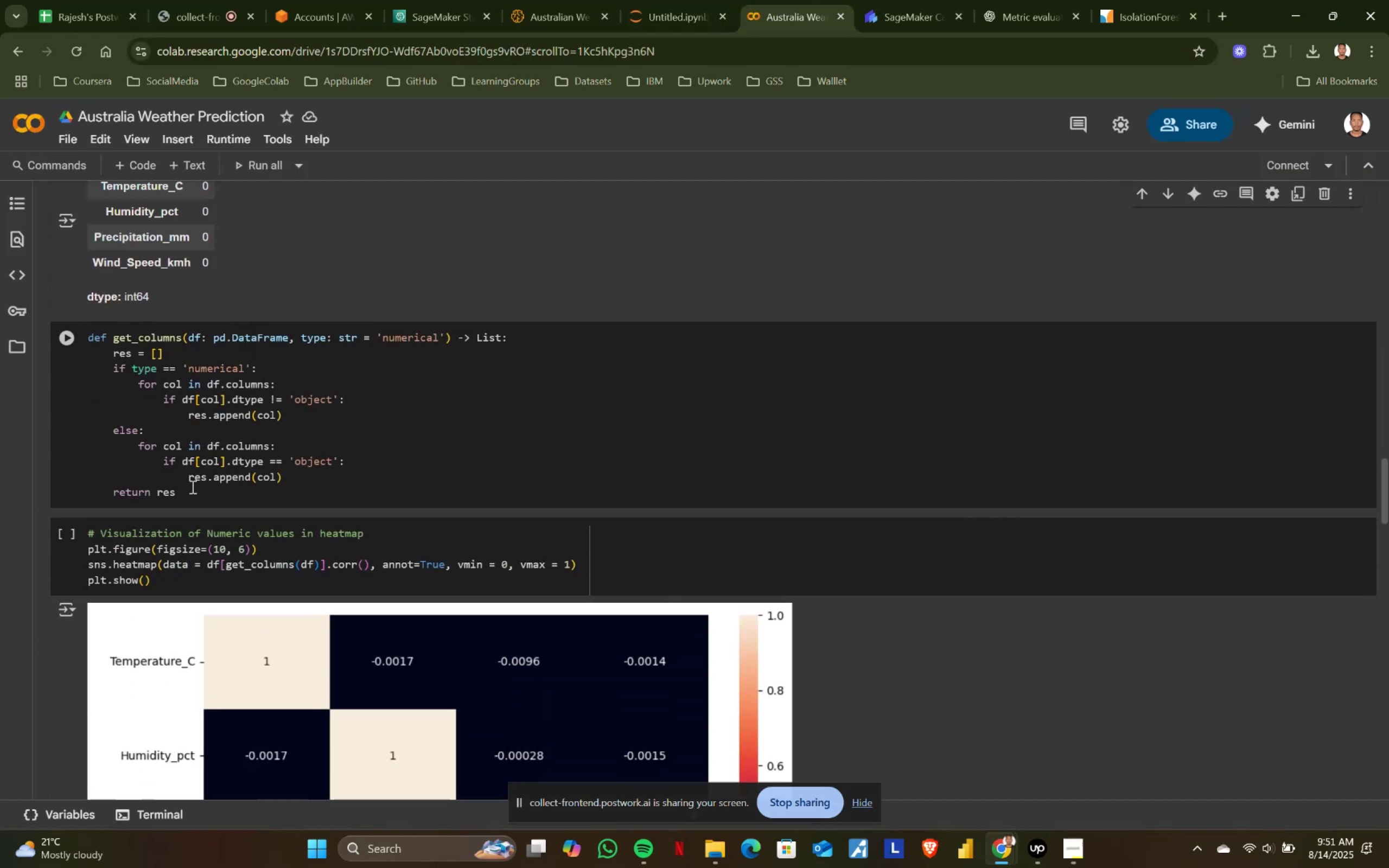 
key(Control+ControlLeft)
 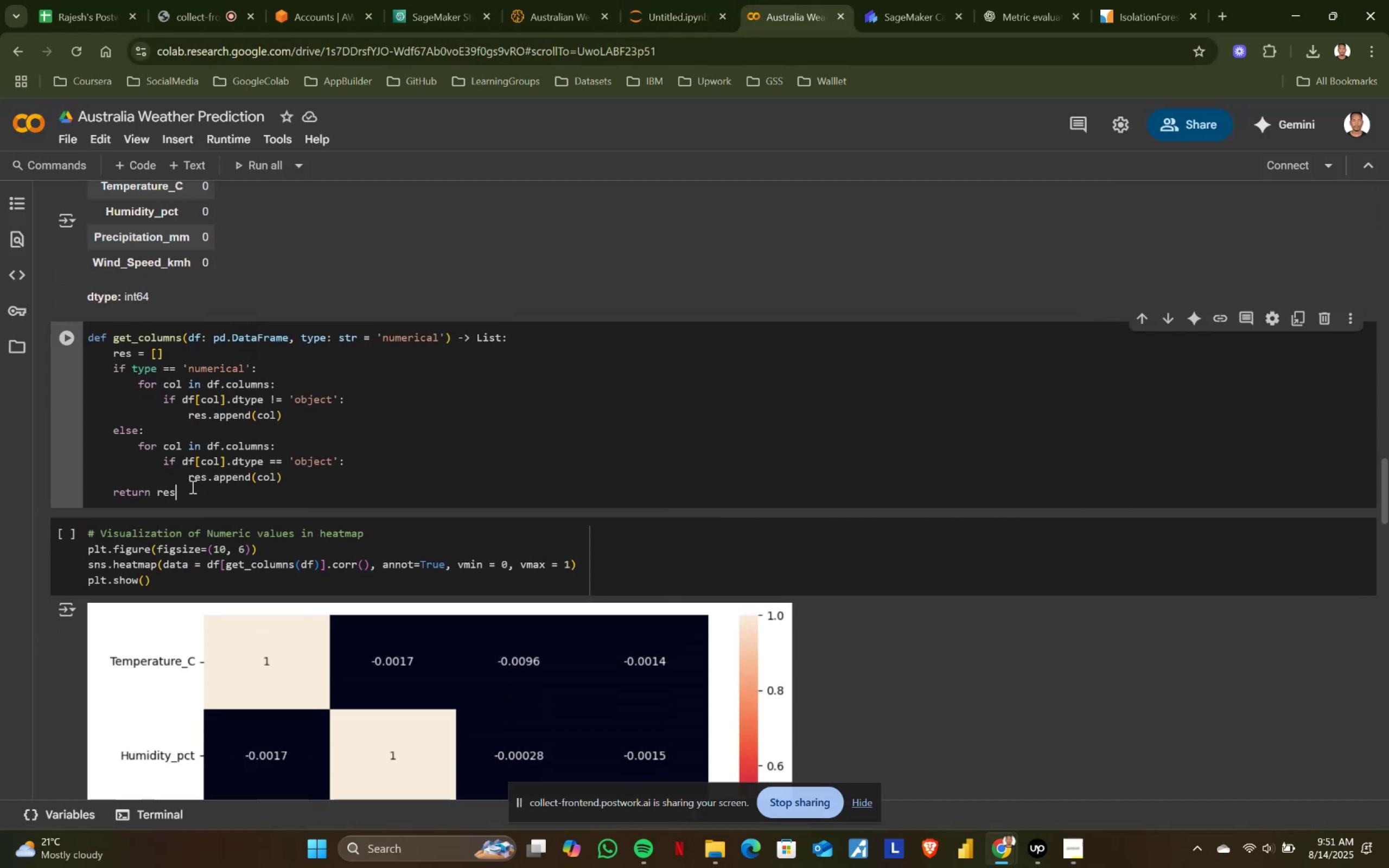 
key(Control+A)
 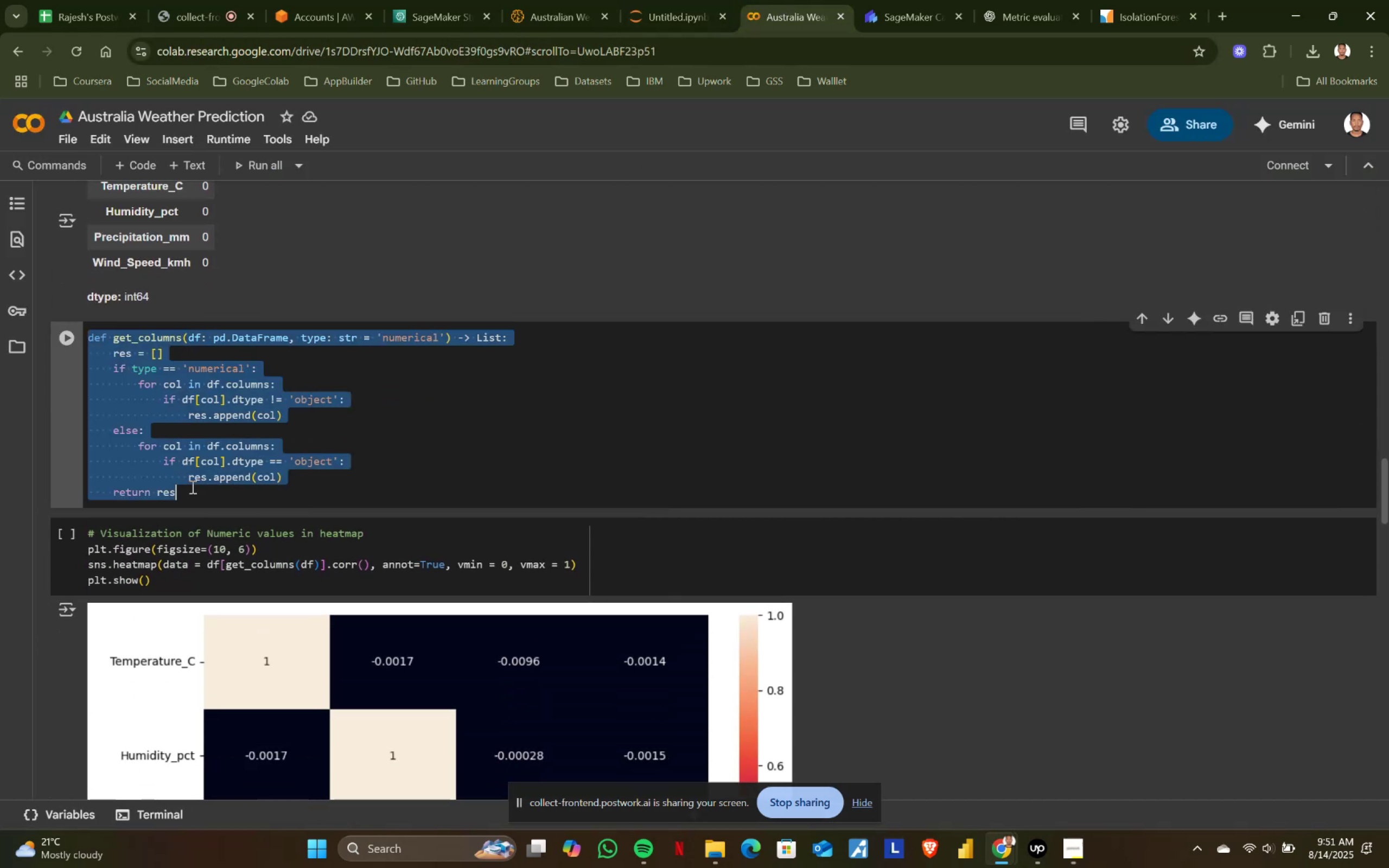 
key(Control+ControlLeft)
 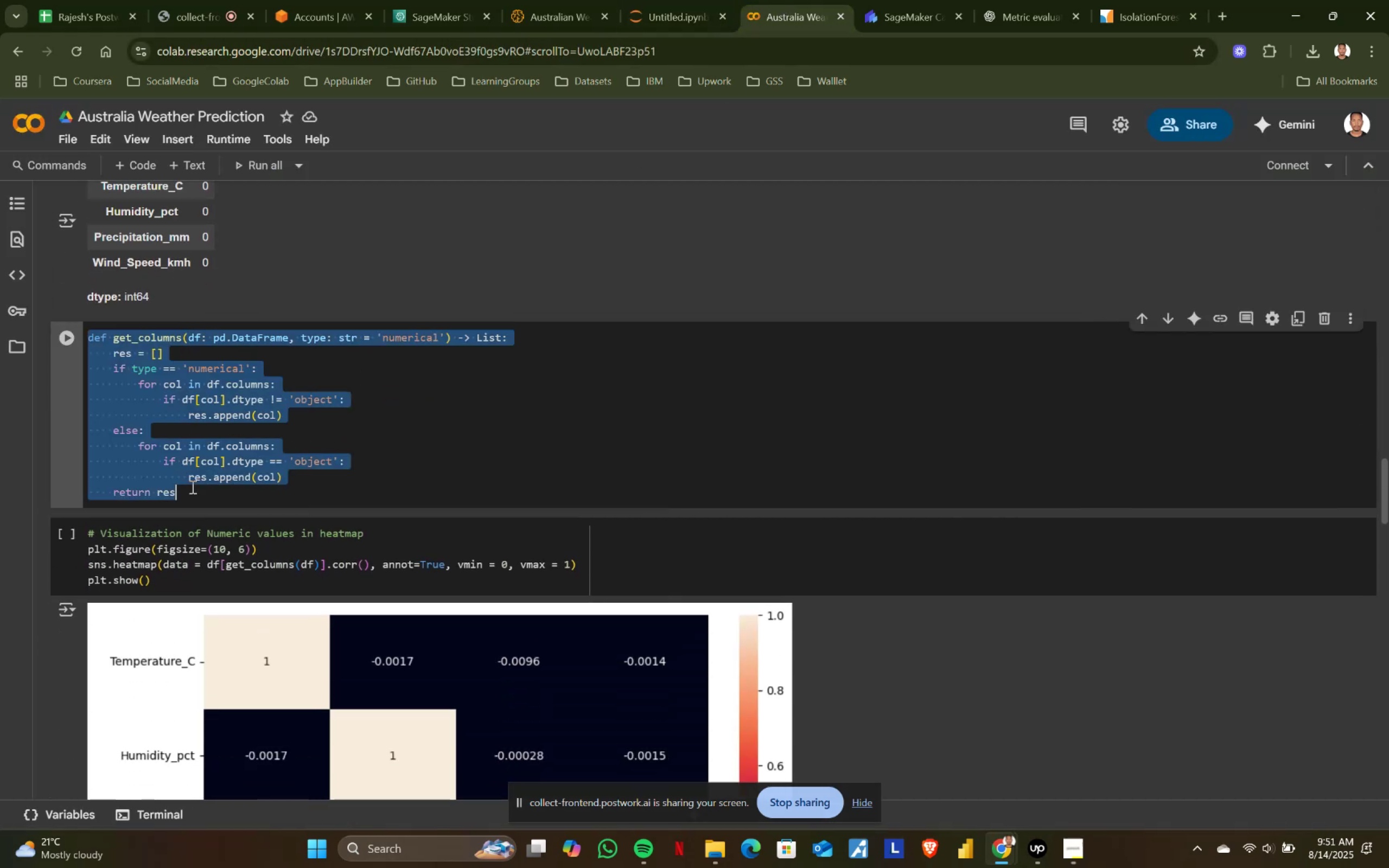 
key(Control+C)
 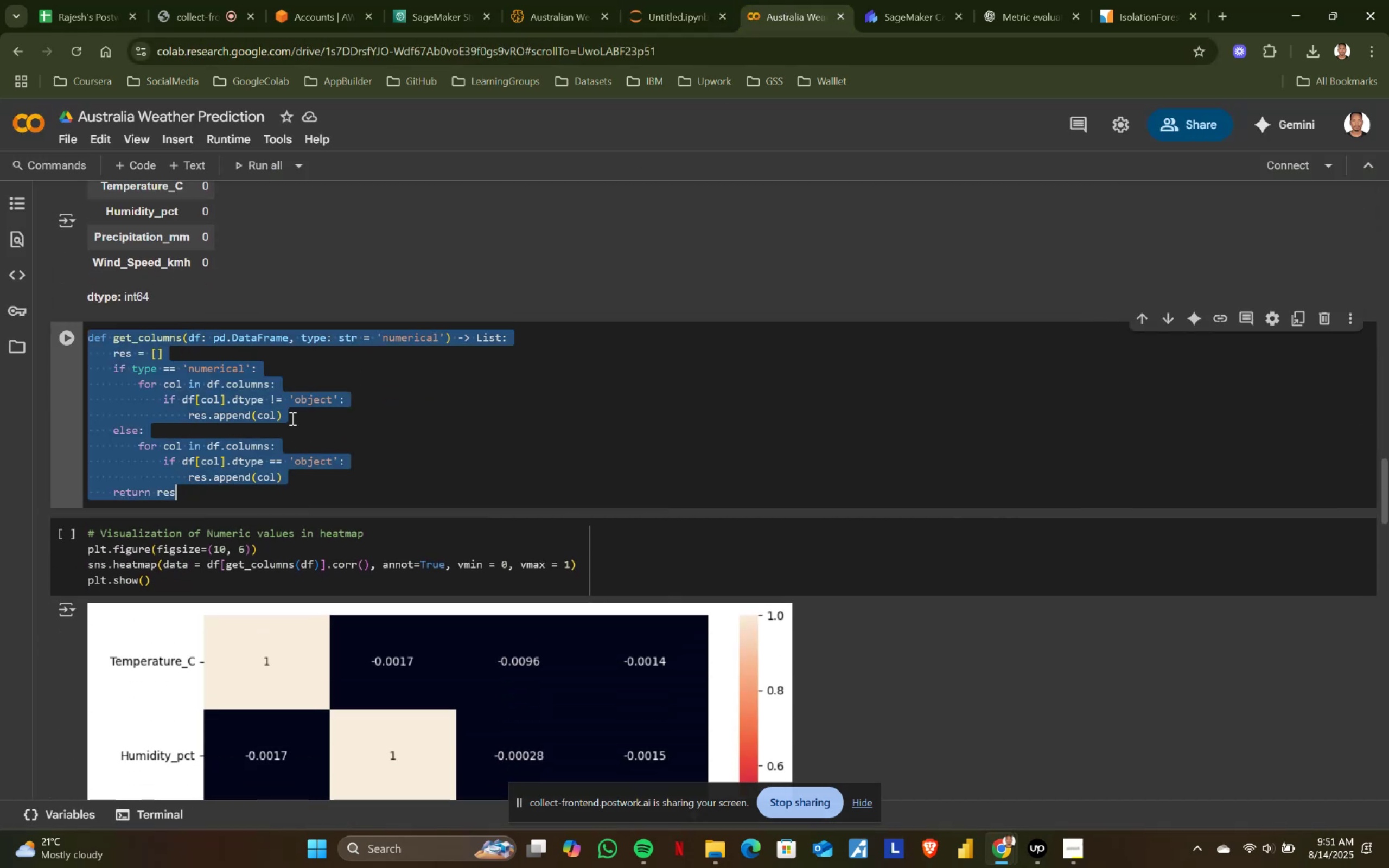 
key(Control+ControlLeft)
 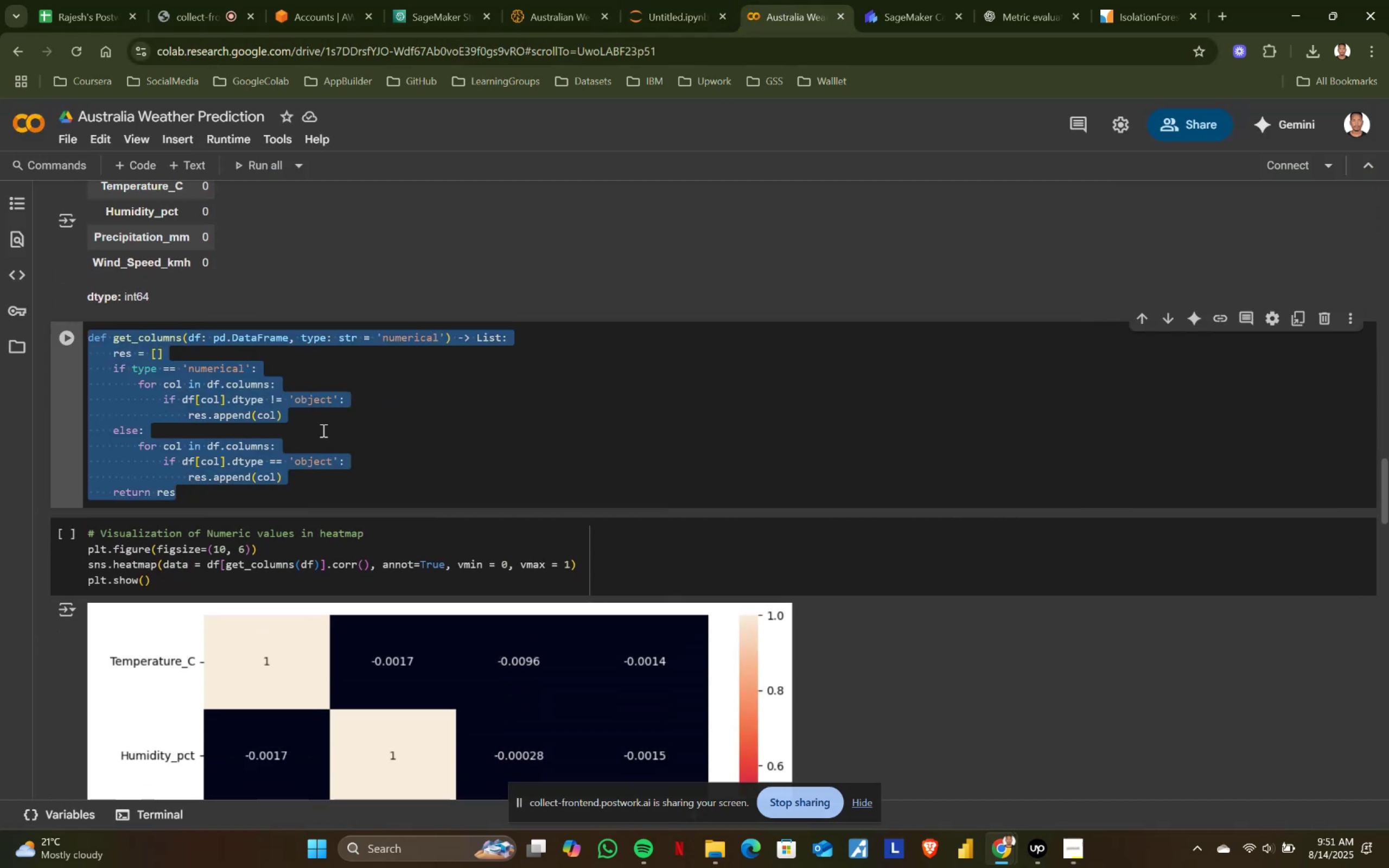 
key(Control+C)
 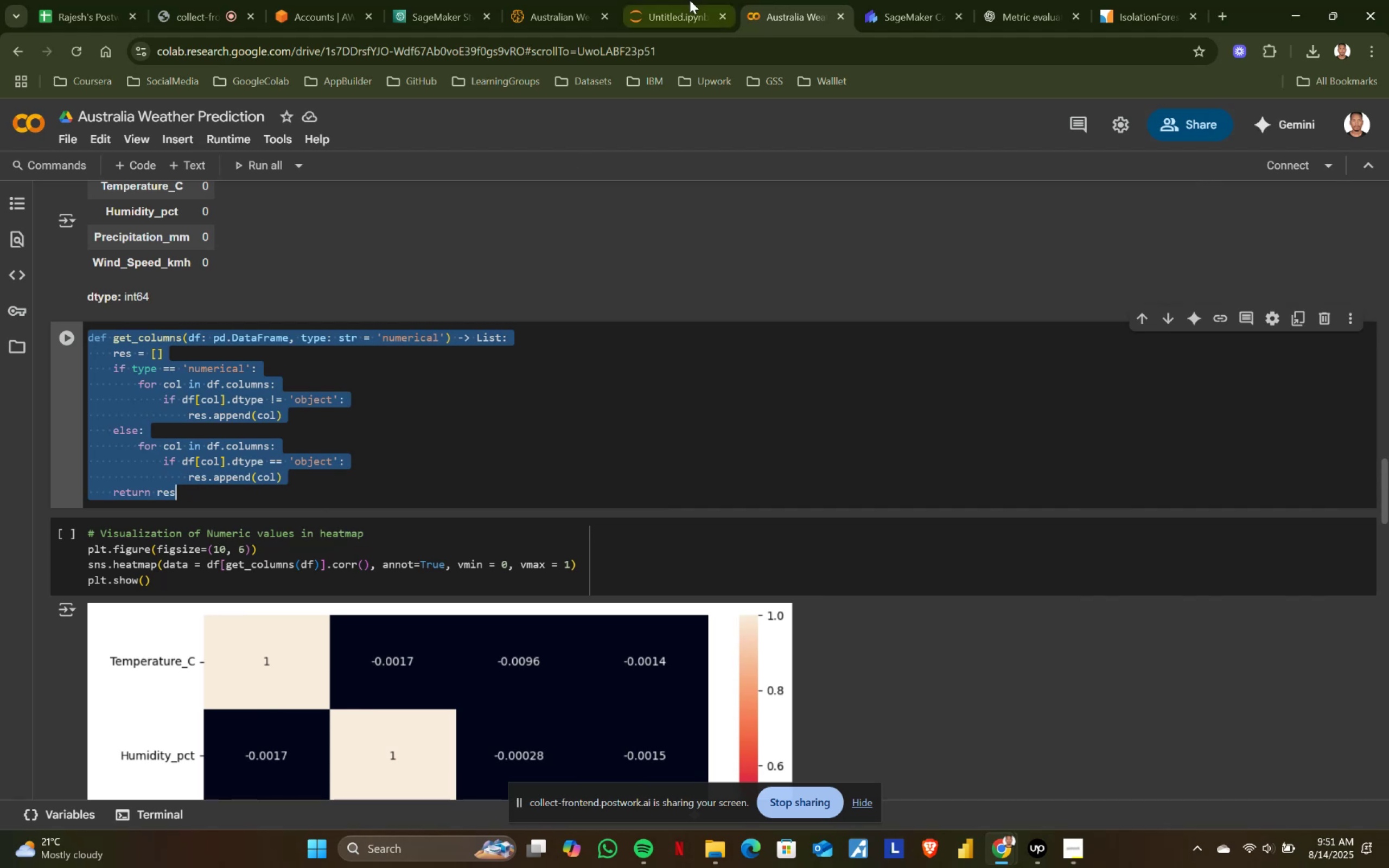 
left_click([691, 0])
 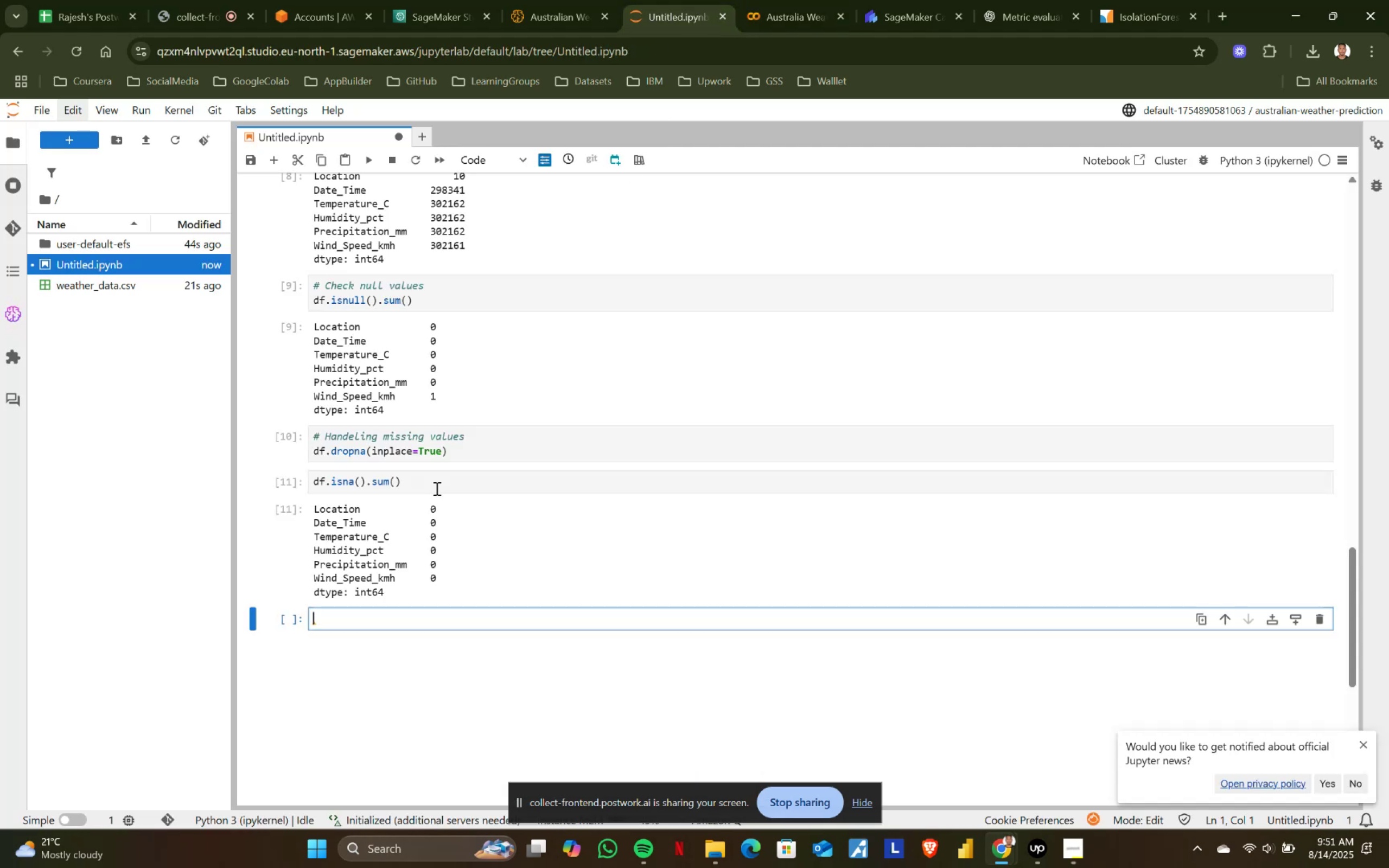 
key(Control+ControlLeft)
 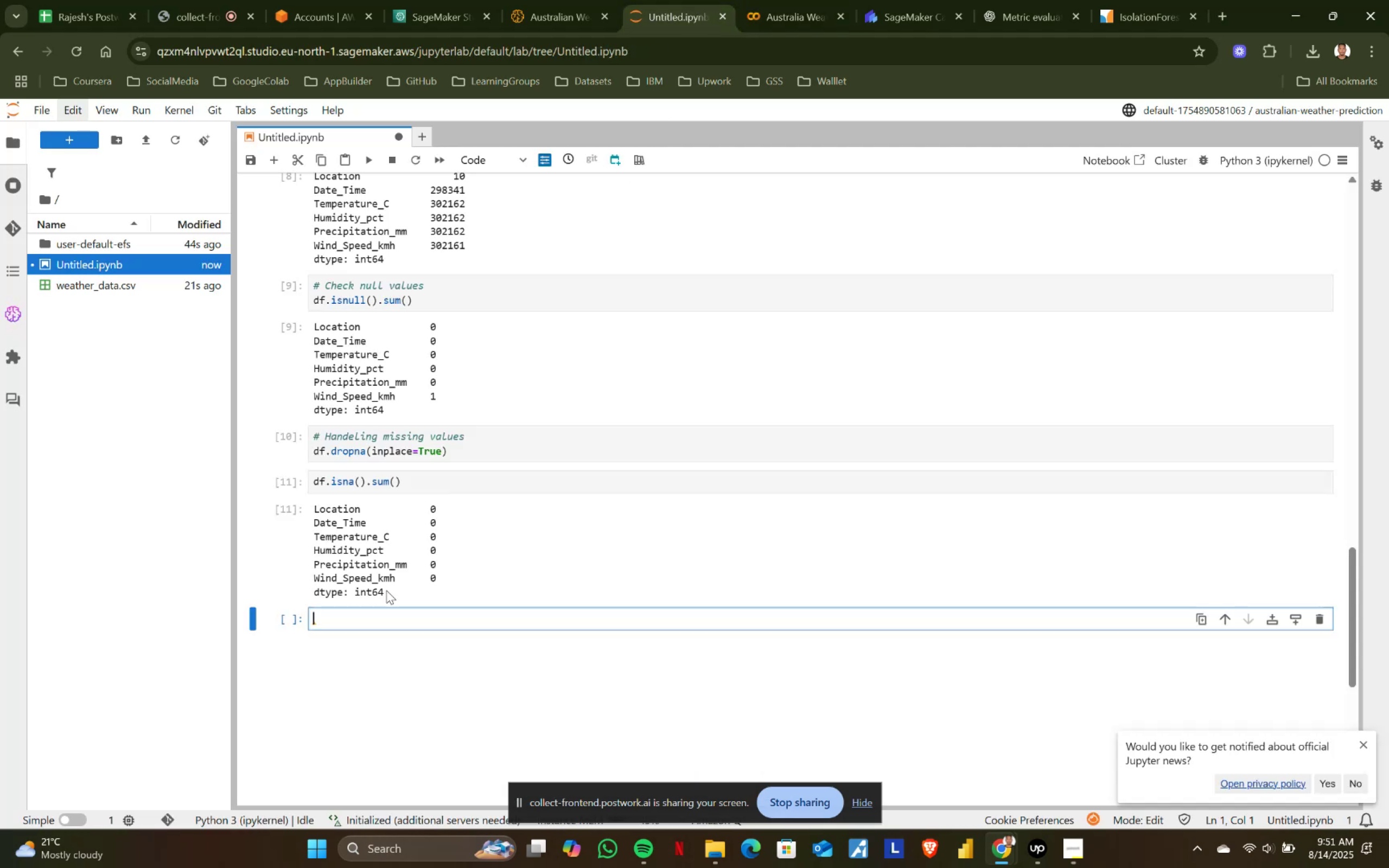 
key(Control+V)
 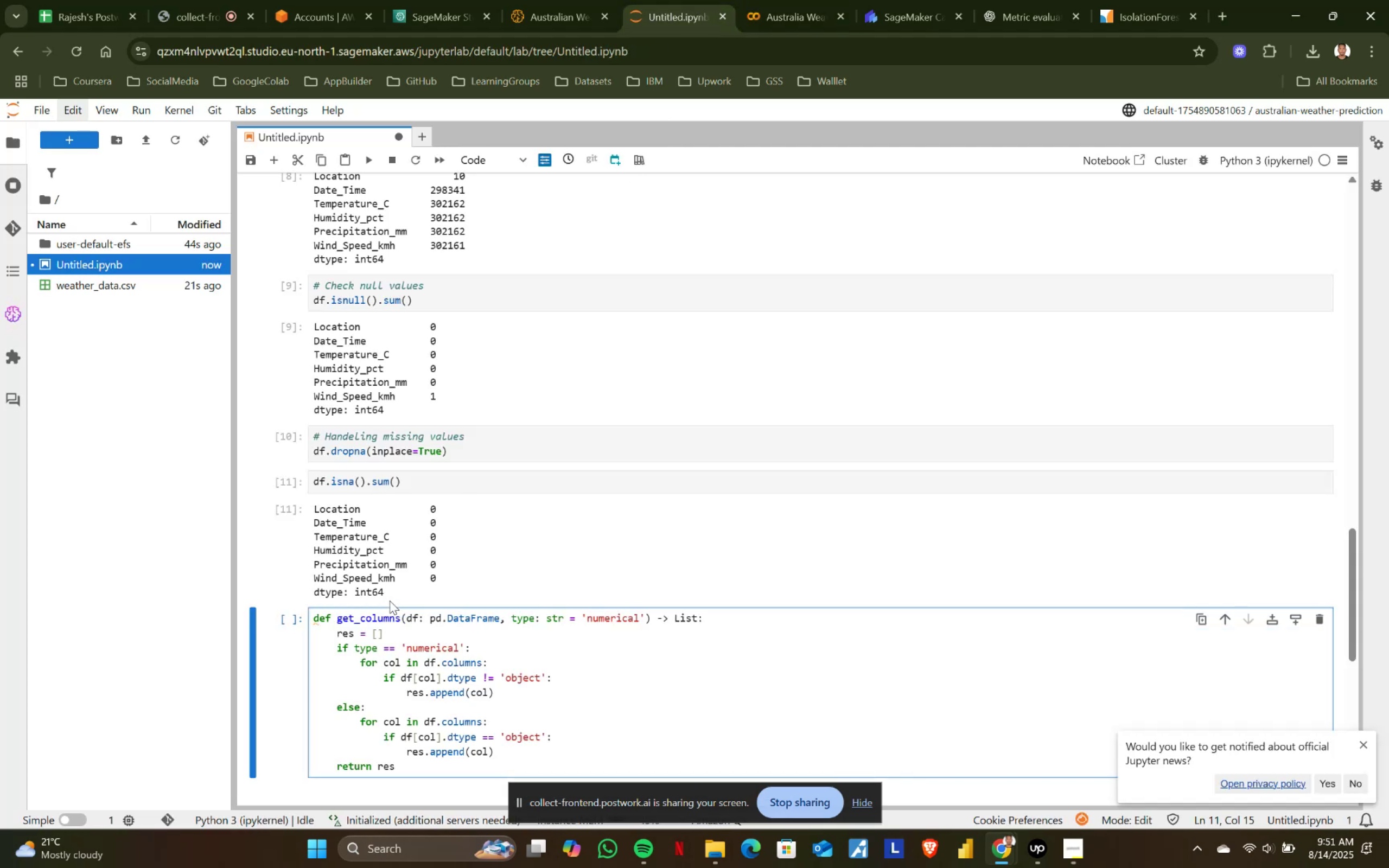 
key(Shift+ShiftRight)
 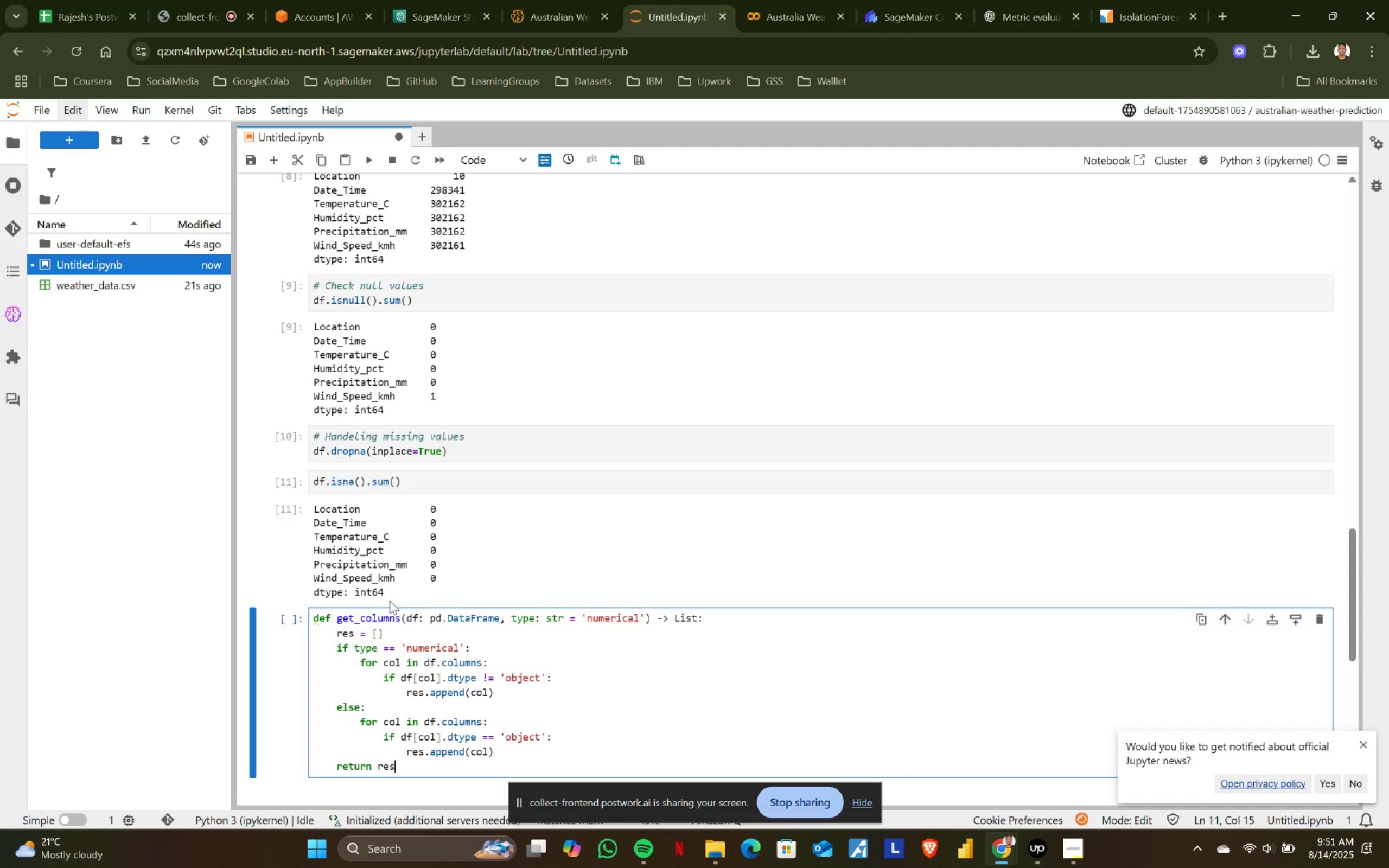 
key(Shift+Enter)
 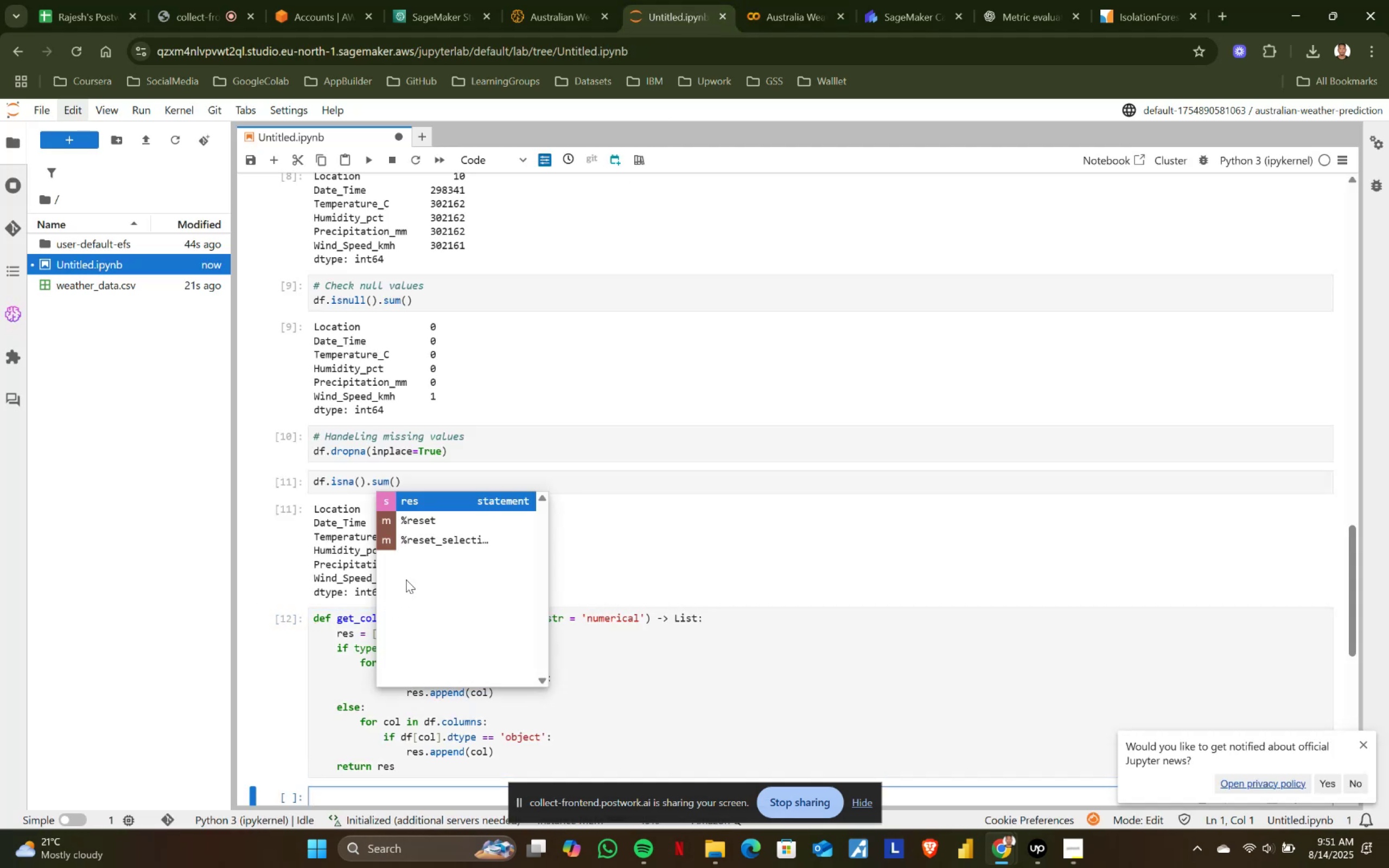 
scroll: coordinate [723, 513], scroll_direction: down, amount: 3.0
 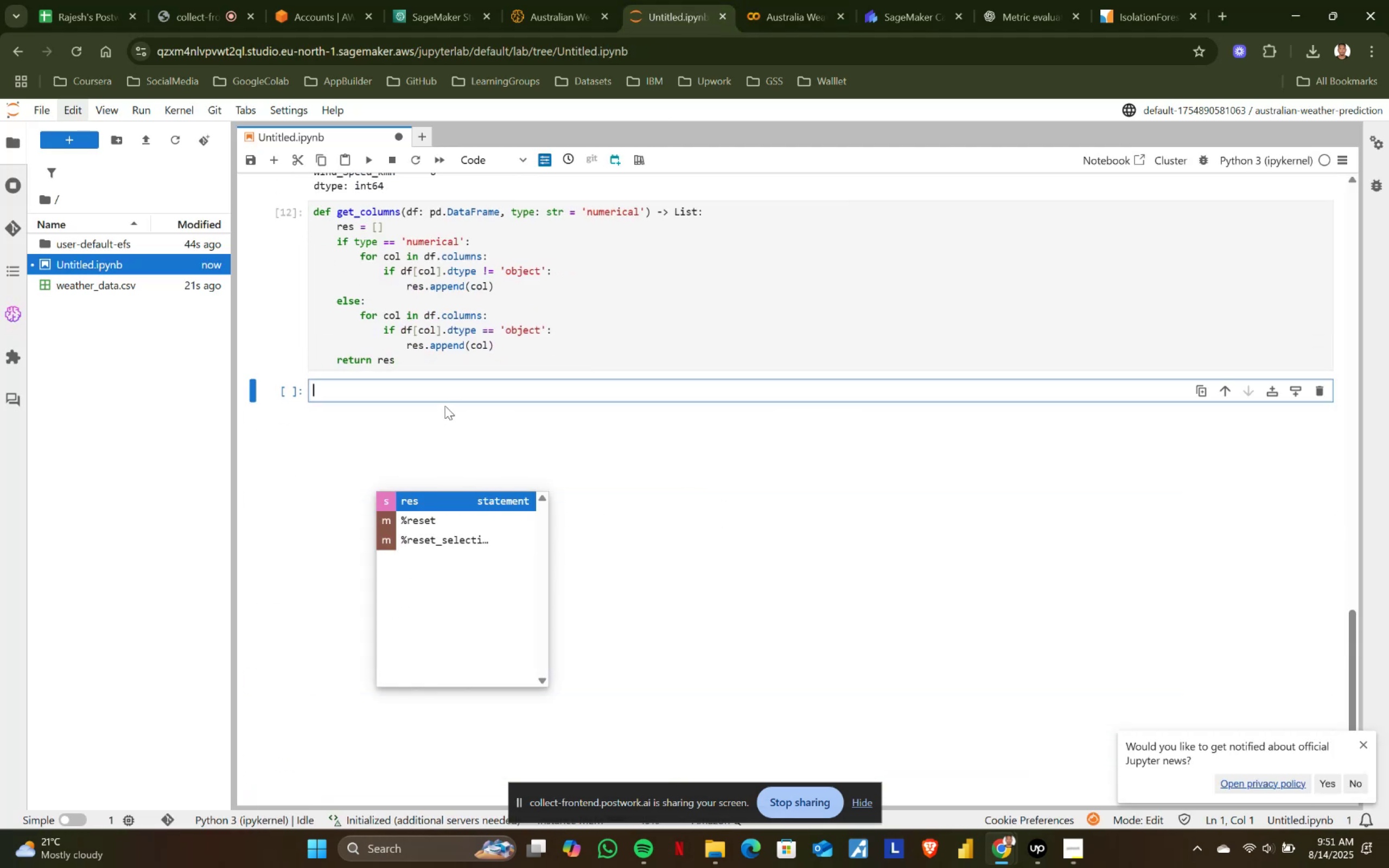 
left_click([444, 395])
 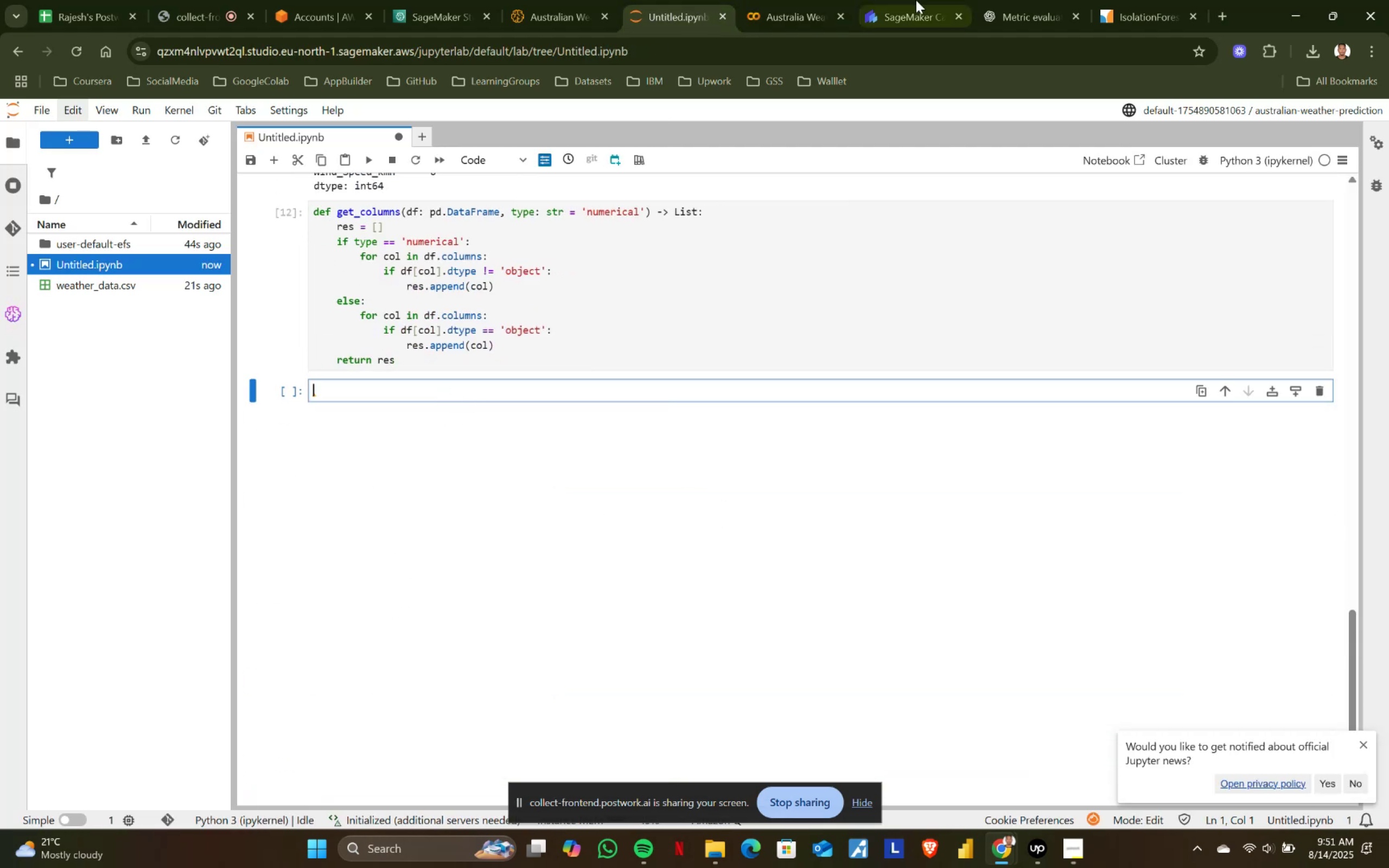 
left_click([715, 0])
 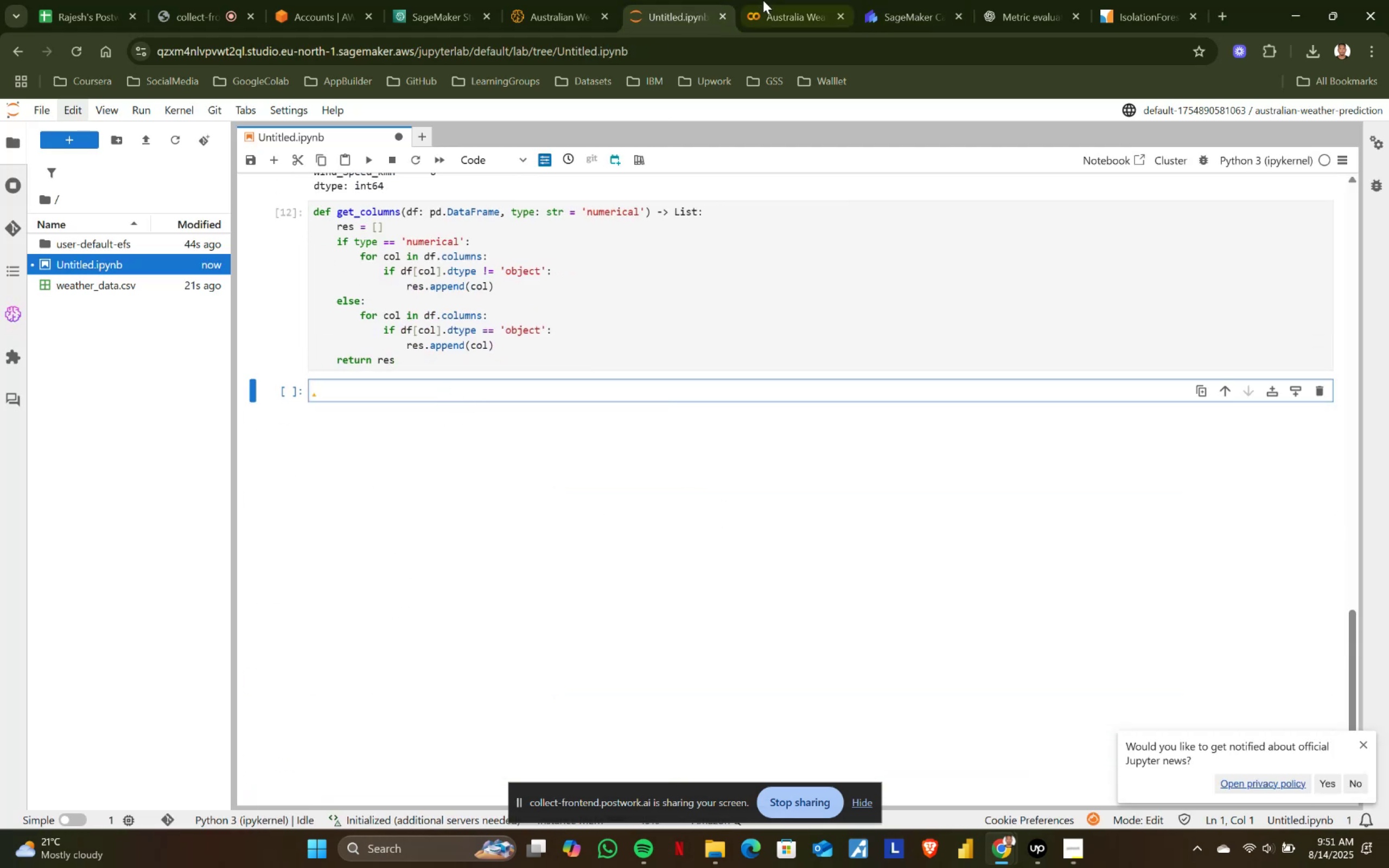 
left_click([767, 0])
 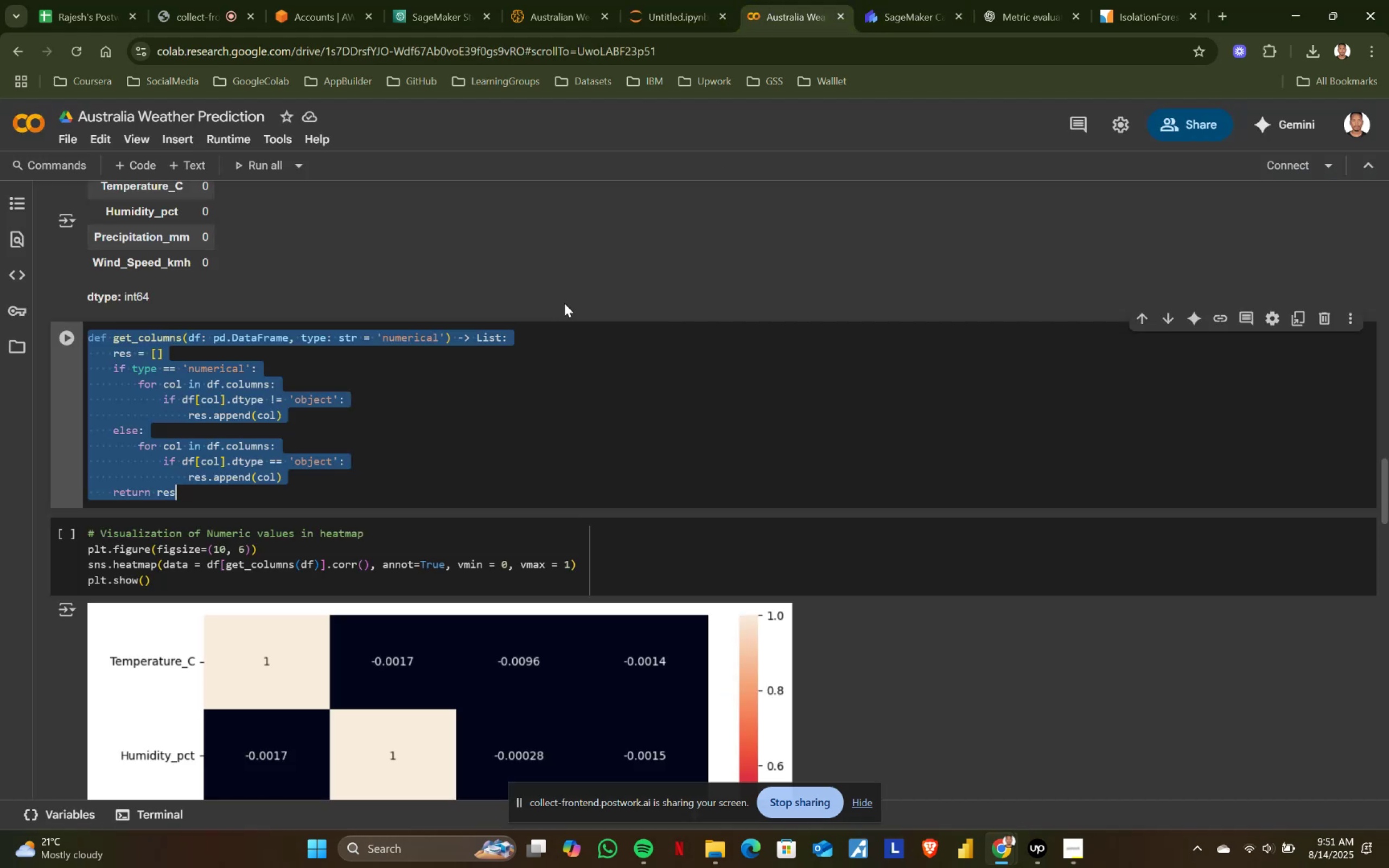 
scroll: coordinate [397, 443], scroll_direction: down, amount: 1.0
 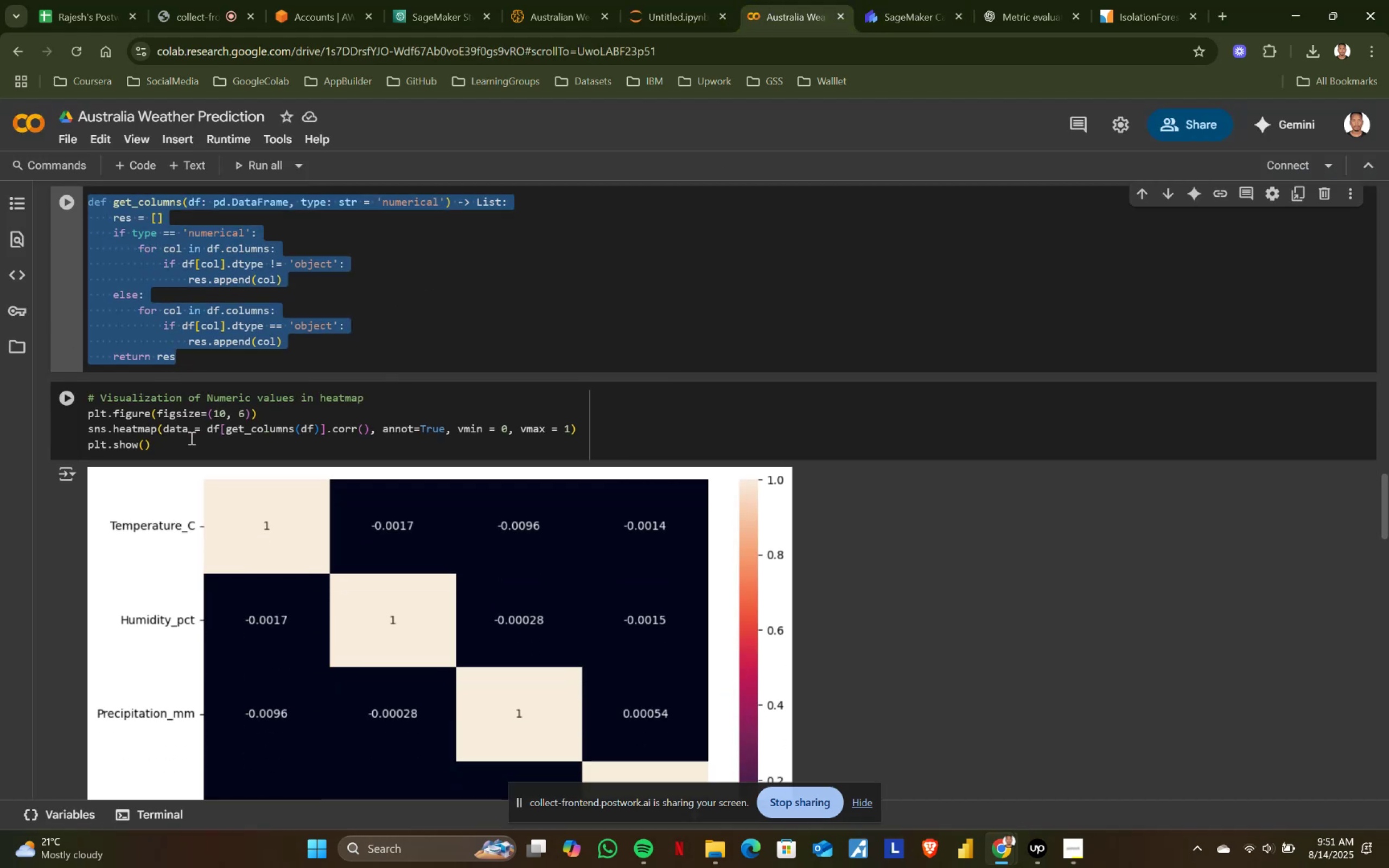 
left_click([179, 443])
 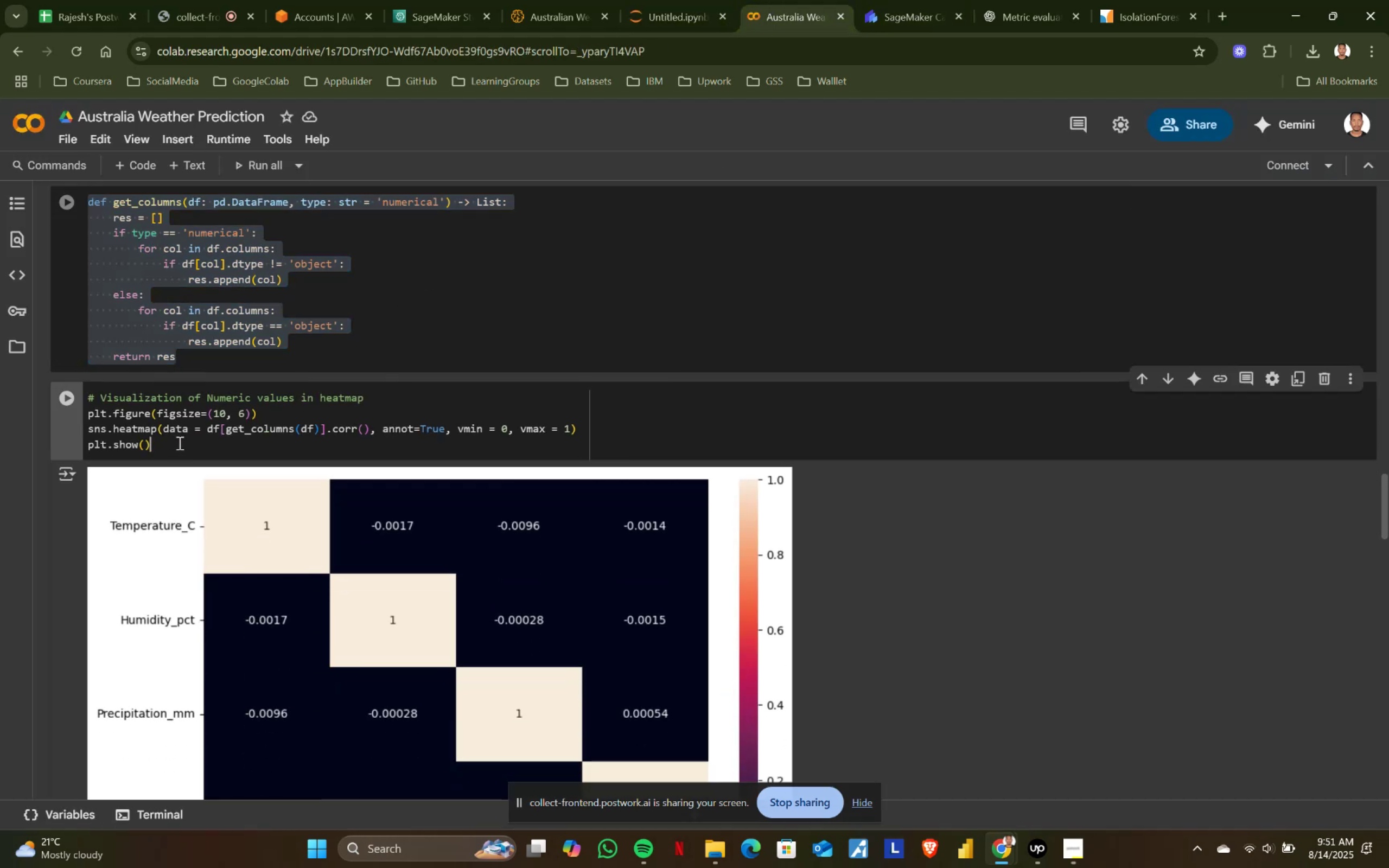 
key(Control+ControlLeft)
 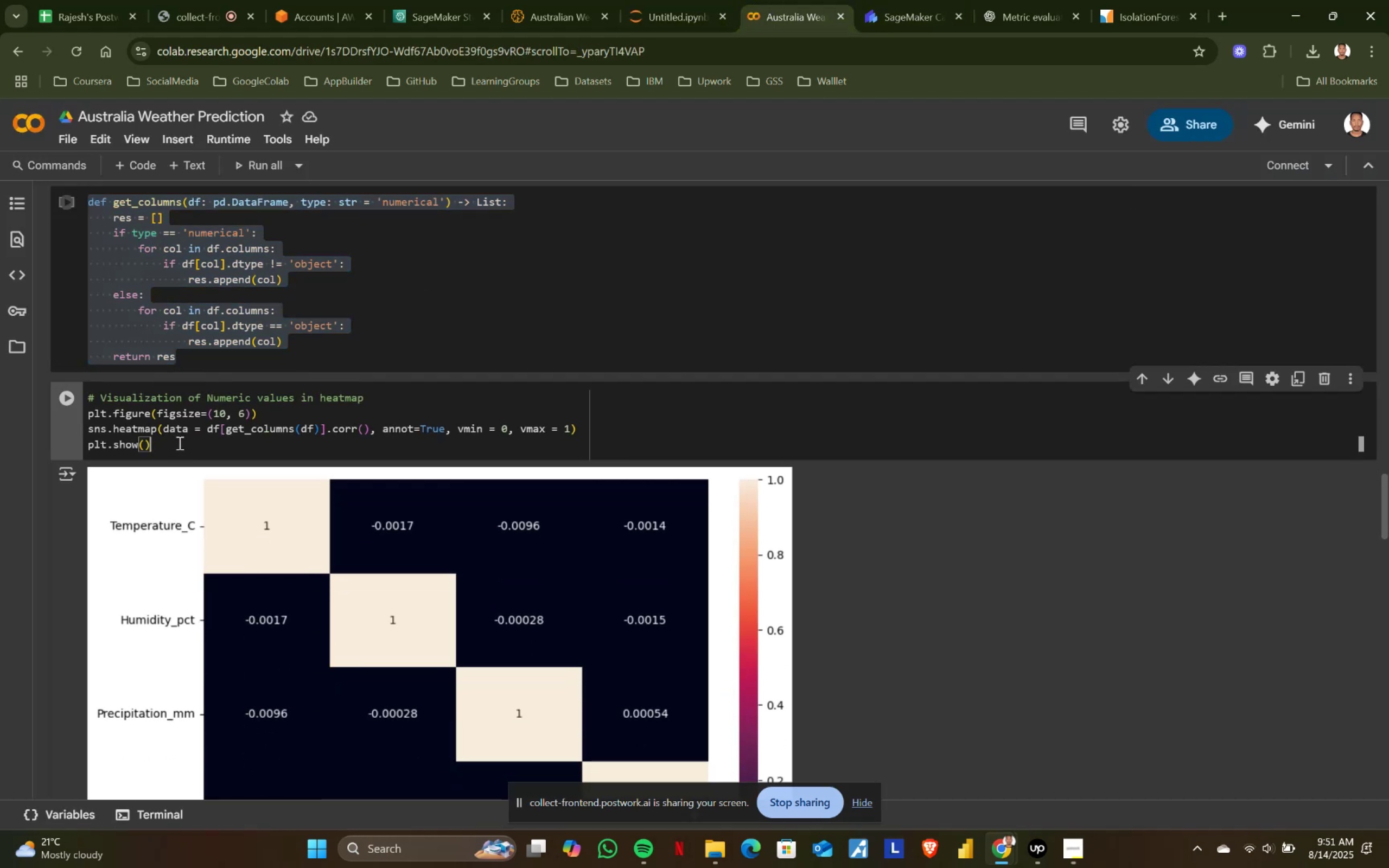 
key(Control+A)
 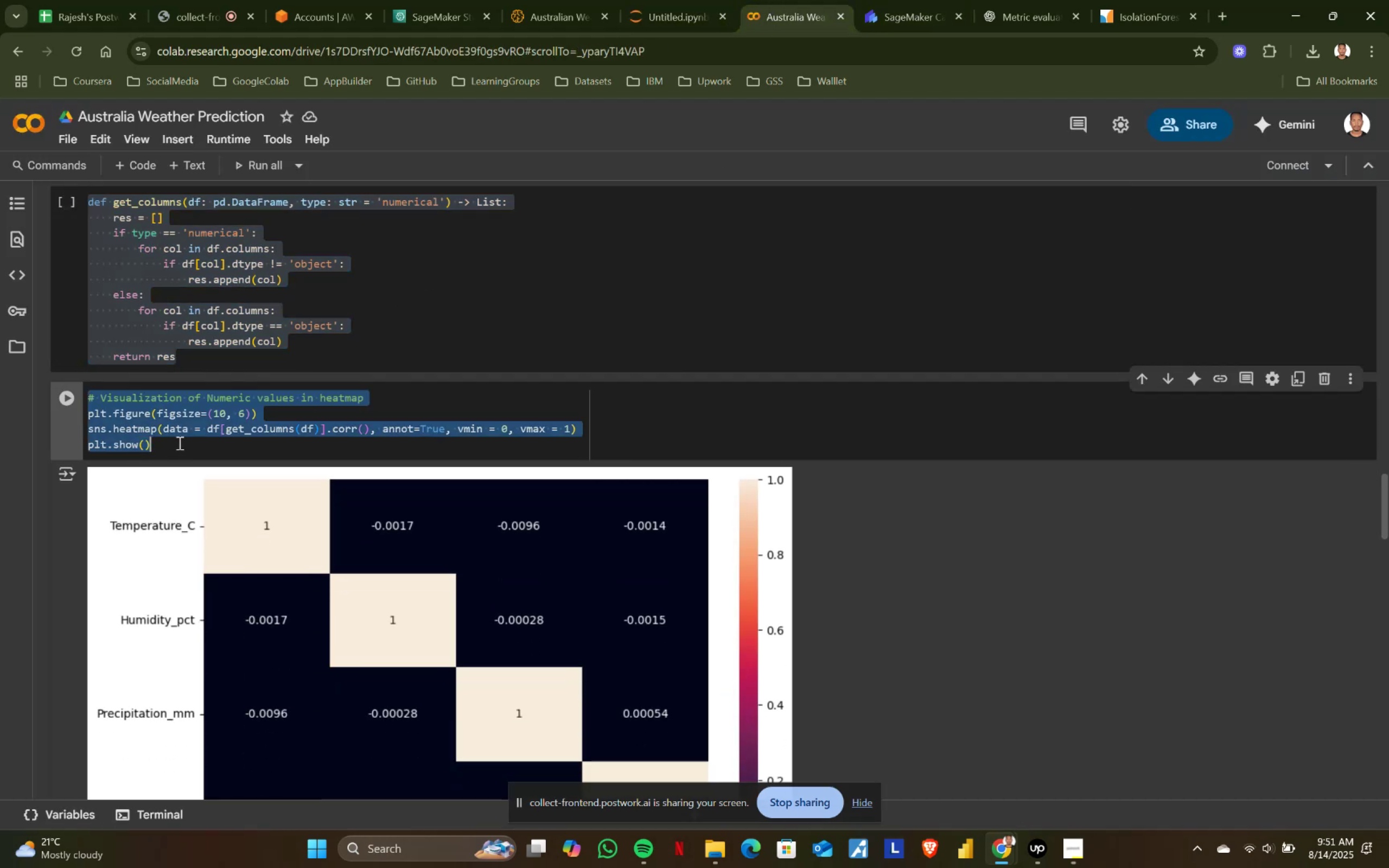 
key(Control+ControlLeft)
 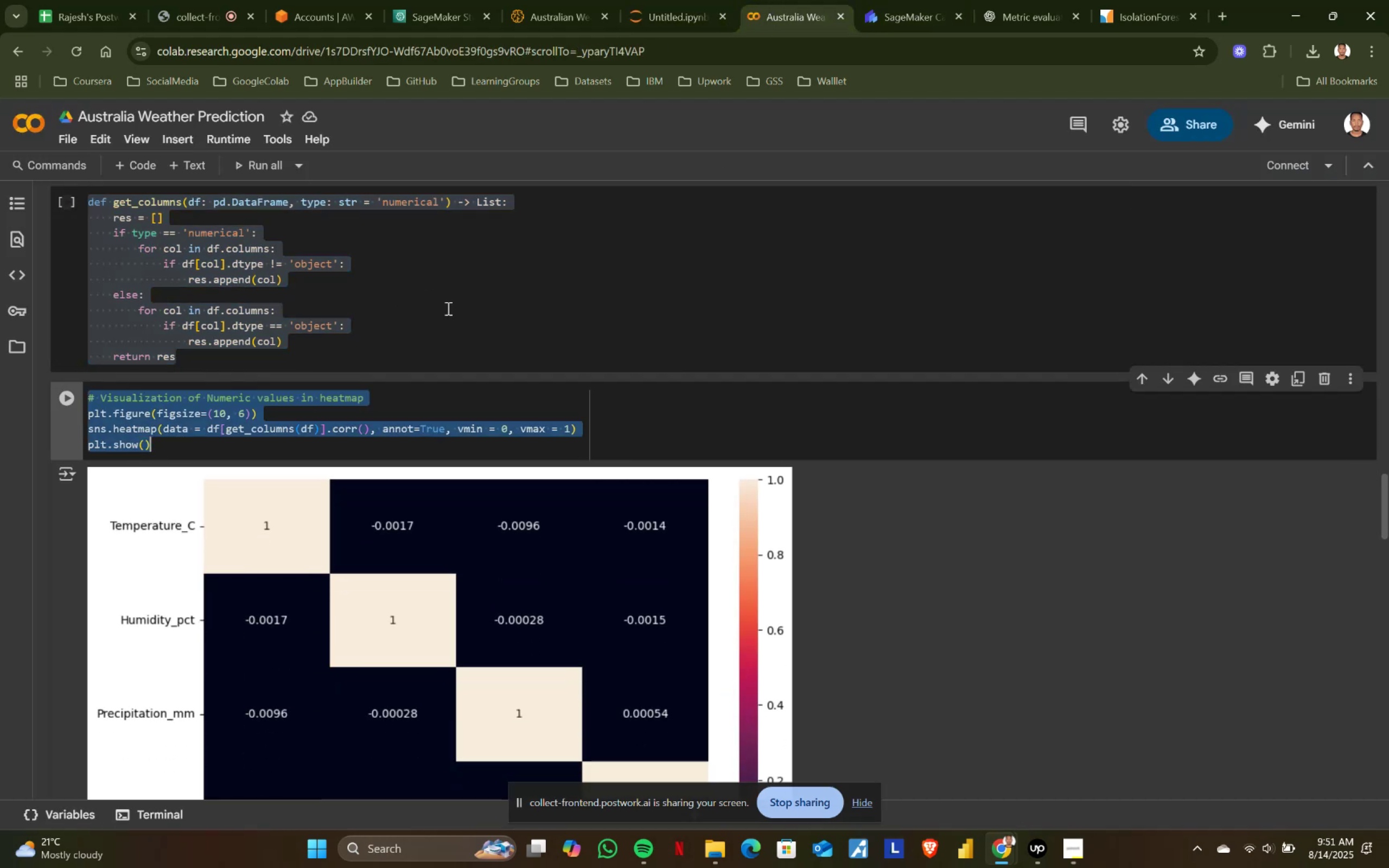 
key(Control+C)
 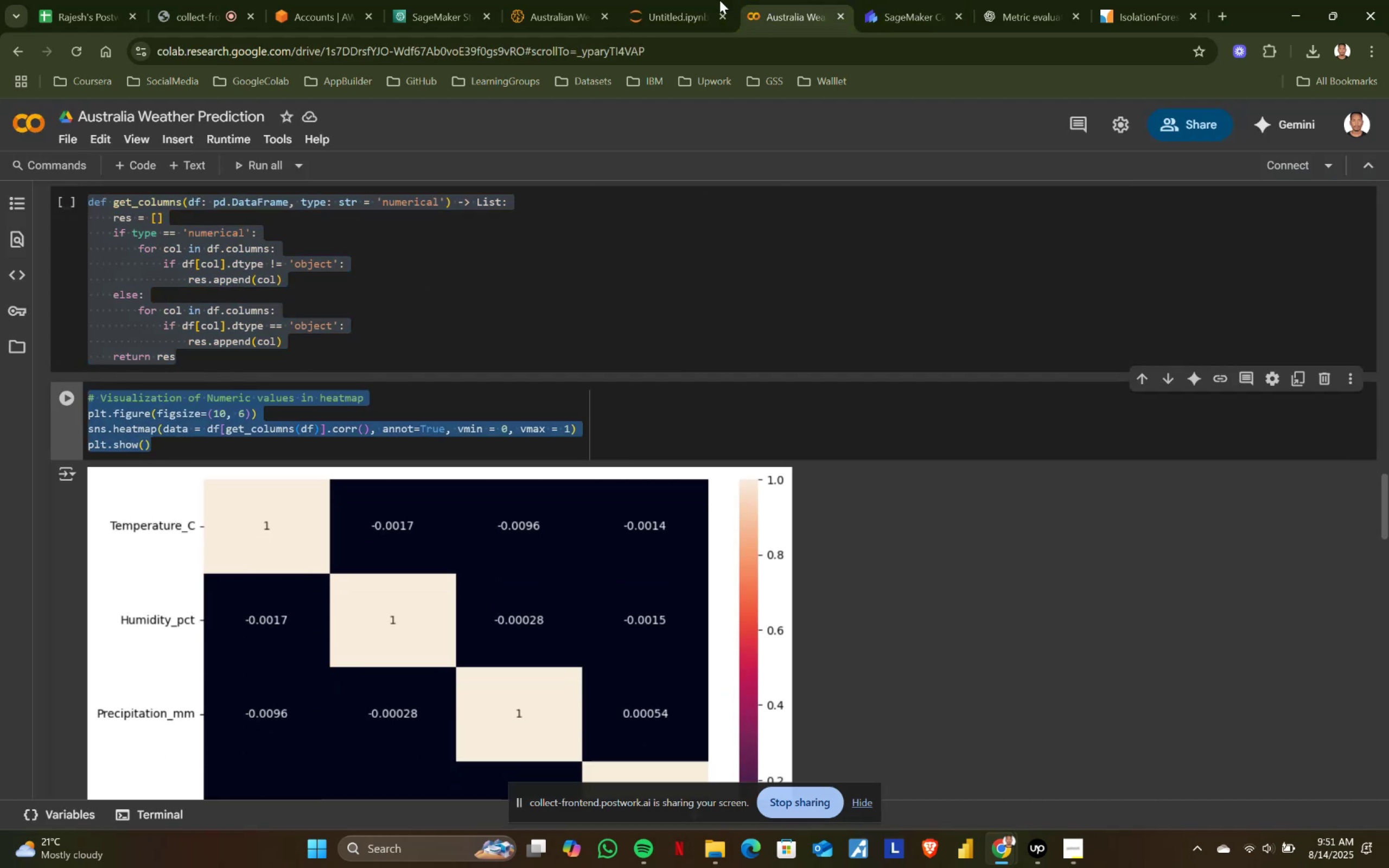 
left_click([711, 0])
 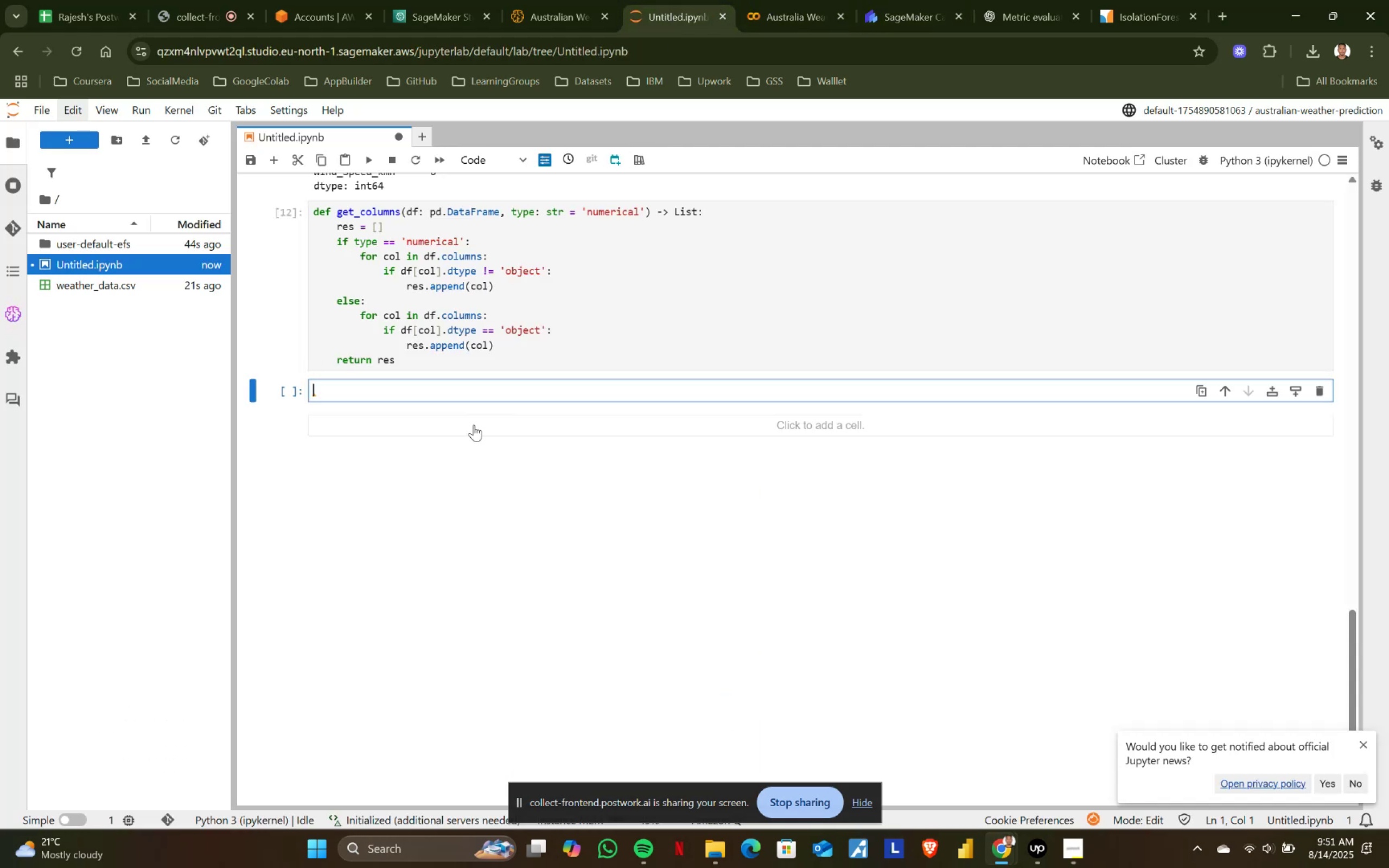 
key(Control+ControlLeft)
 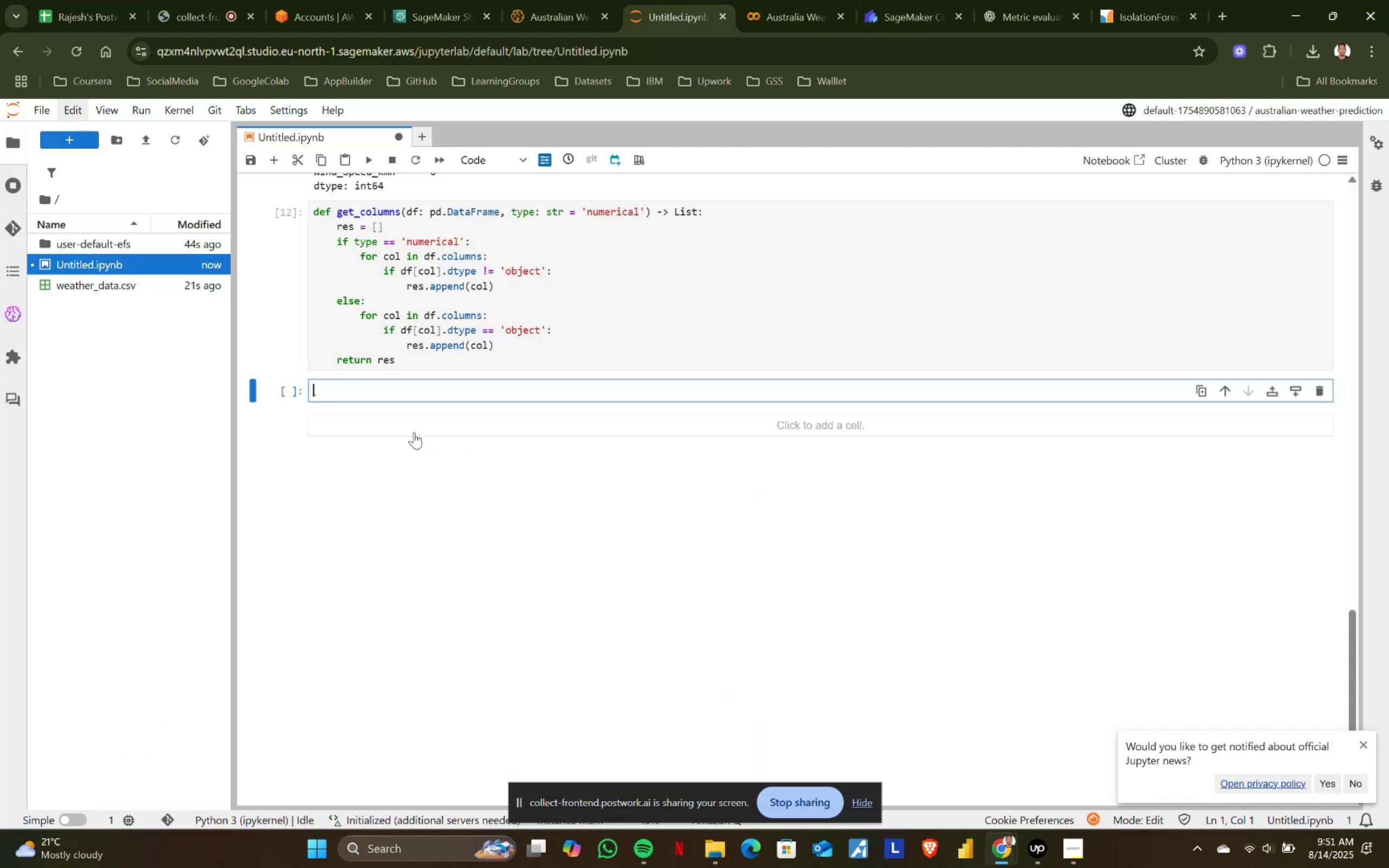 
key(Control+V)
 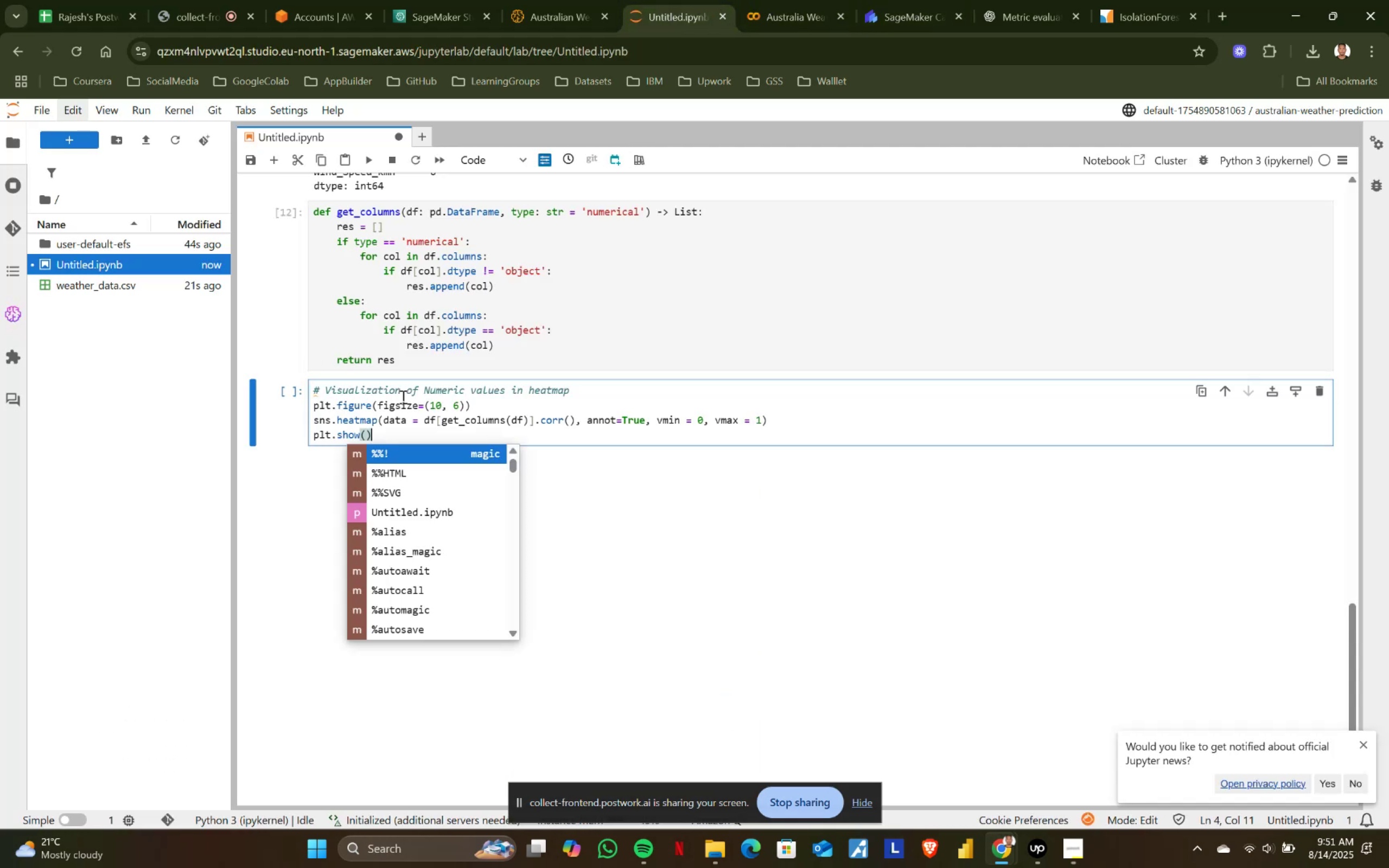 
key(Shift+ShiftRight)
 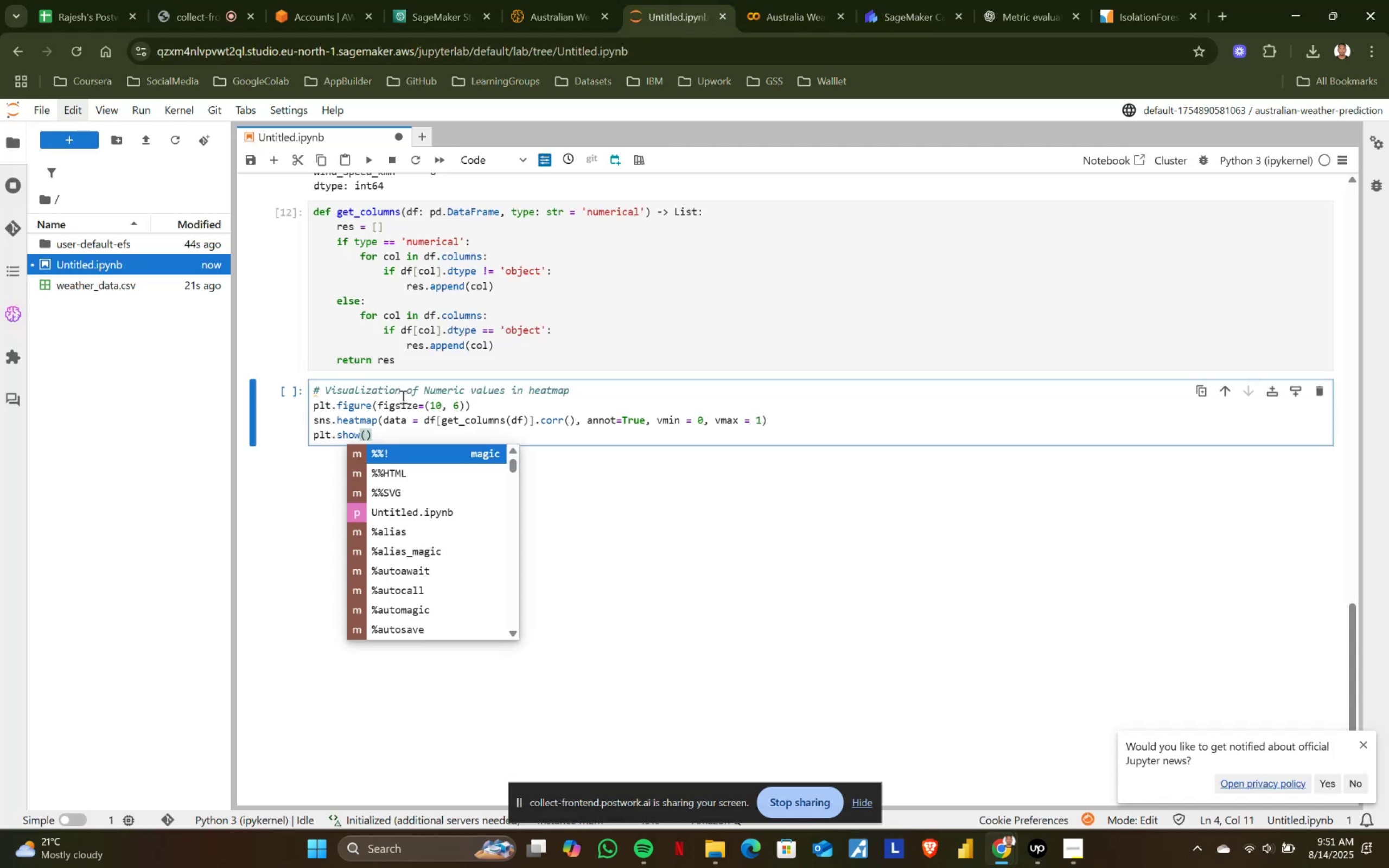 
key(Shift+Enter)
 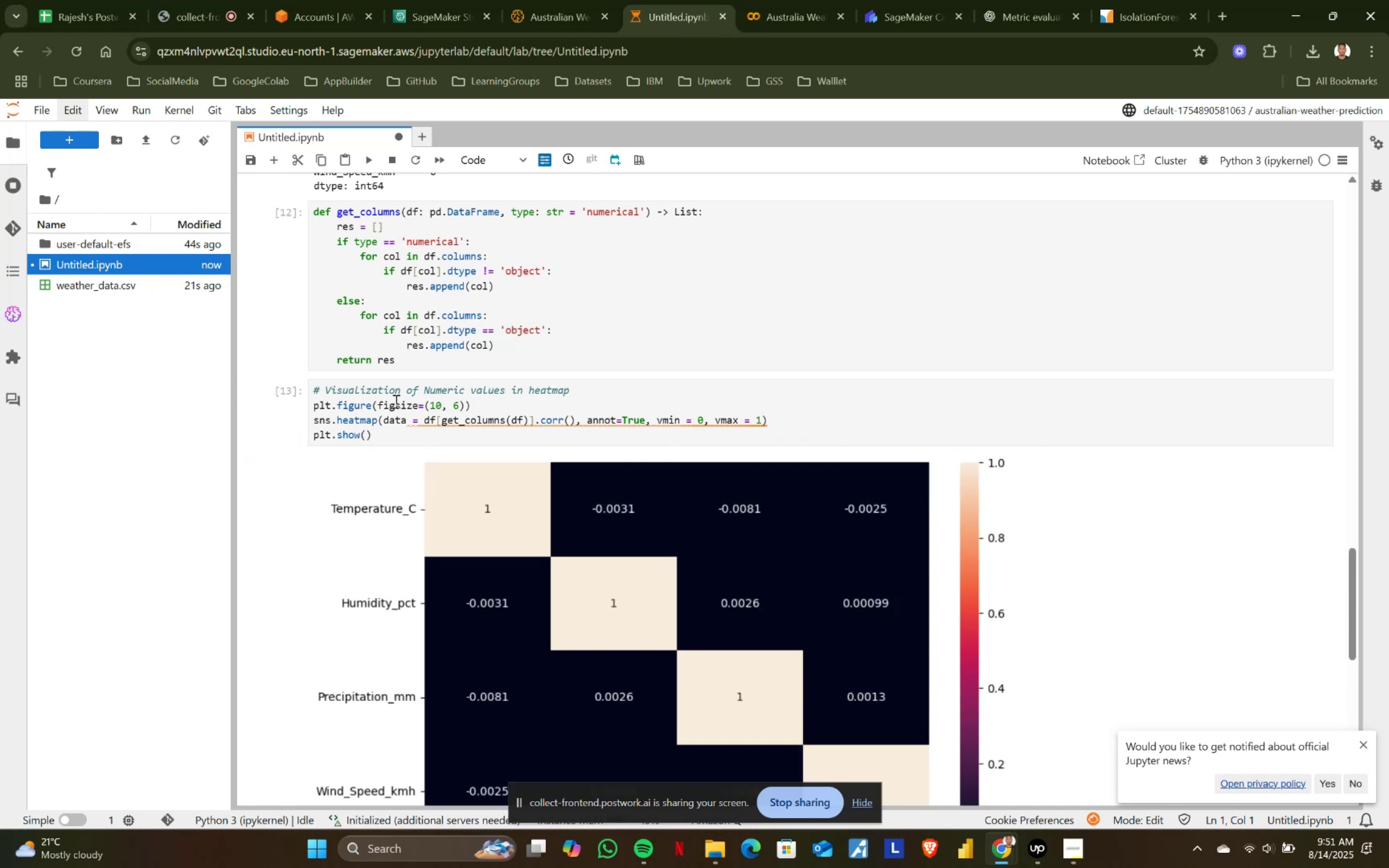 
scroll: coordinate [480, 464], scroll_direction: down, amount: 2.0
 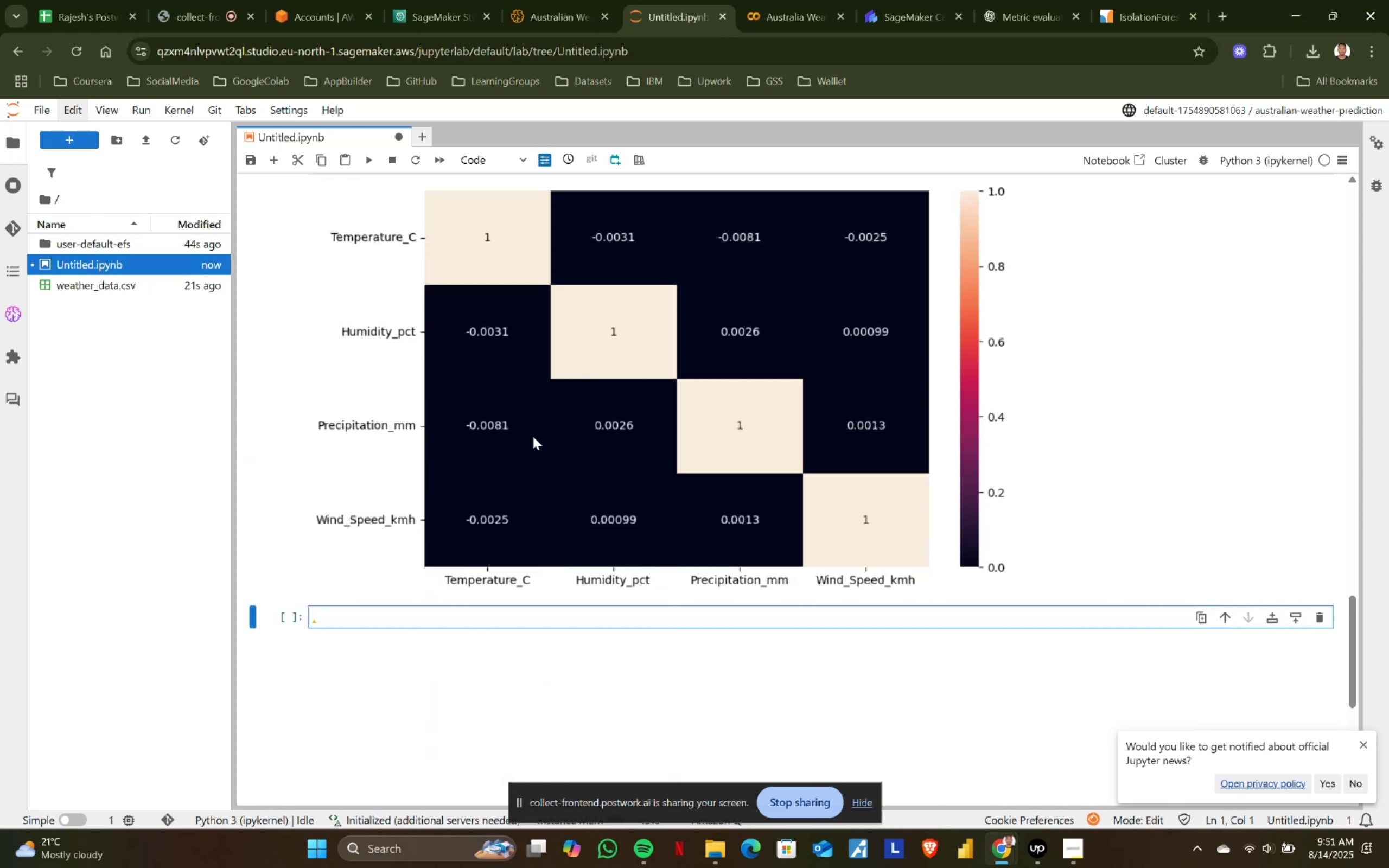 
scroll: coordinate [537, 435], scroll_direction: up, amount: 1.0
 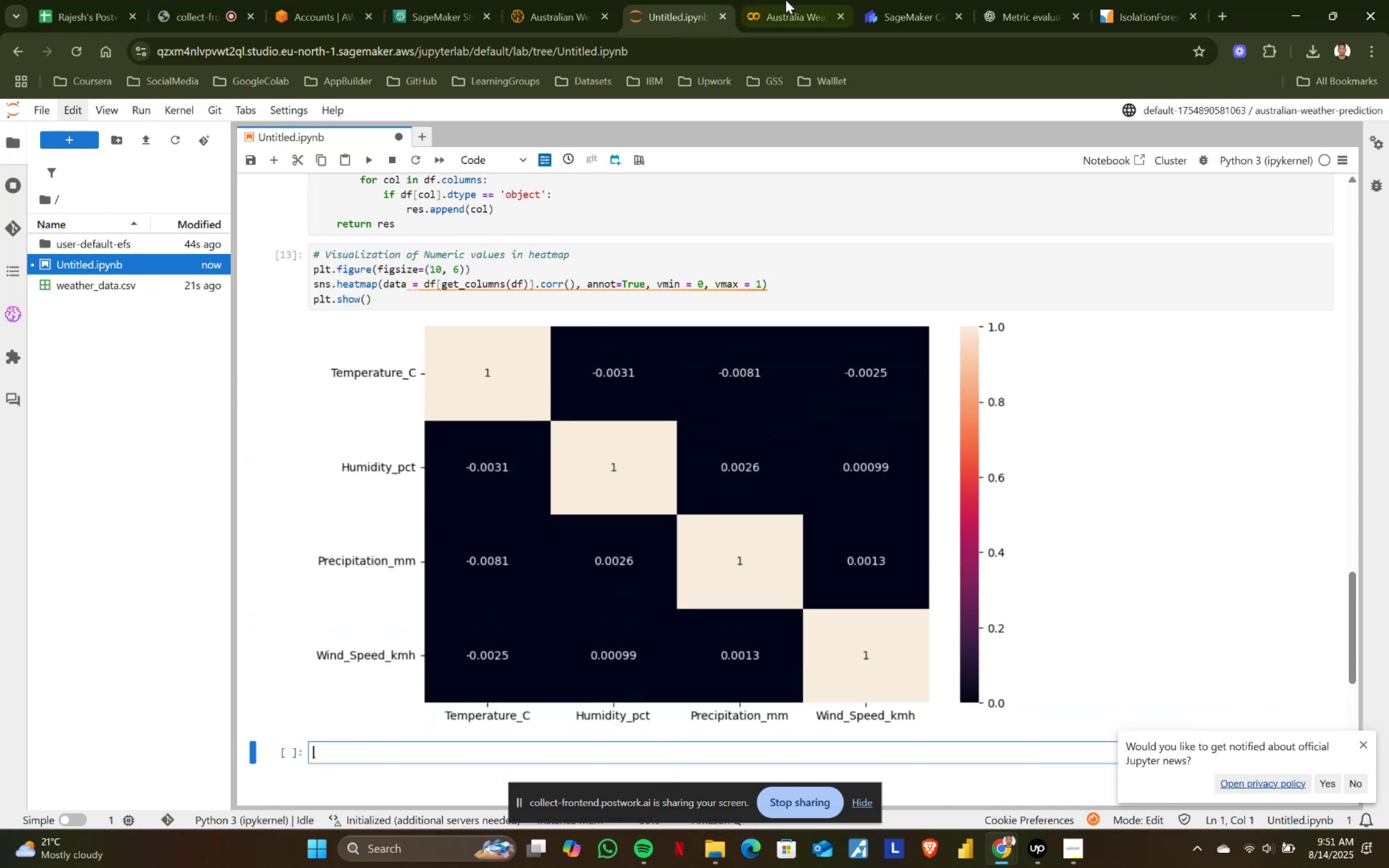 
left_click([798, 0])
 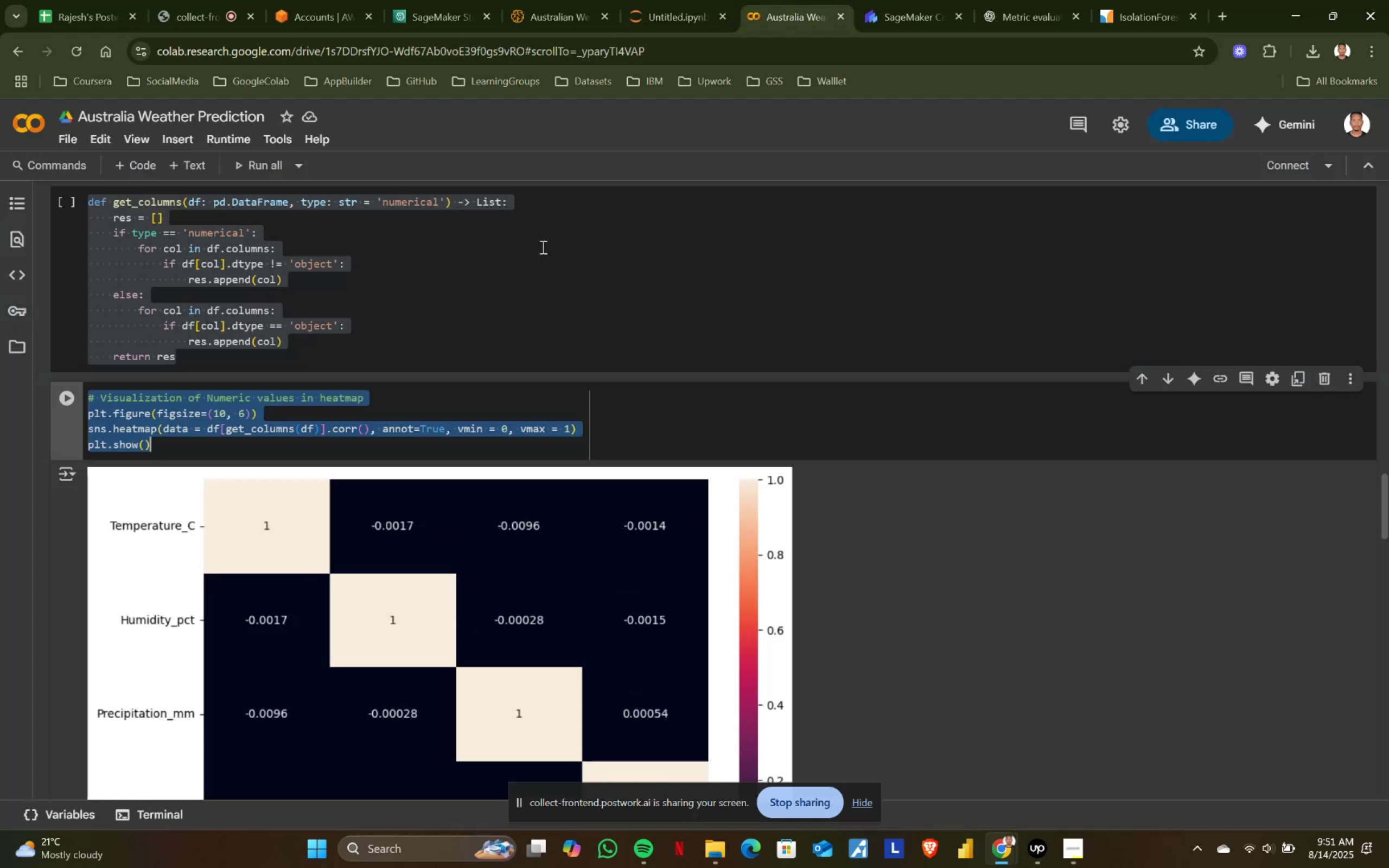 
scroll: coordinate [305, 430], scroll_direction: down, amount: 5.0
 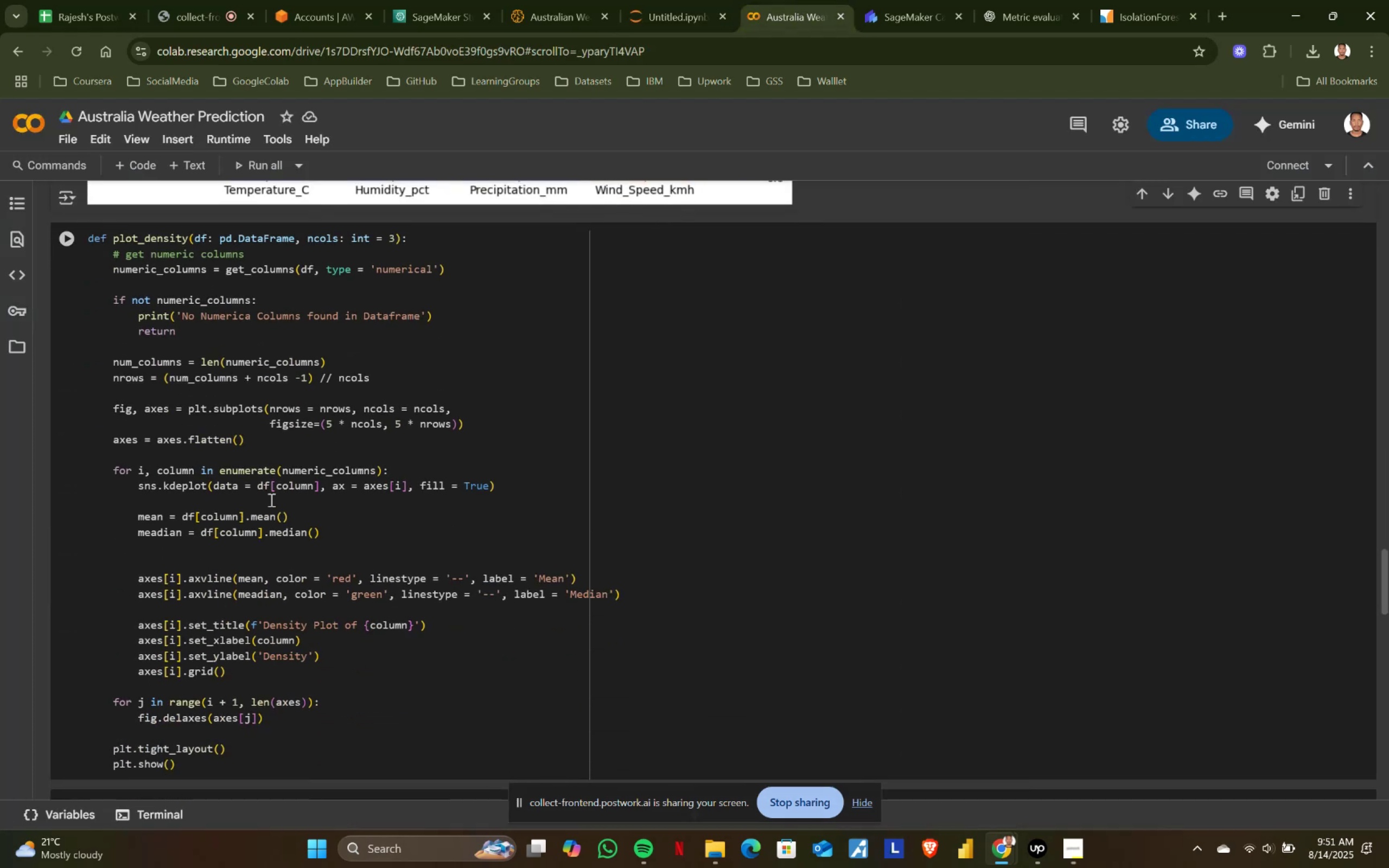 
left_click([253, 534])
 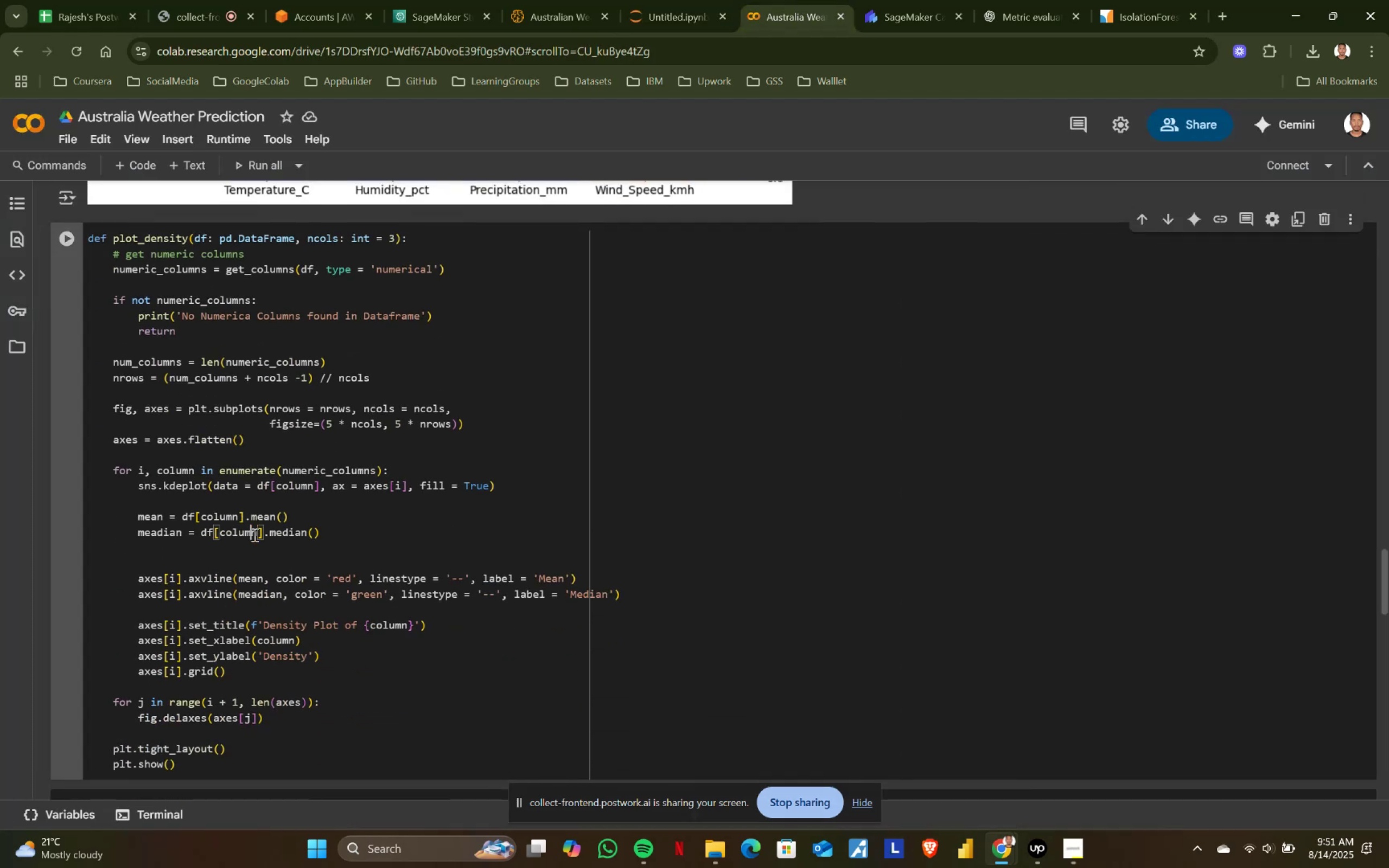 
key(Control+ControlLeft)
 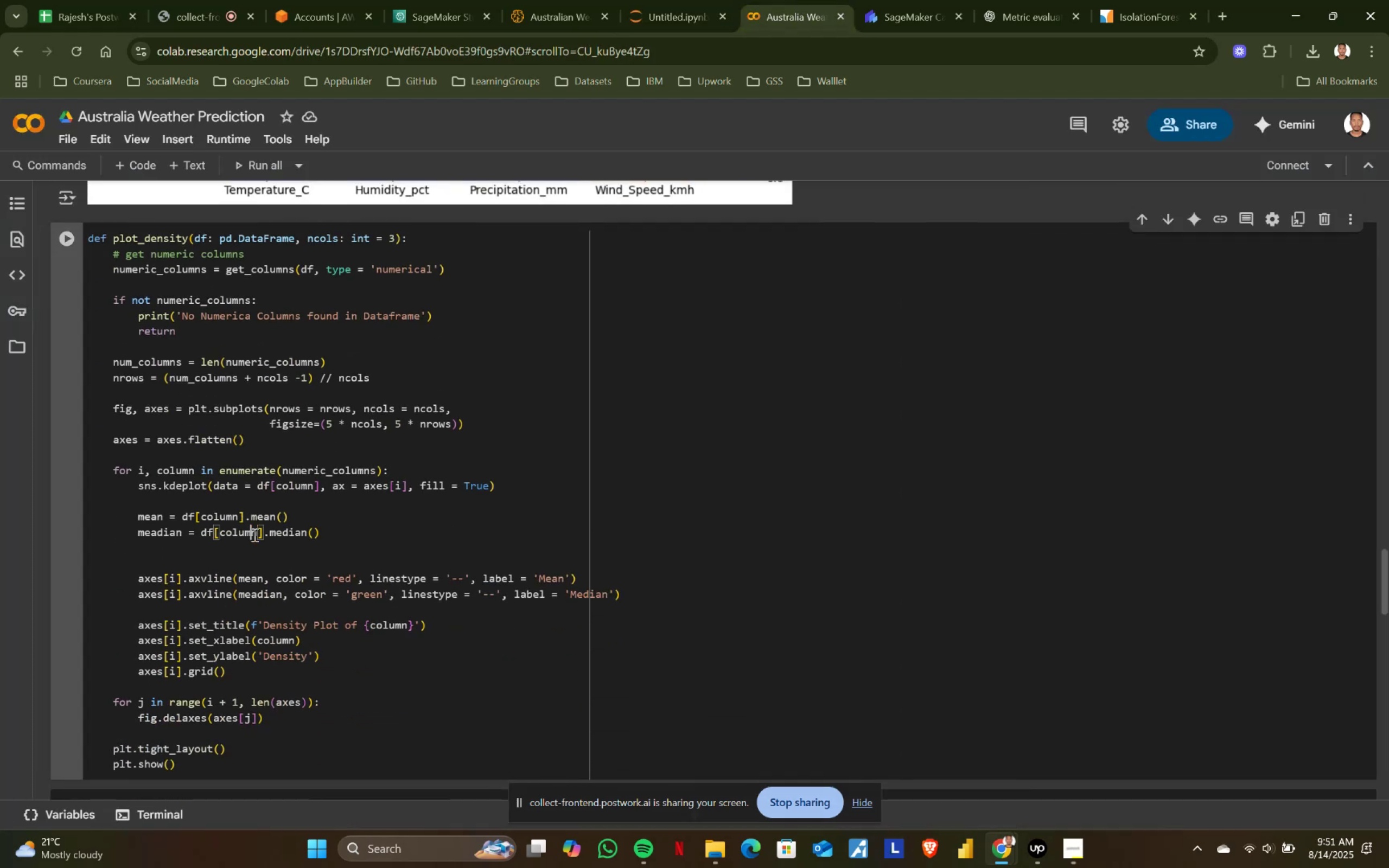 
key(Control+A)
 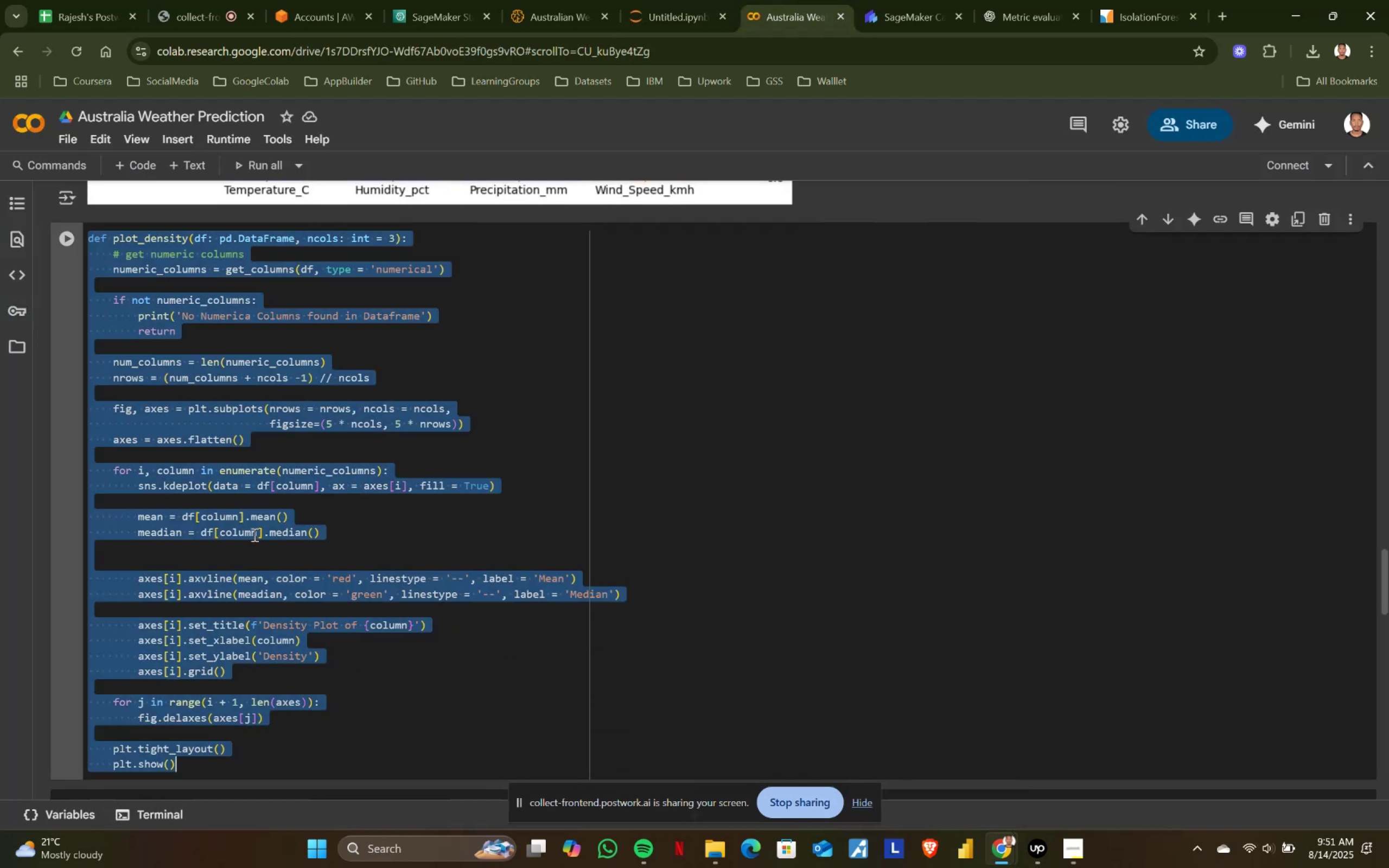 
key(Control+ControlLeft)
 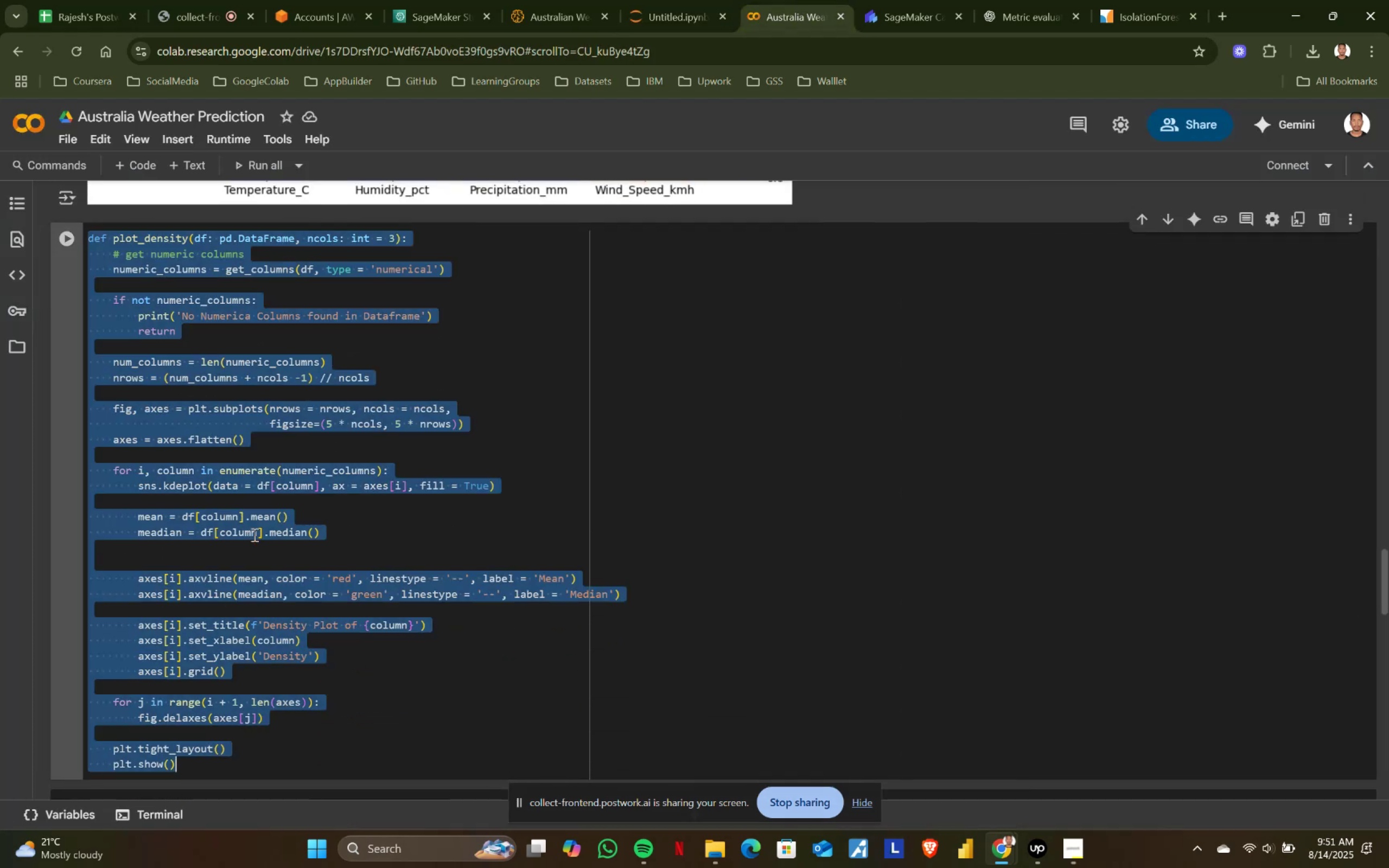 
key(Control+C)
 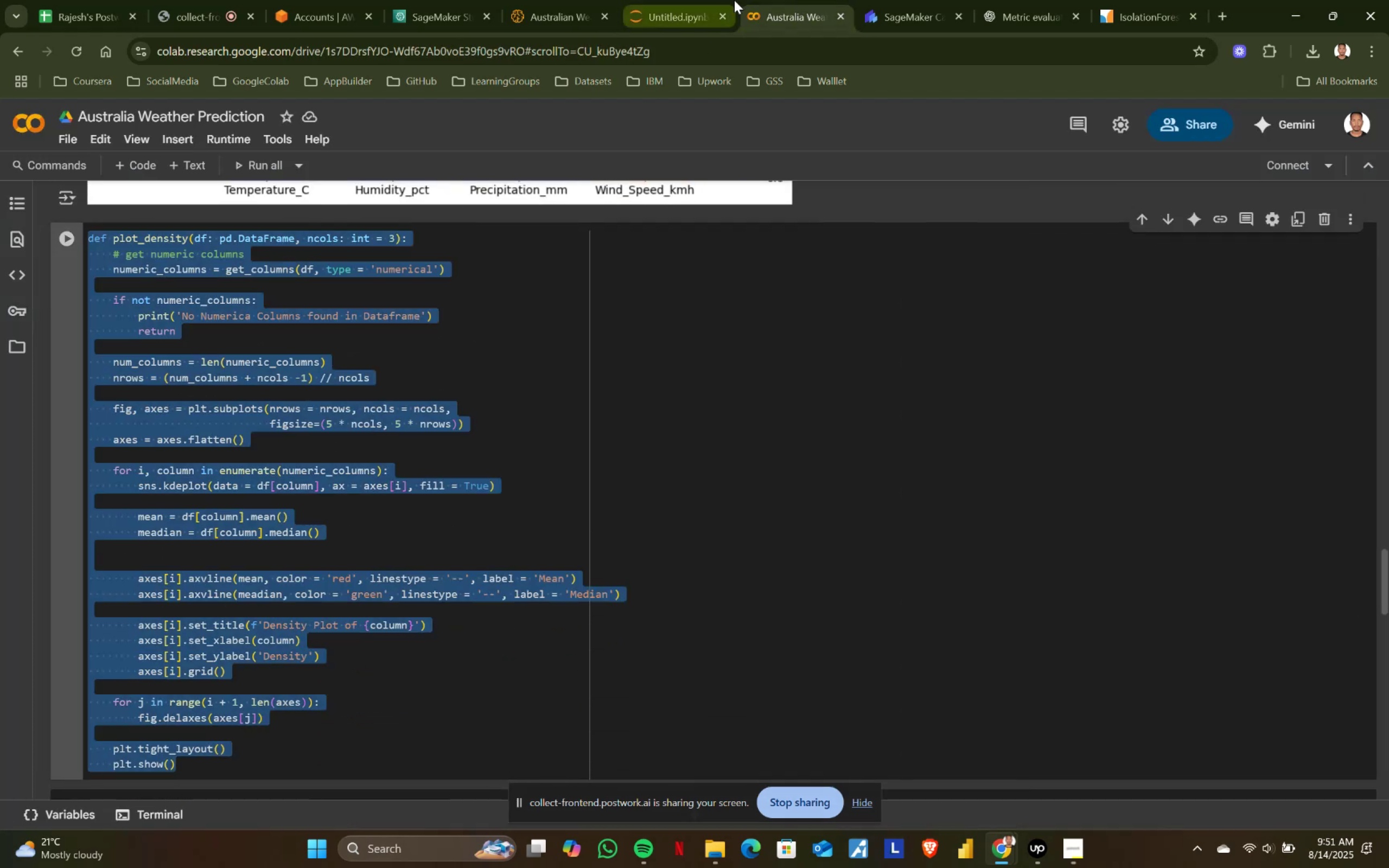 
left_click([651, 0])
 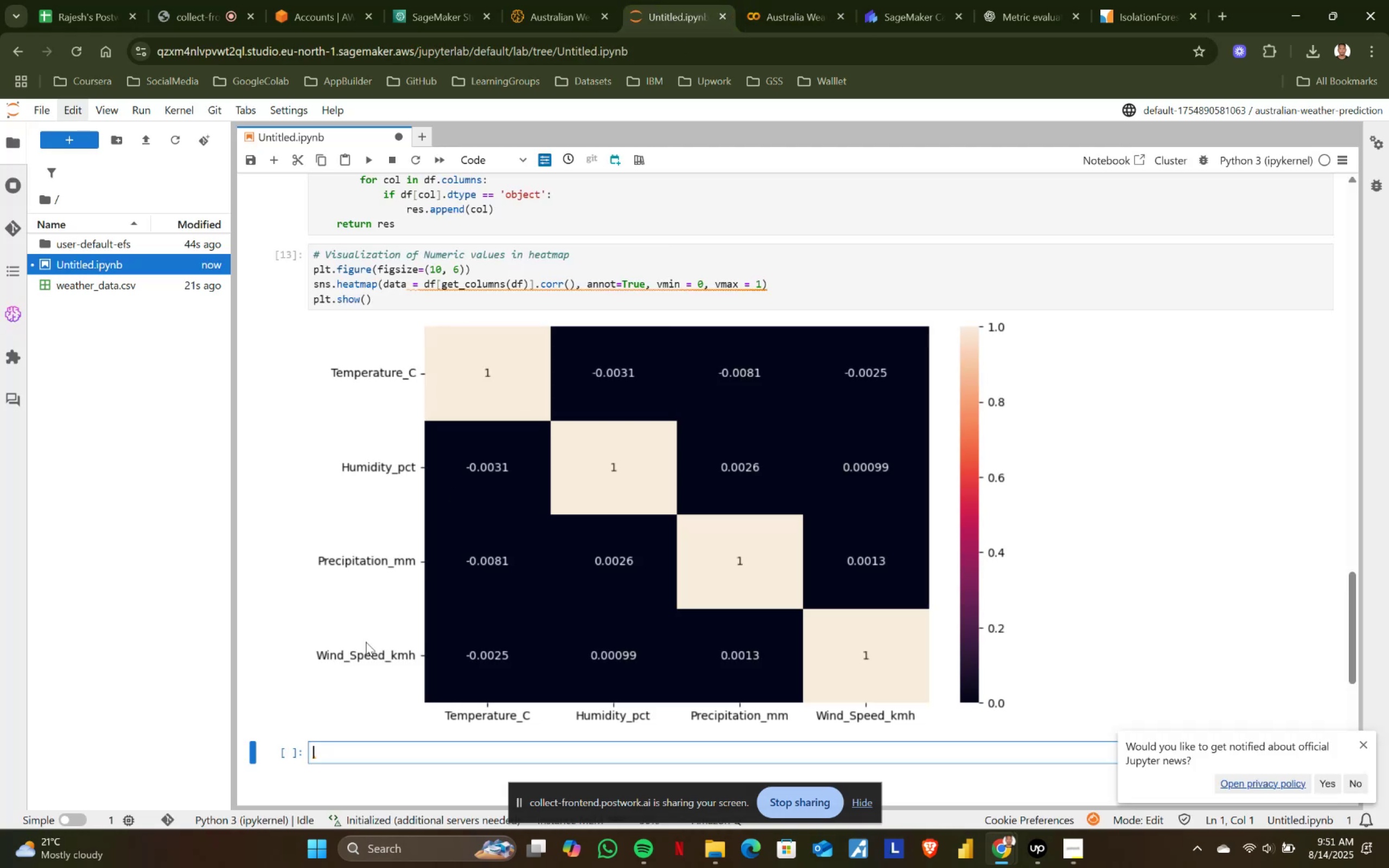 
key(Control+ControlLeft)
 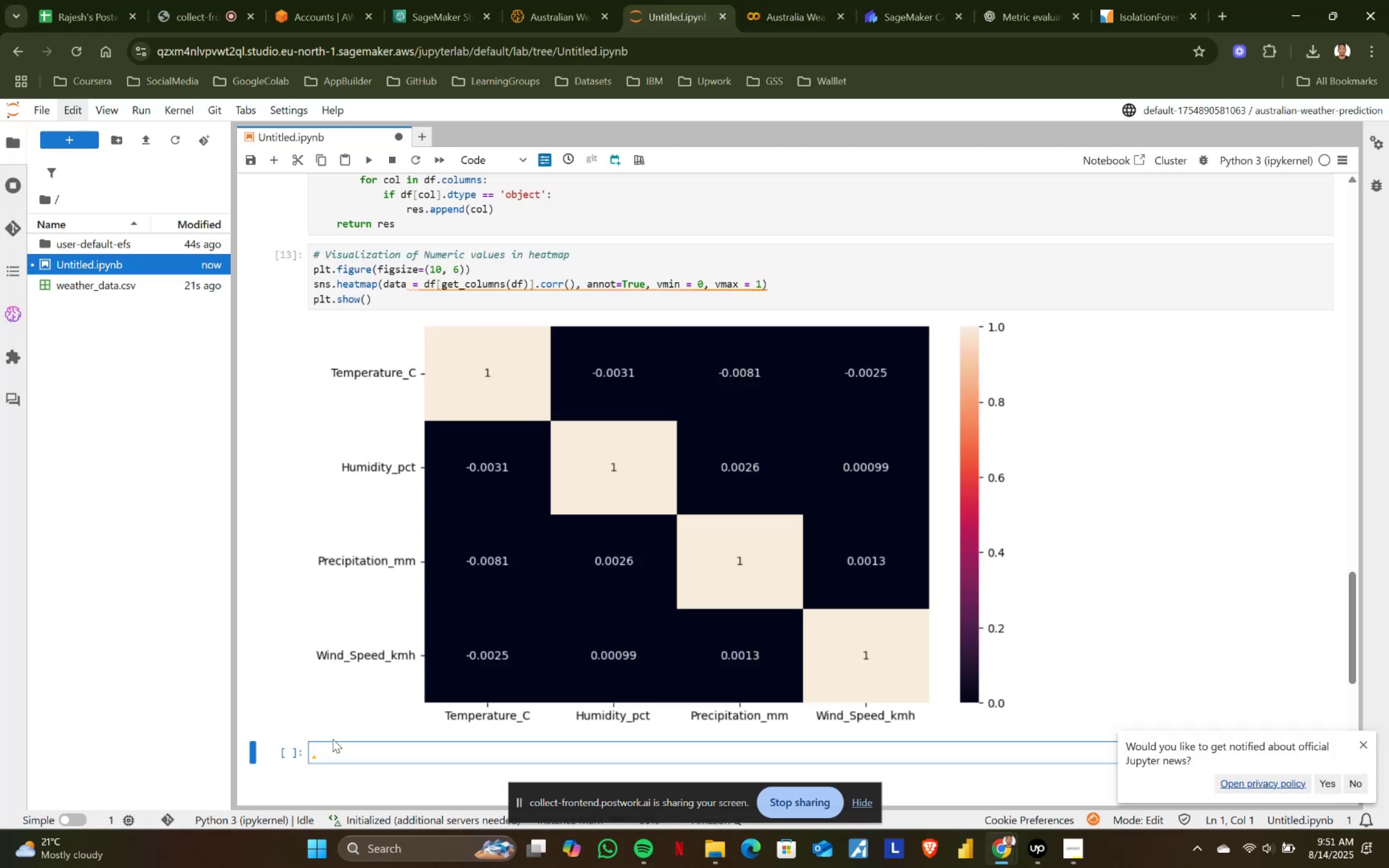 
key(Control+V)
 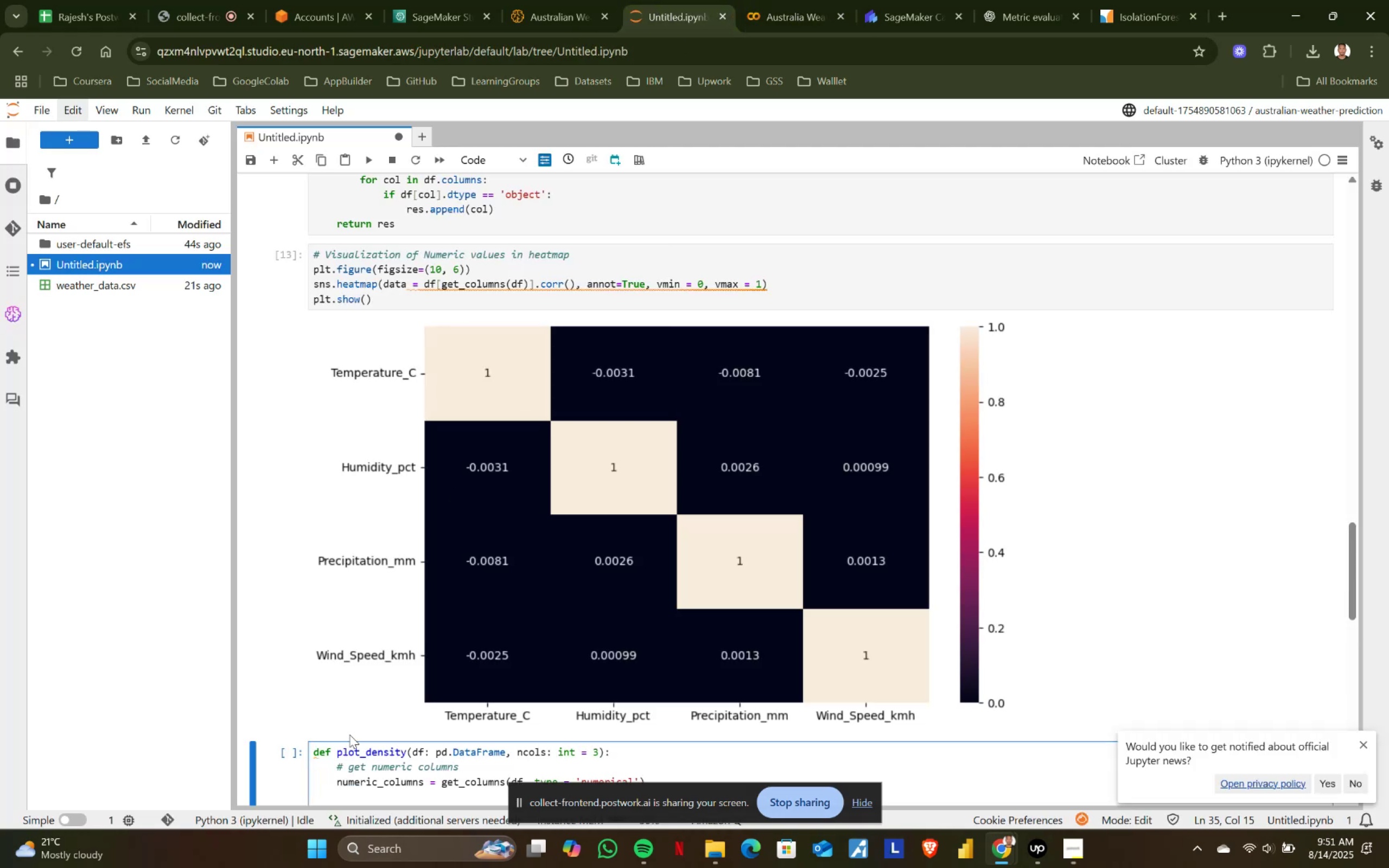 
scroll: coordinate [368, 726], scroll_direction: down, amount: 3.0
 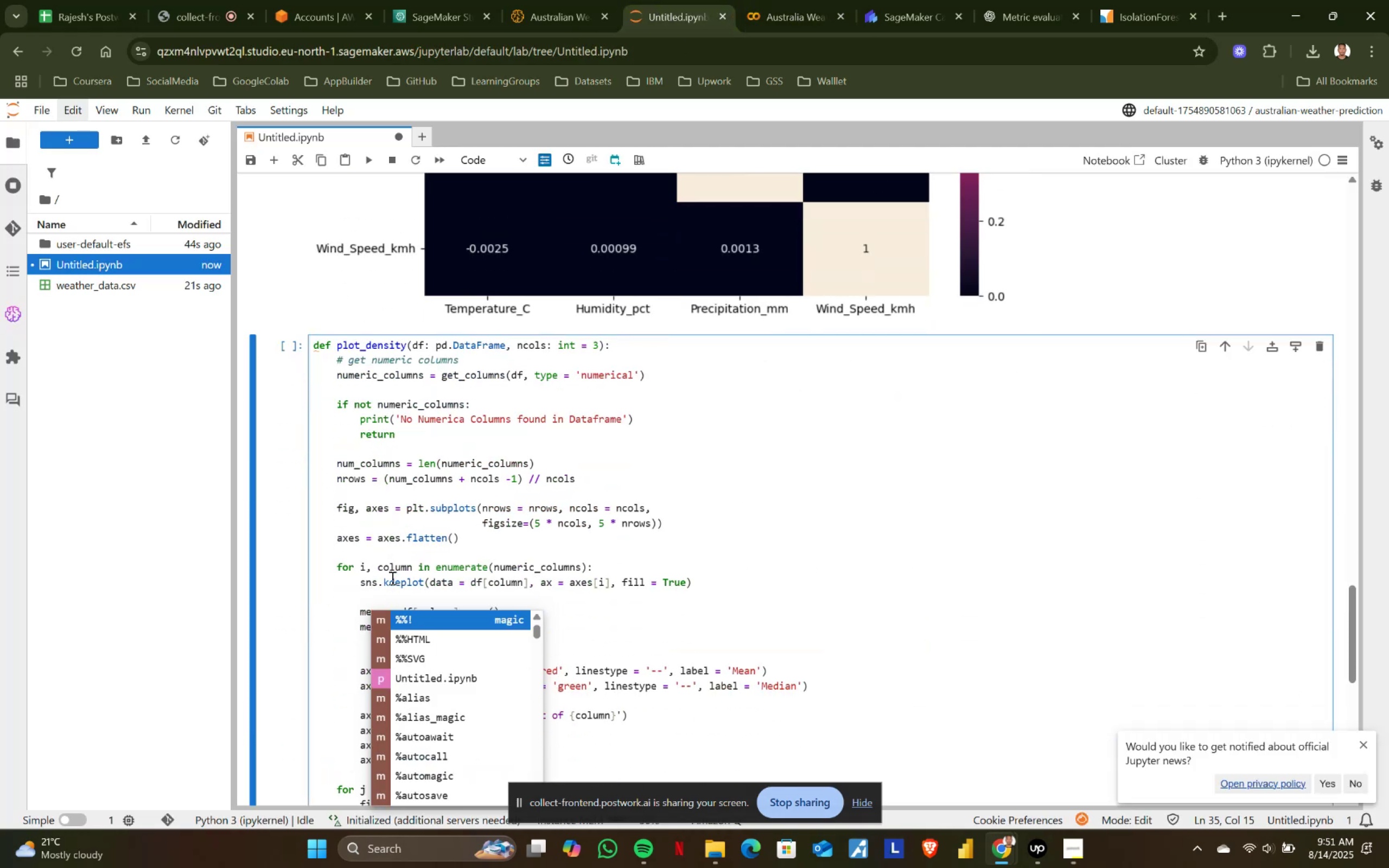 
left_click([391, 559])
 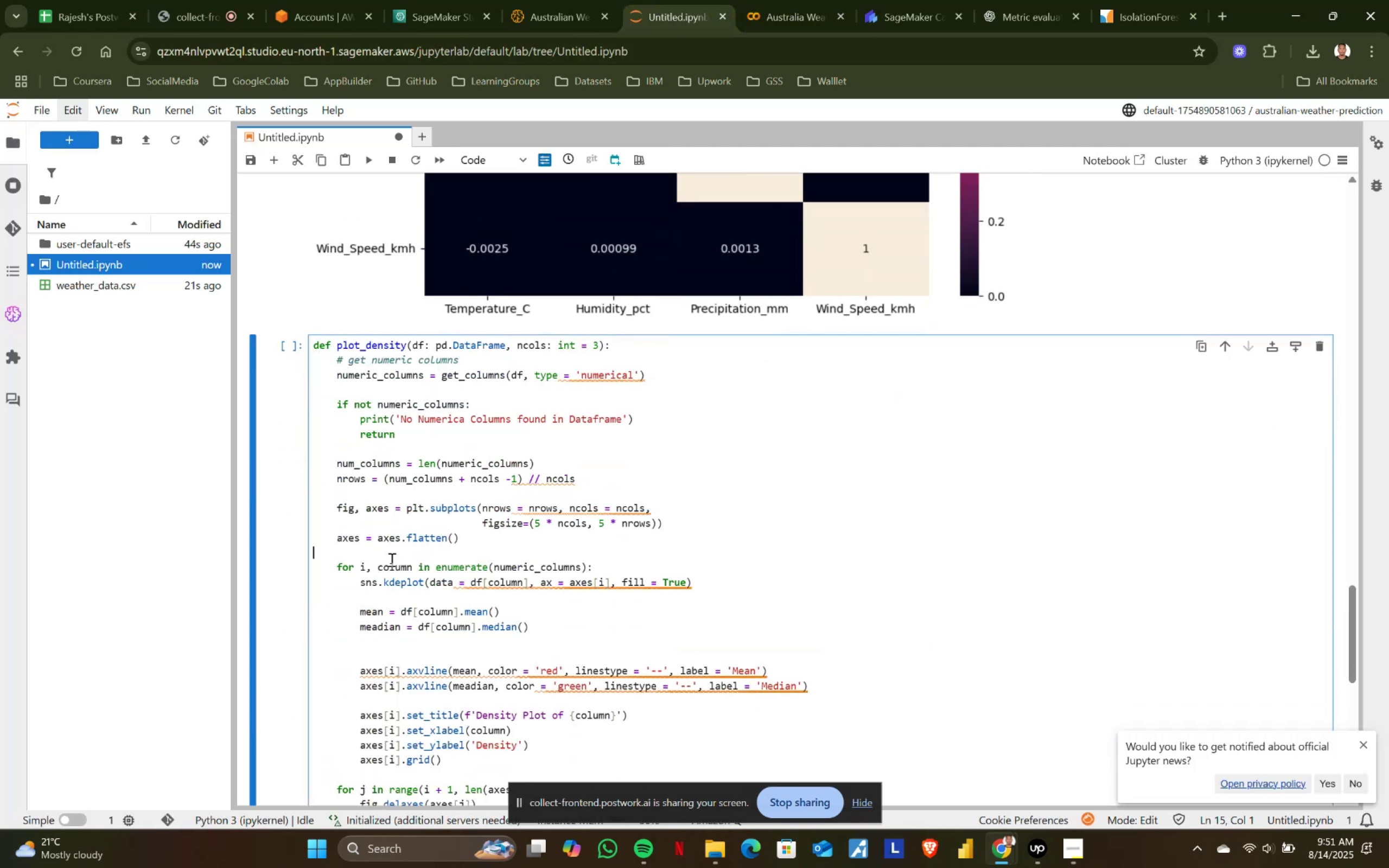 
key(Shift+ShiftRight)
 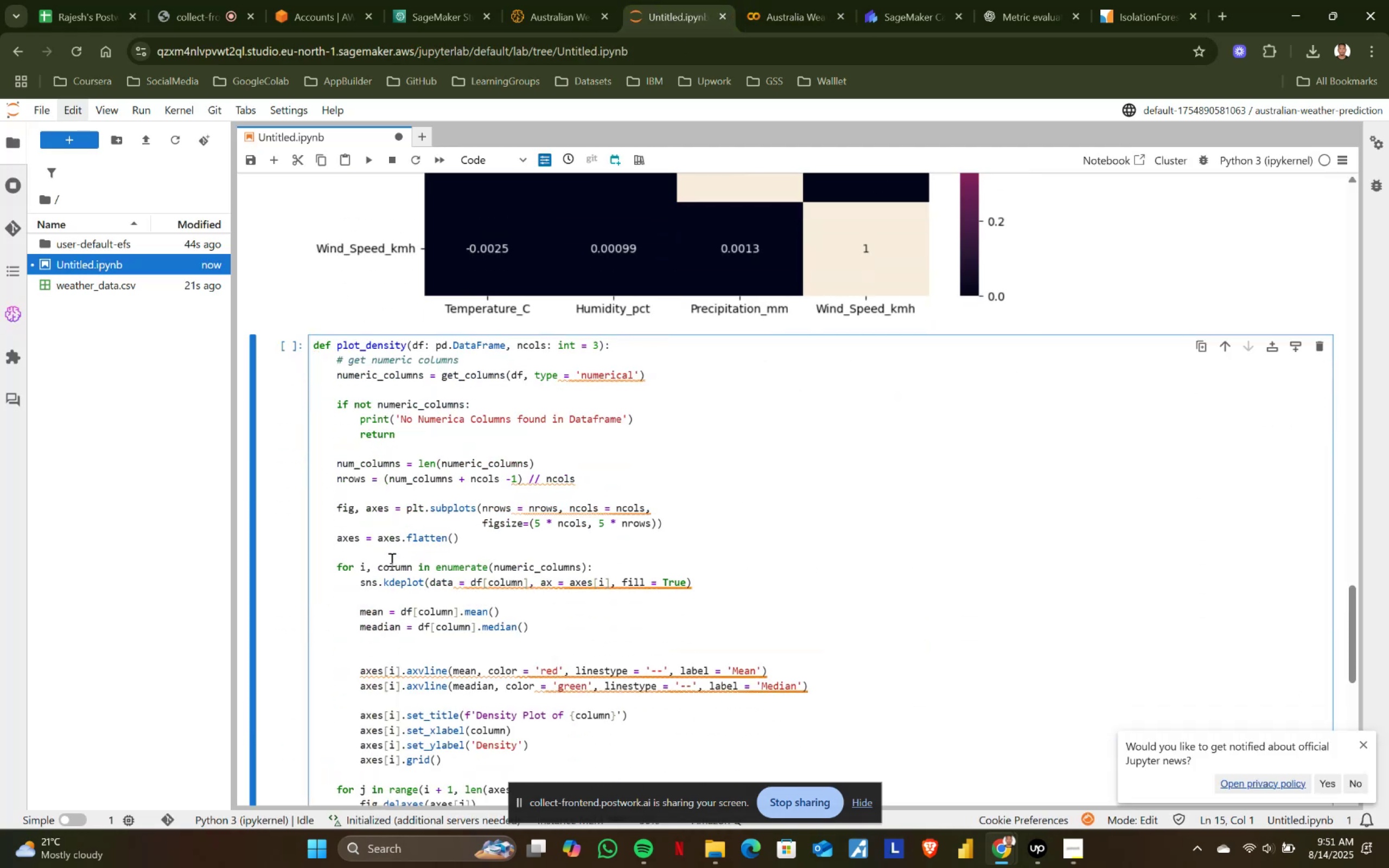 
key(Shift+Enter)
 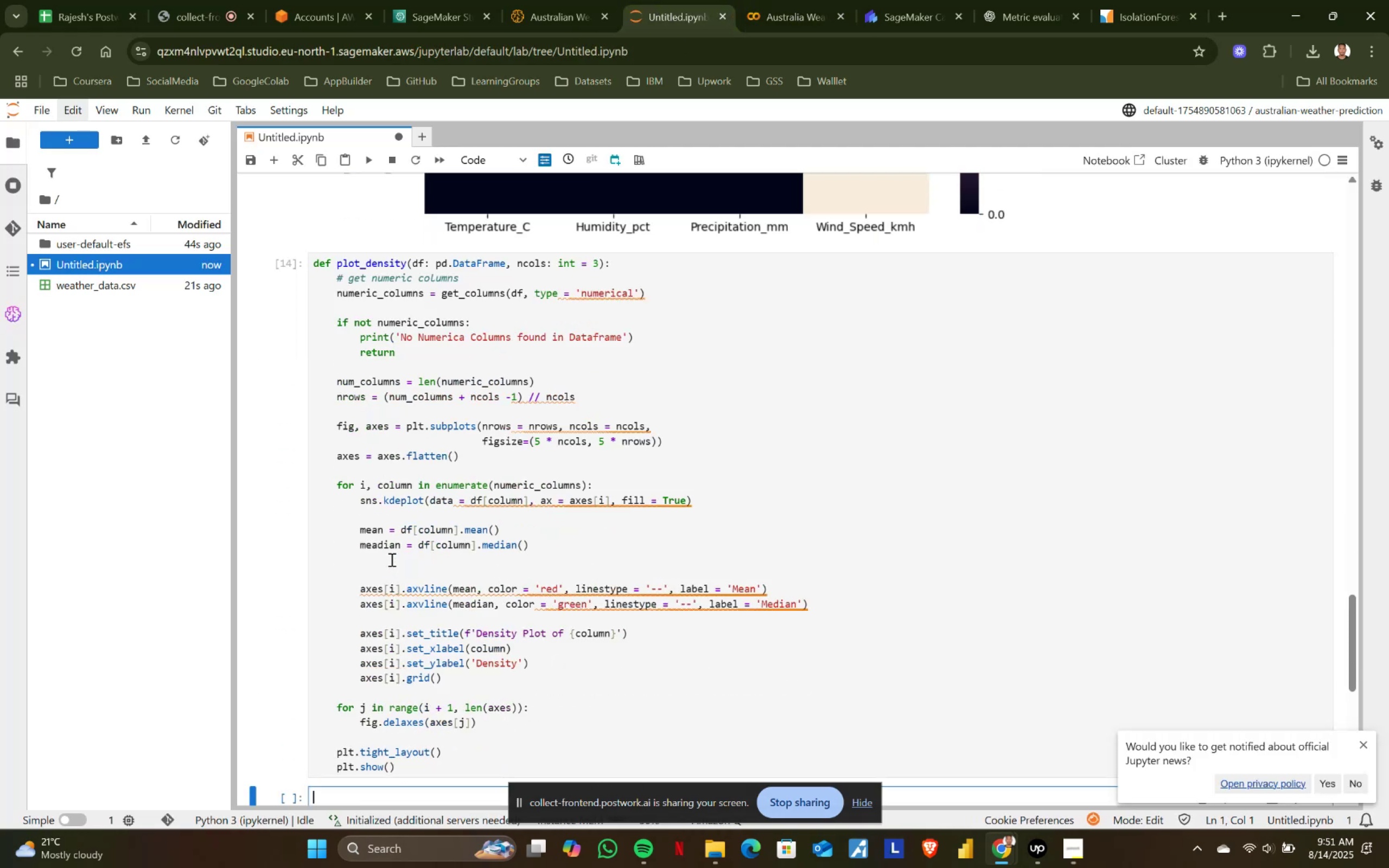 
scroll: coordinate [493, 572], scroll_direction: down, amount: 2.0
 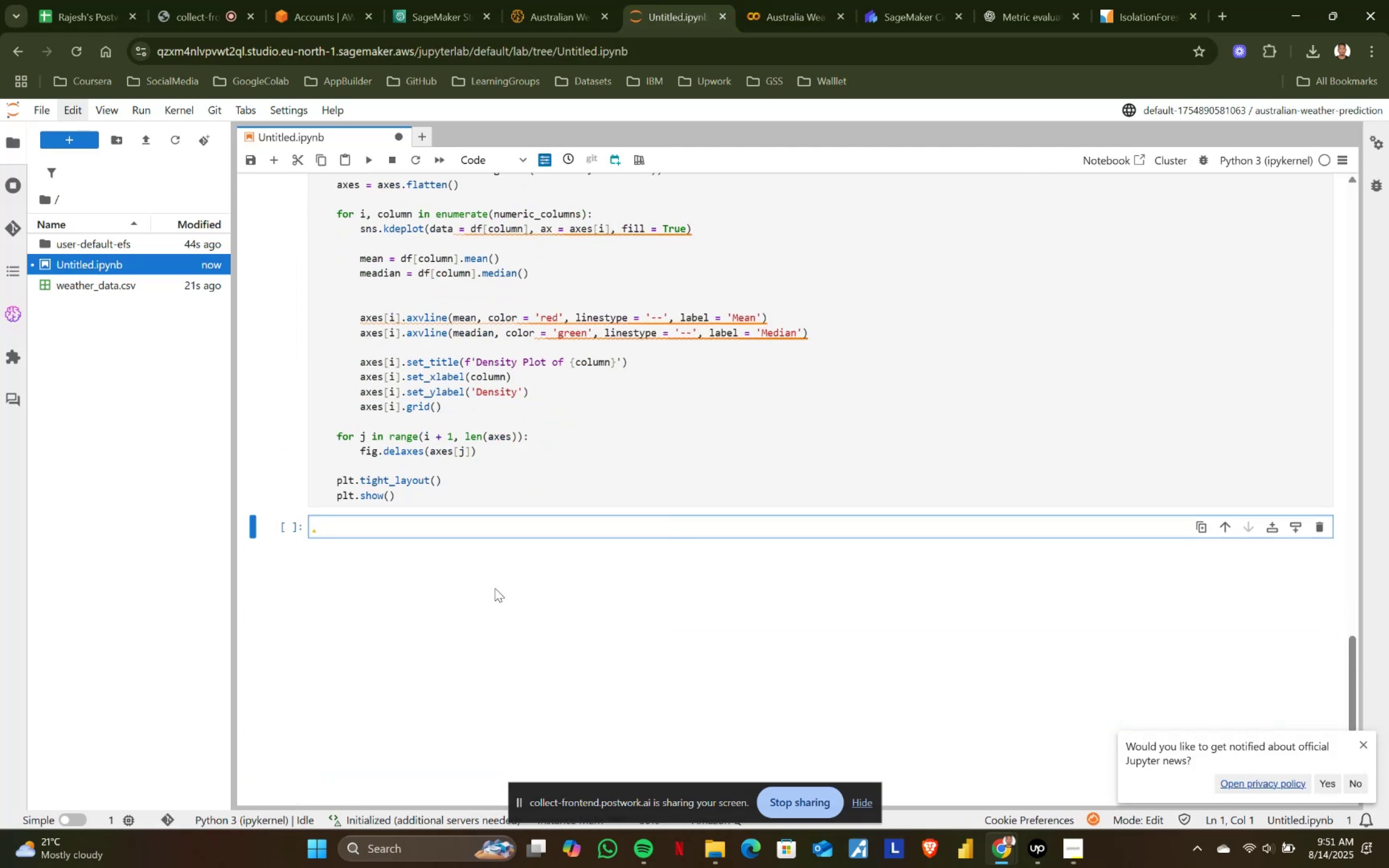 
scroll: coordinate [496, 585], scroll_direction: up, amount: 2.0
 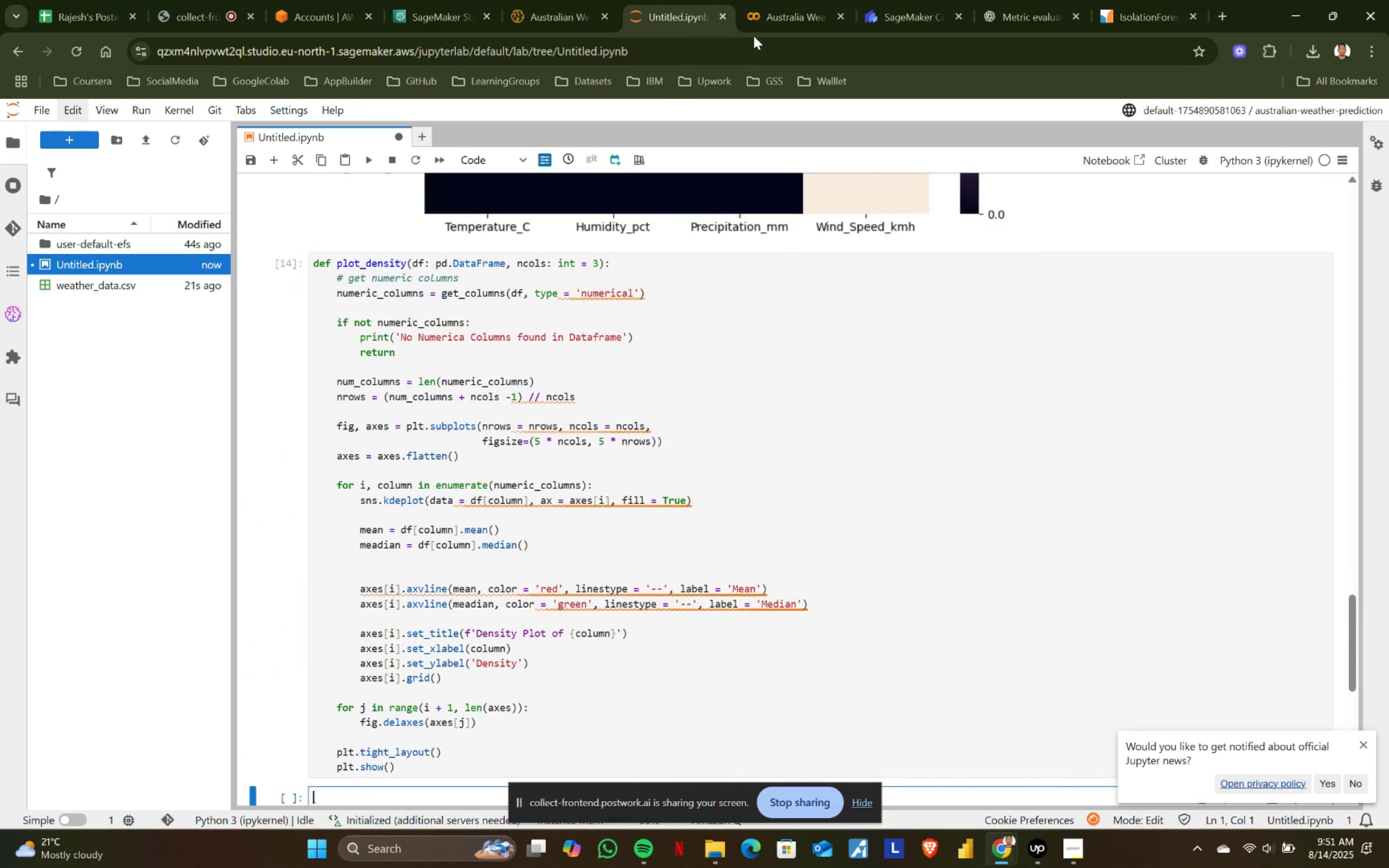 
double_click([760, 21])
 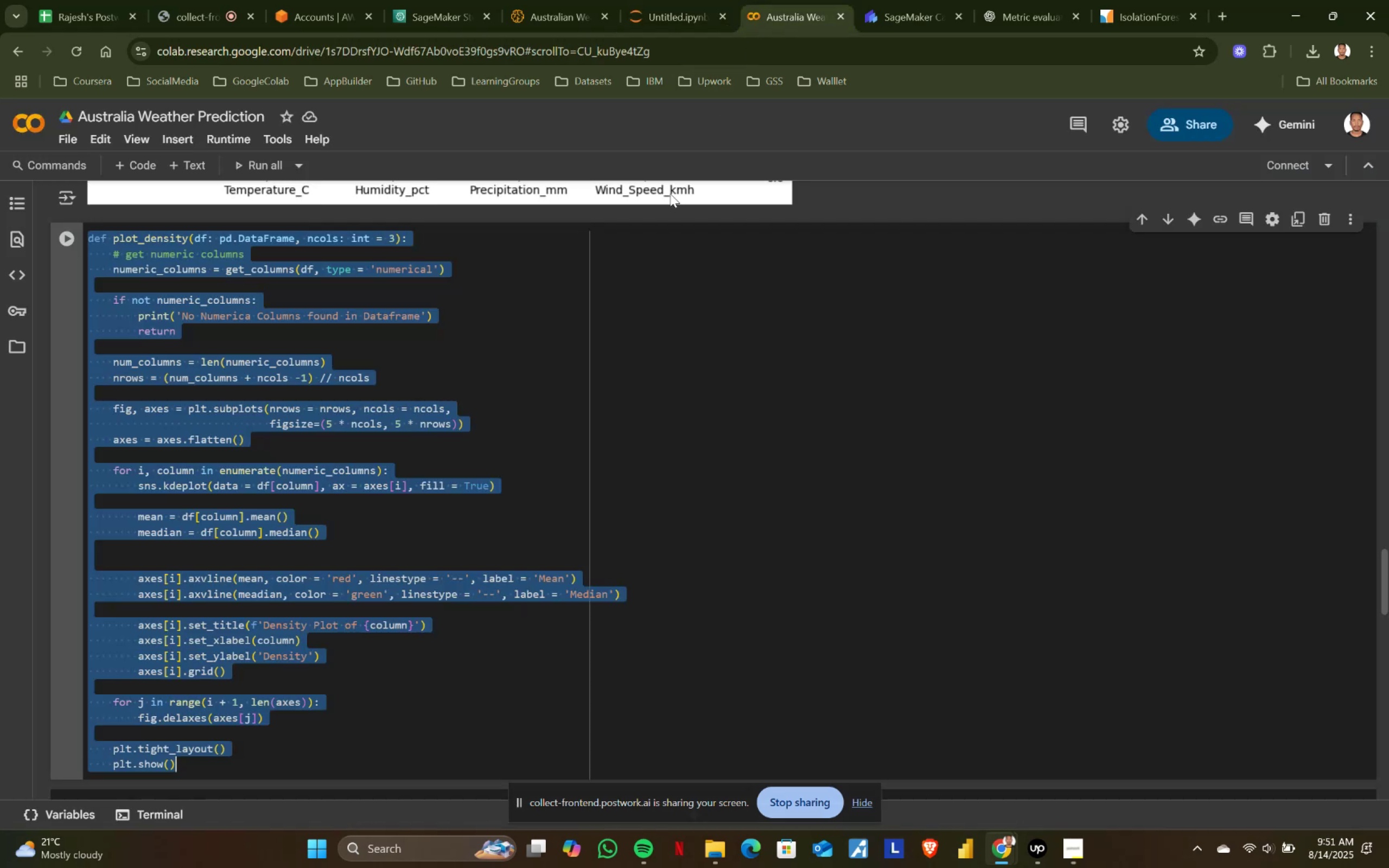 
scroll: coordinate [357, 505], scroll_direction: down, amount: 5.0
 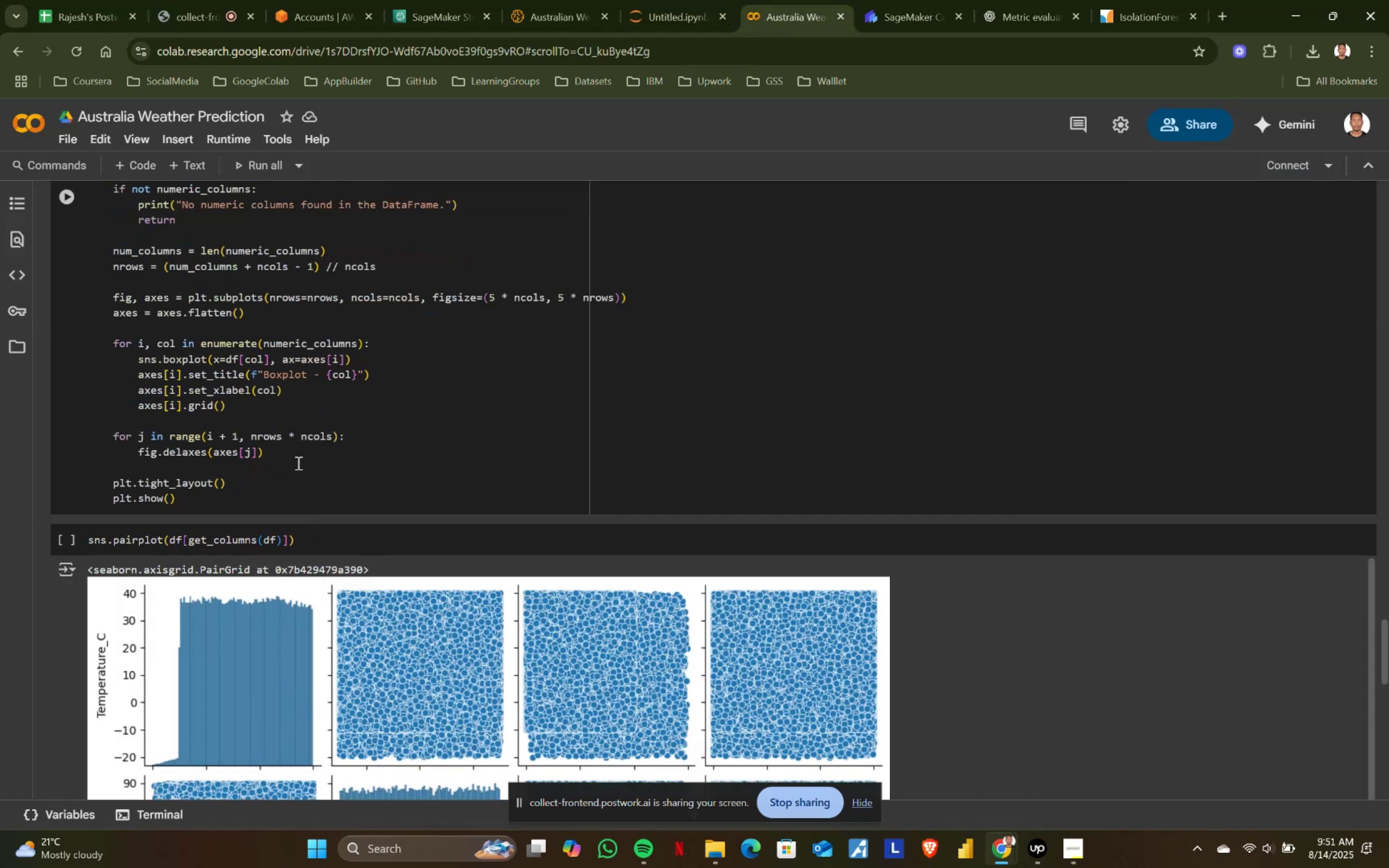 
left_click([296, 462])
 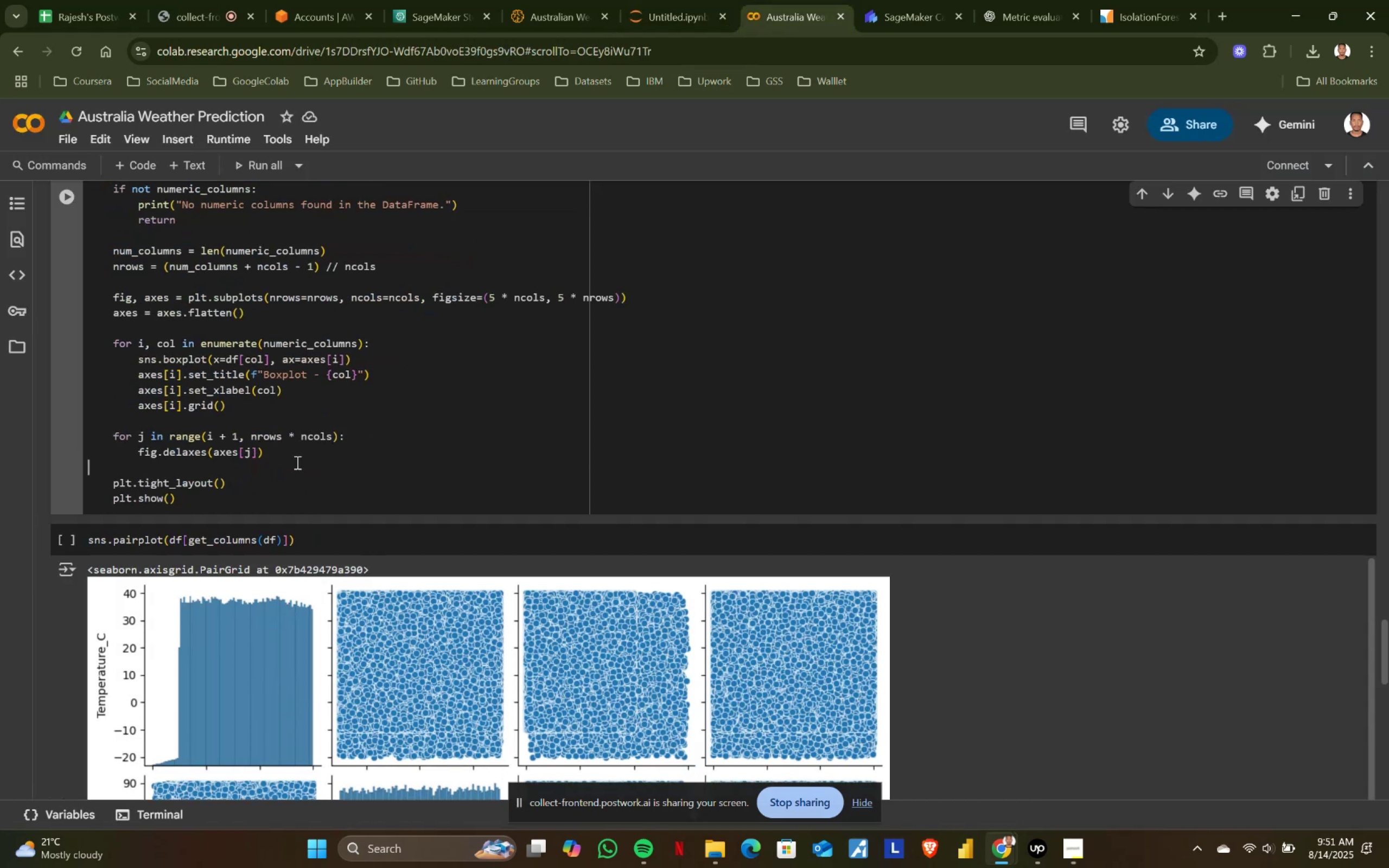 
key(Control+ControlLeft)
 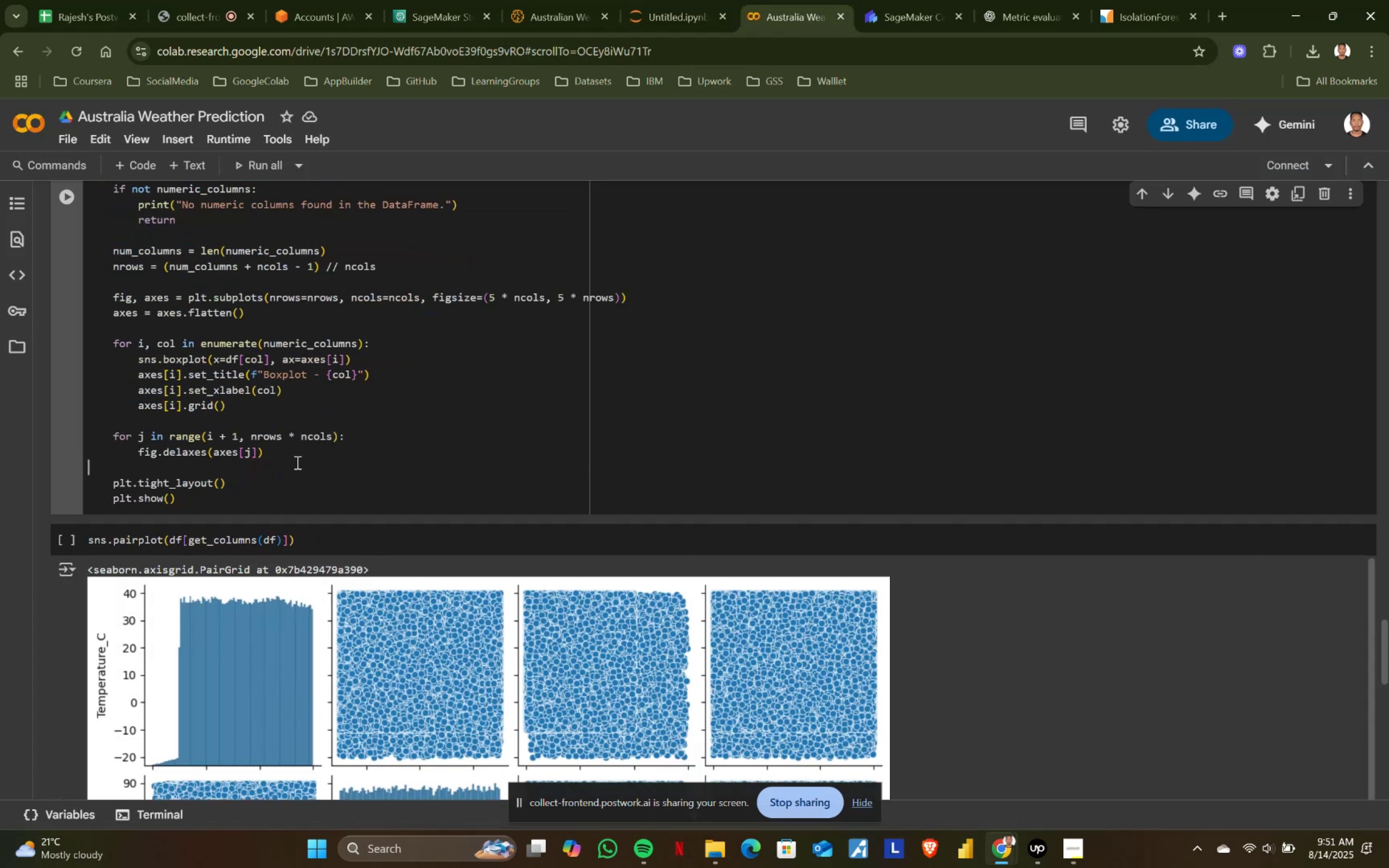 
key(Control+A)
 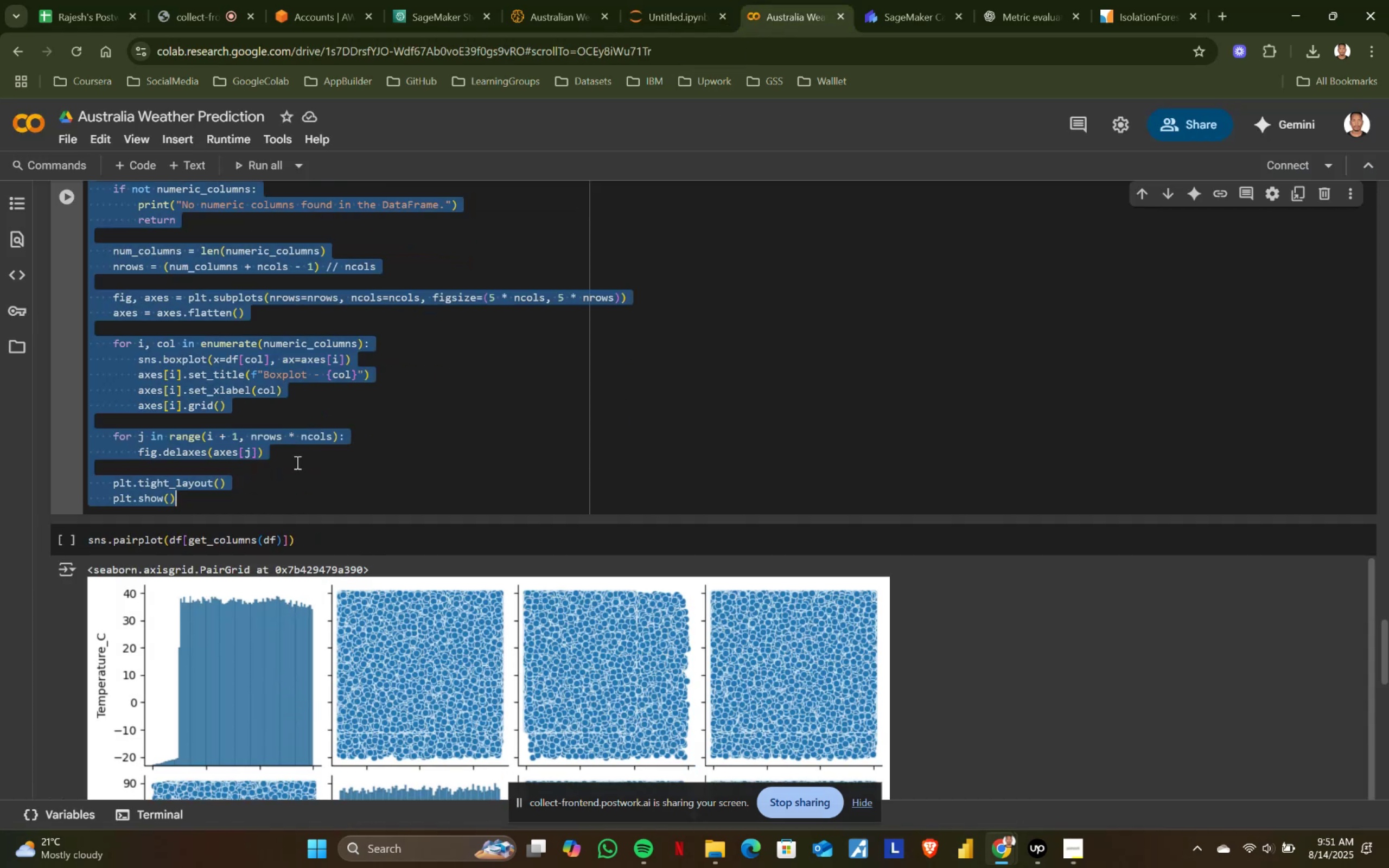 
key(Control+ControlLeft)
 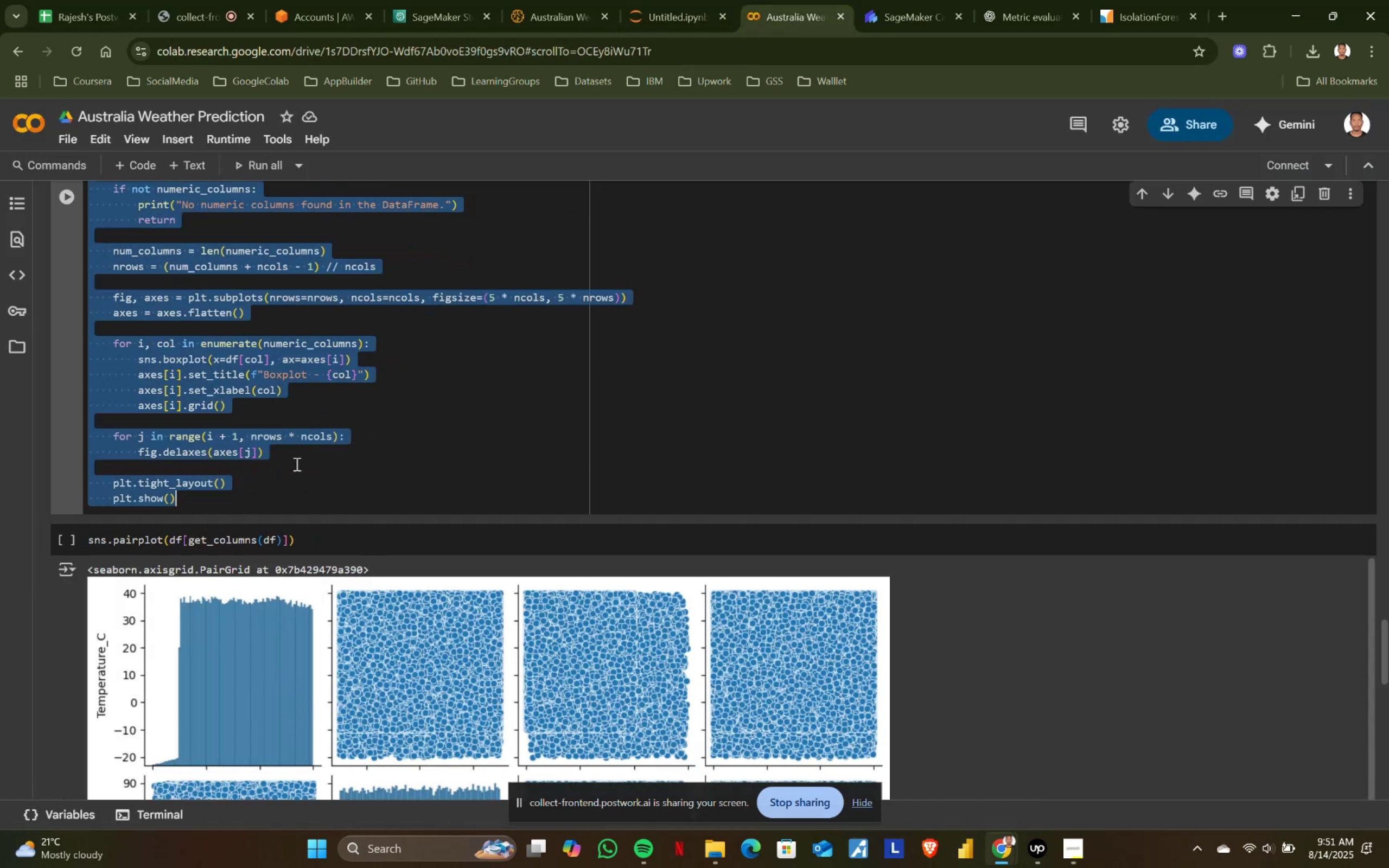 
key(Control+C)
 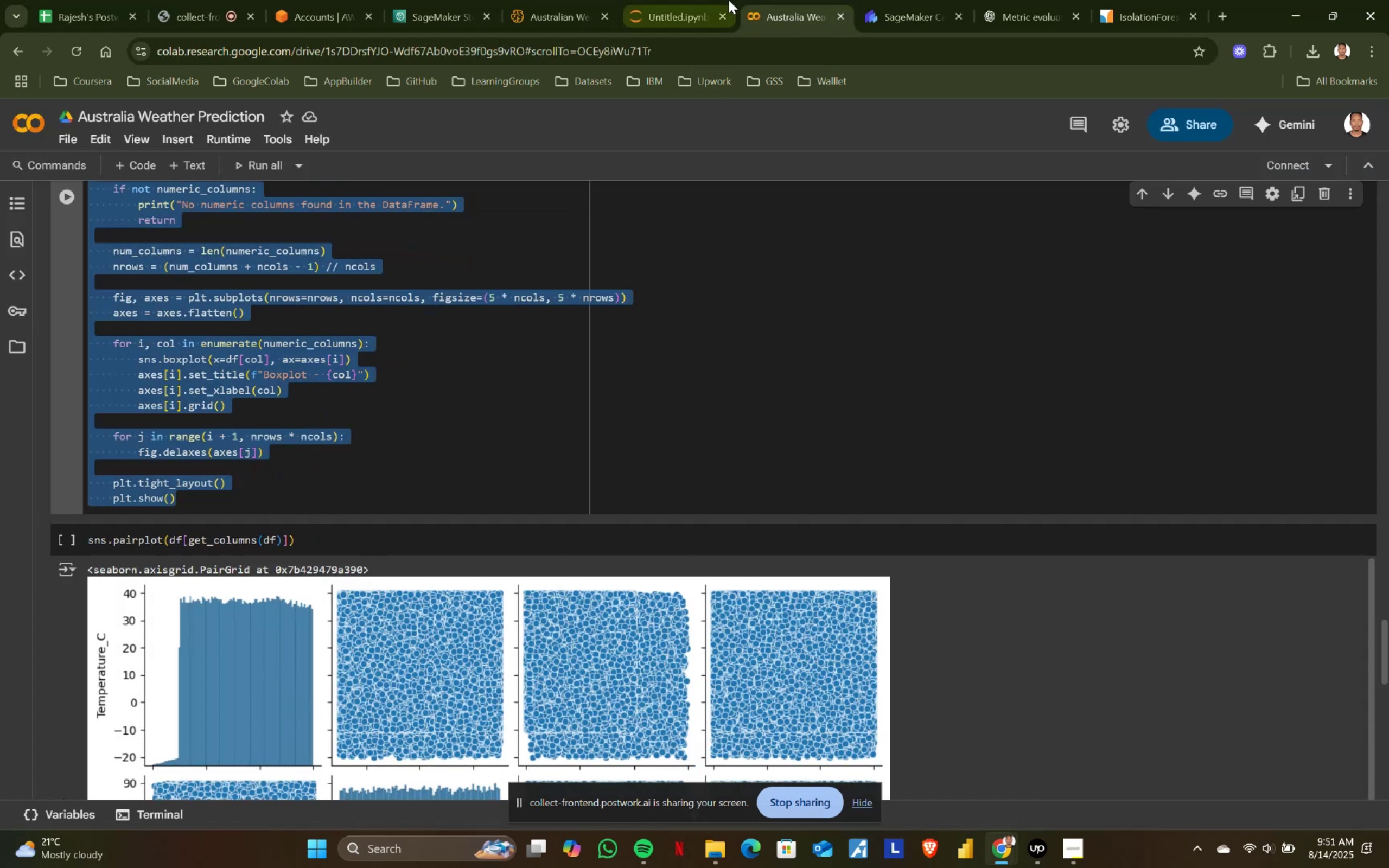 
left_click([661, 0])
 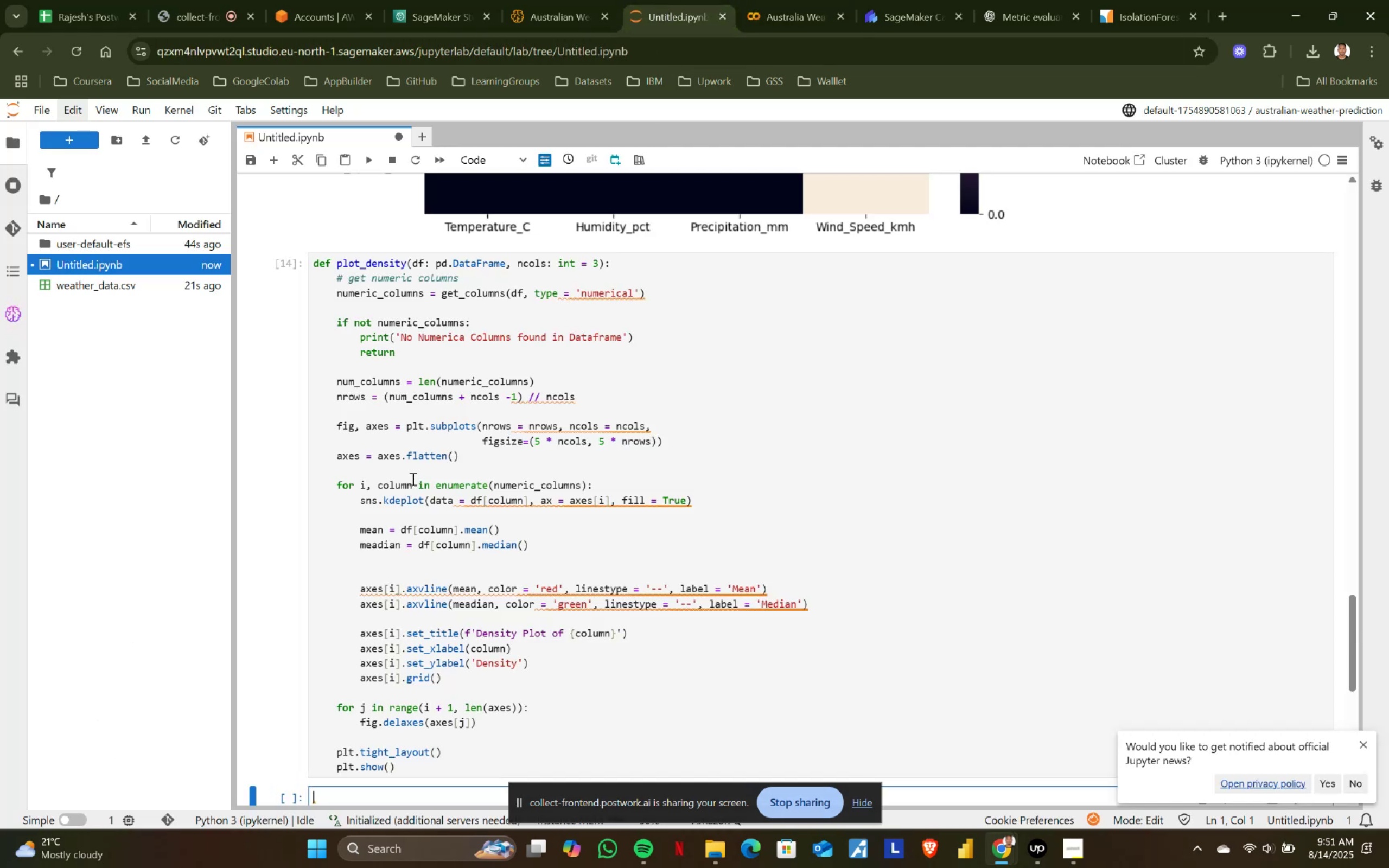 
scroll: coordinate [357, 629], scroll_direction: down, amount: 1.0
 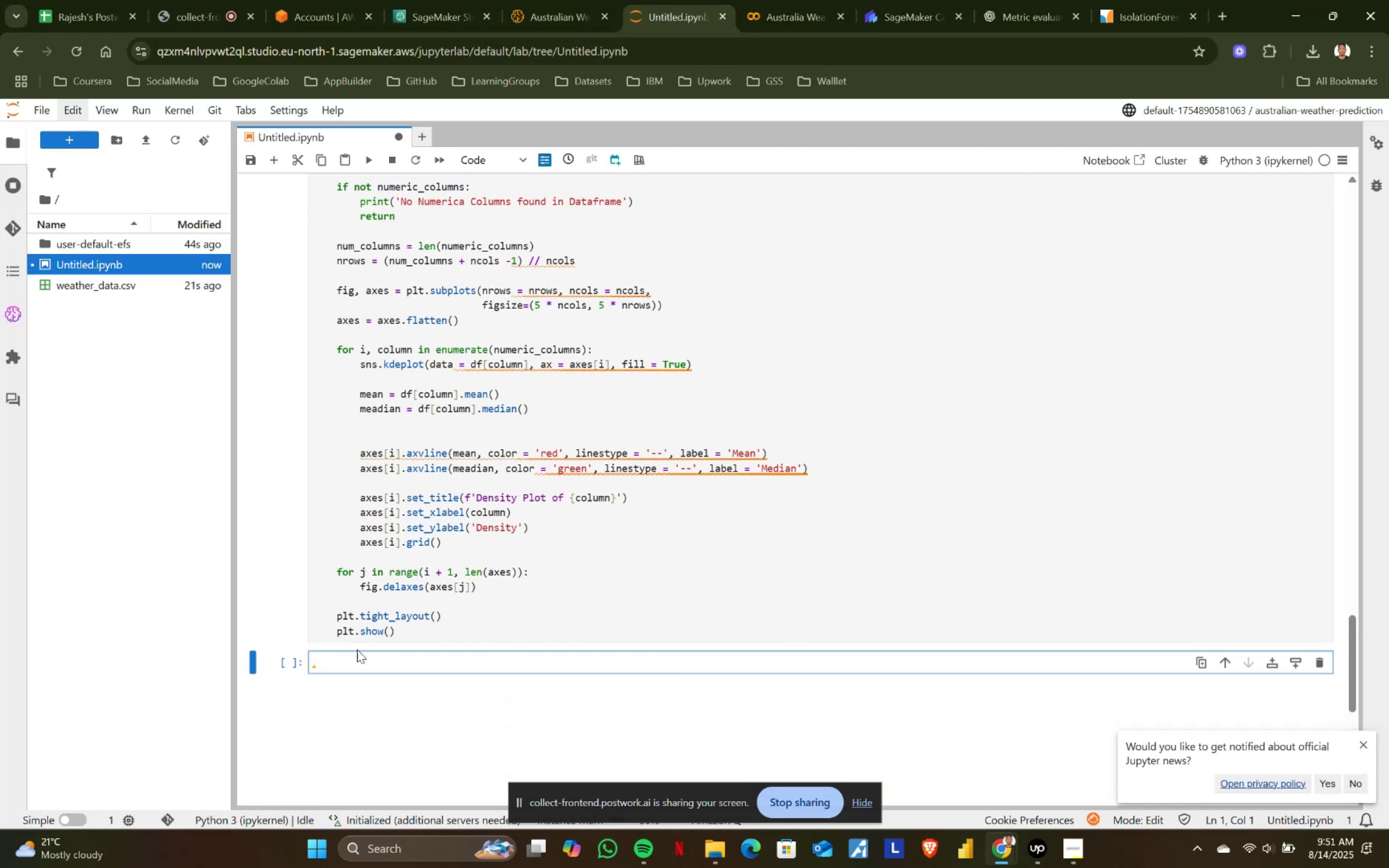 
key(Control+ControlLeft)
 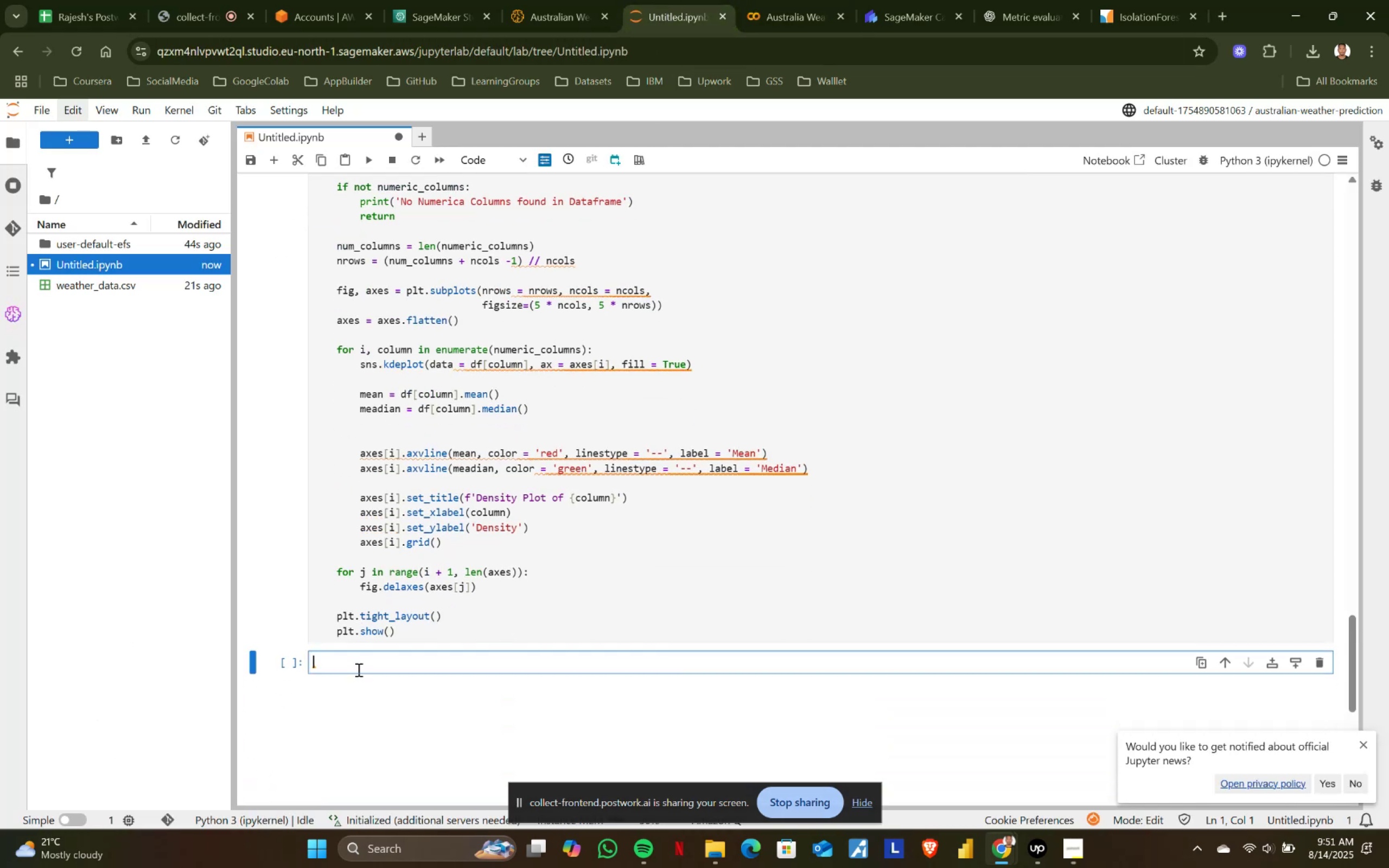 
key(Control+V)
 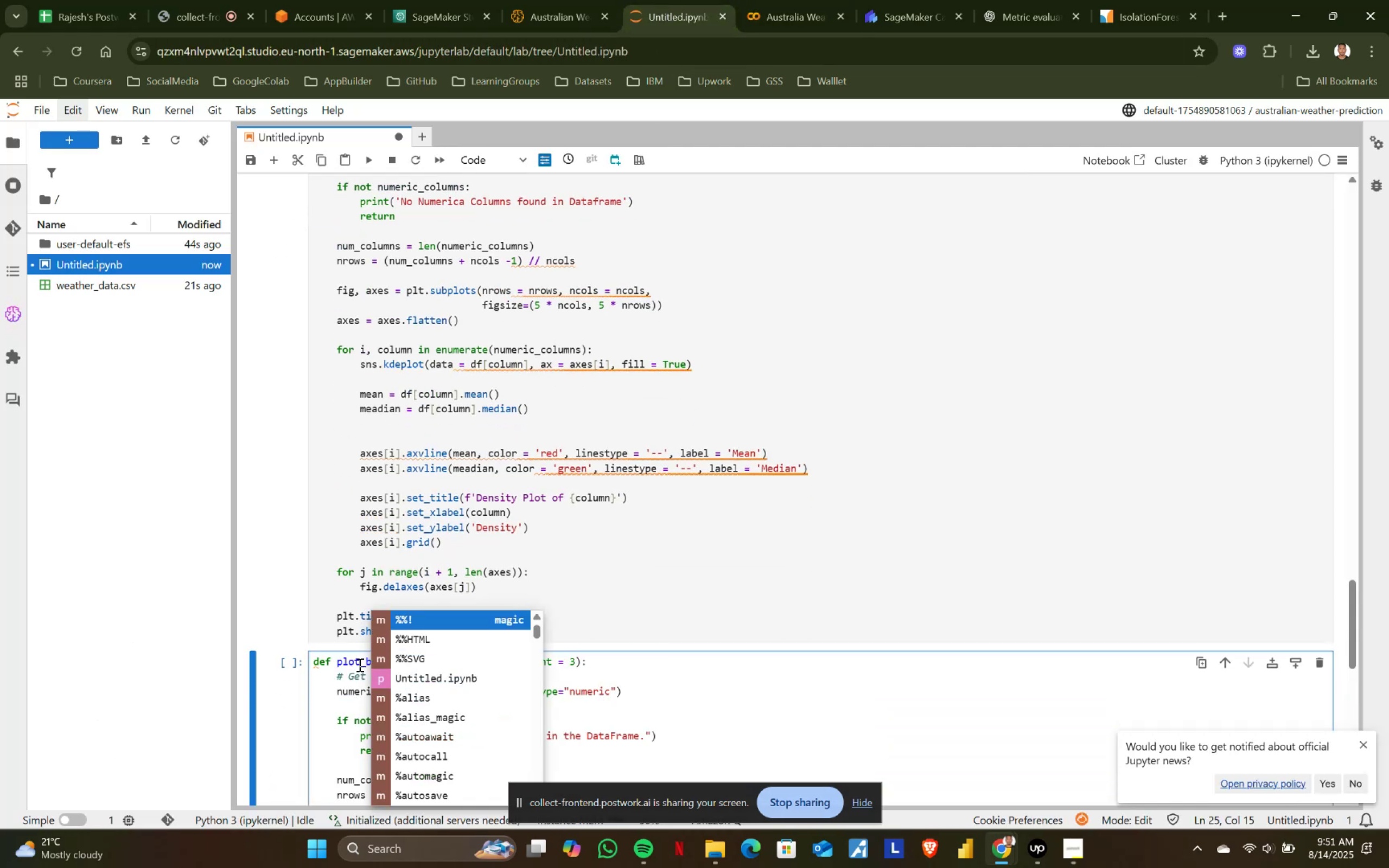 
key(Shift+ShiftRight)
 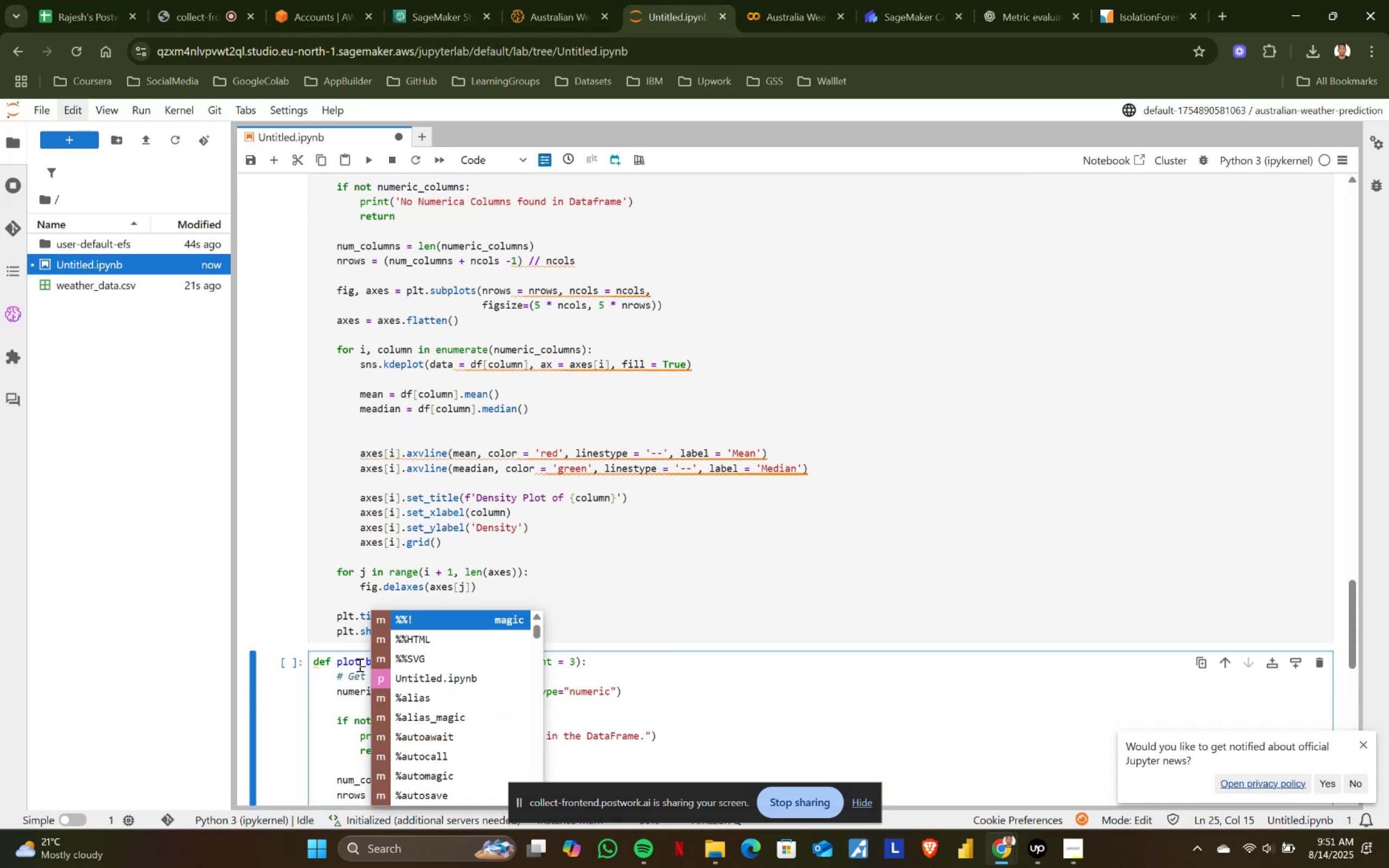 
key(Shift+Enter)
 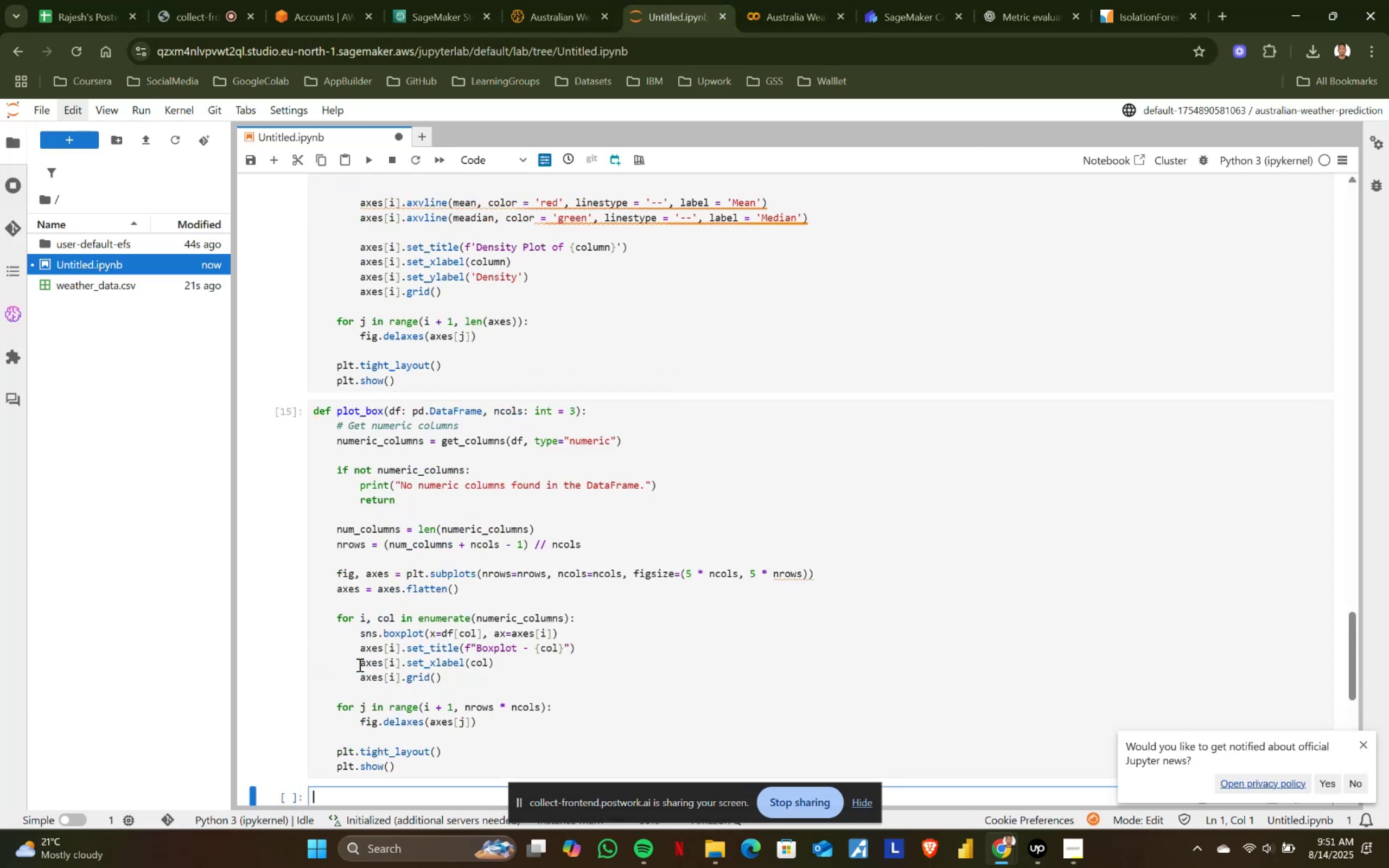 
scroll: coordinate [439, 546], scroll_direction: down, amount: 4.0
 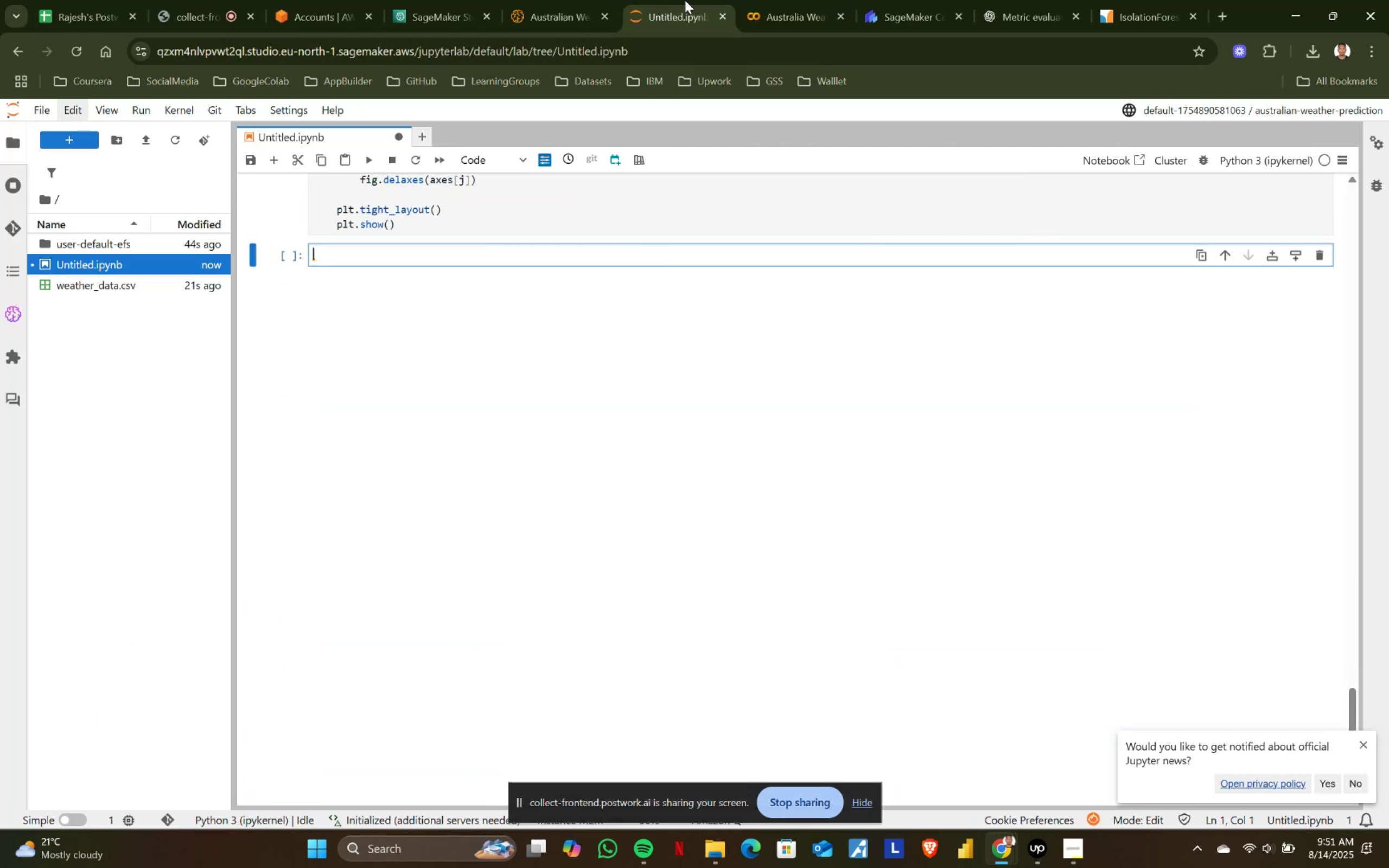 
left_click([792, 0])
 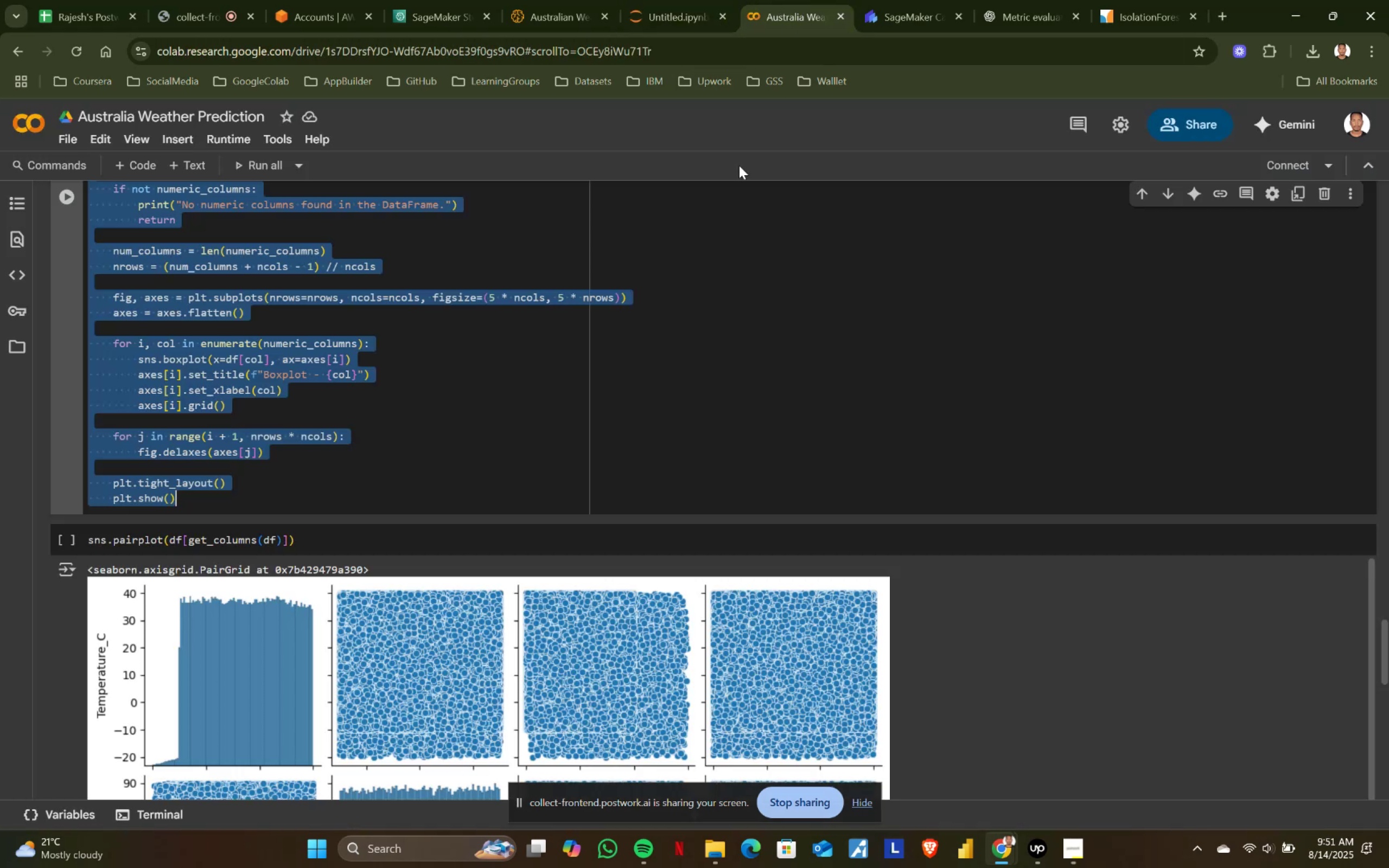 
scroll: coordinate [358, 373], scroll_direction: down, amount: 1.0
 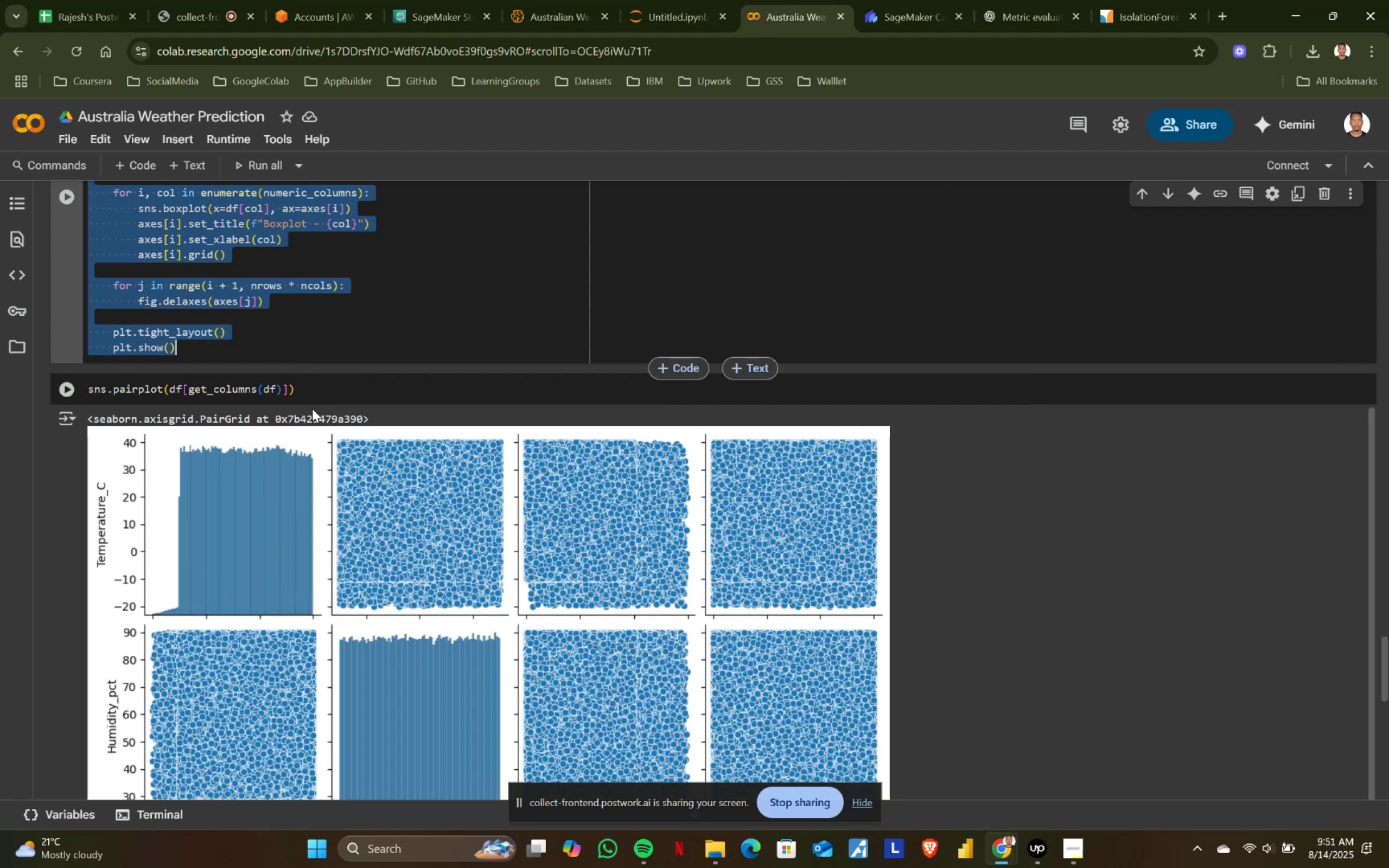 
left_click([329, 385])
 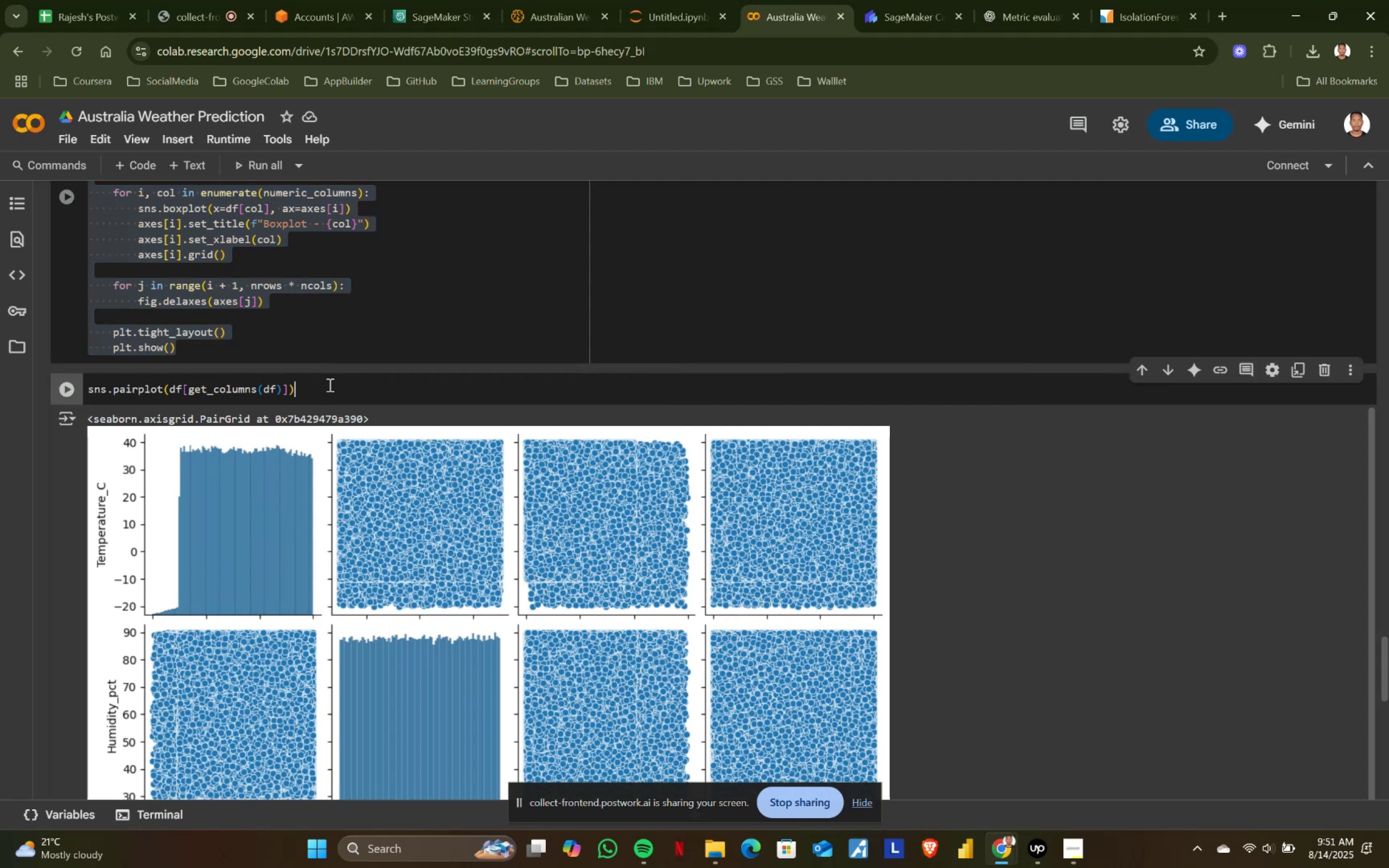 
key(Control+ControlLeft)
 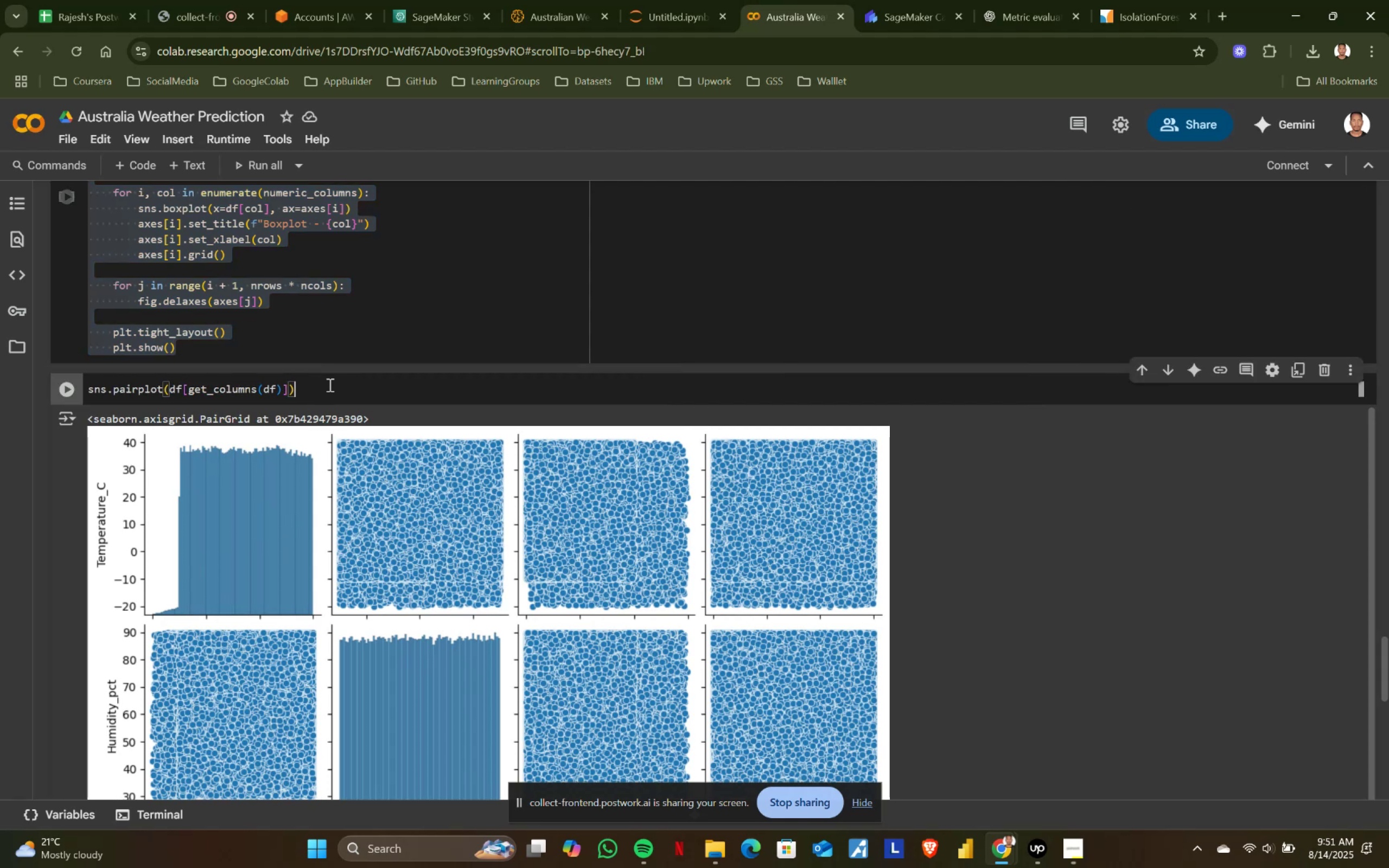 
key(Control+A)
 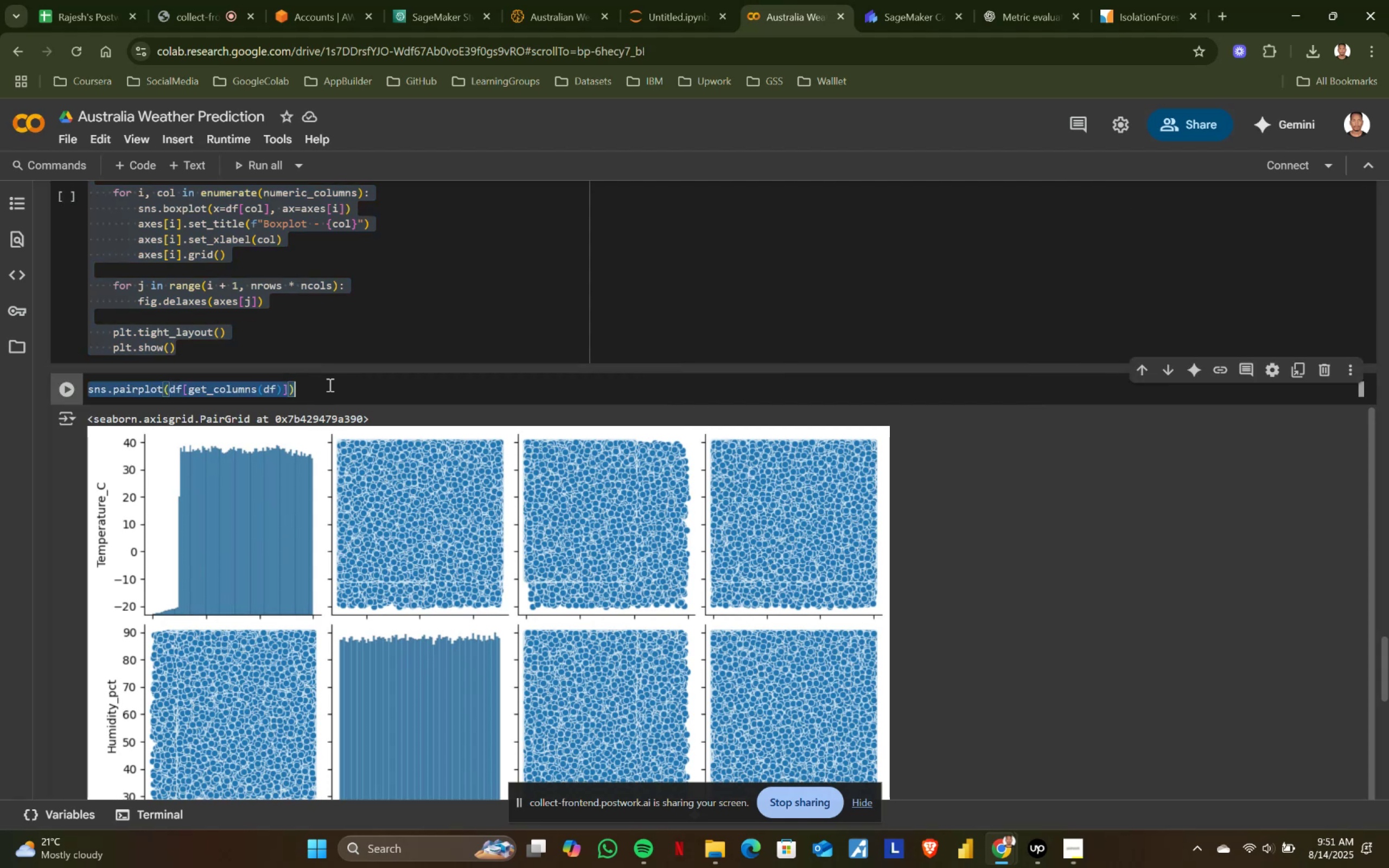 
key(Control+ControlLeft)
 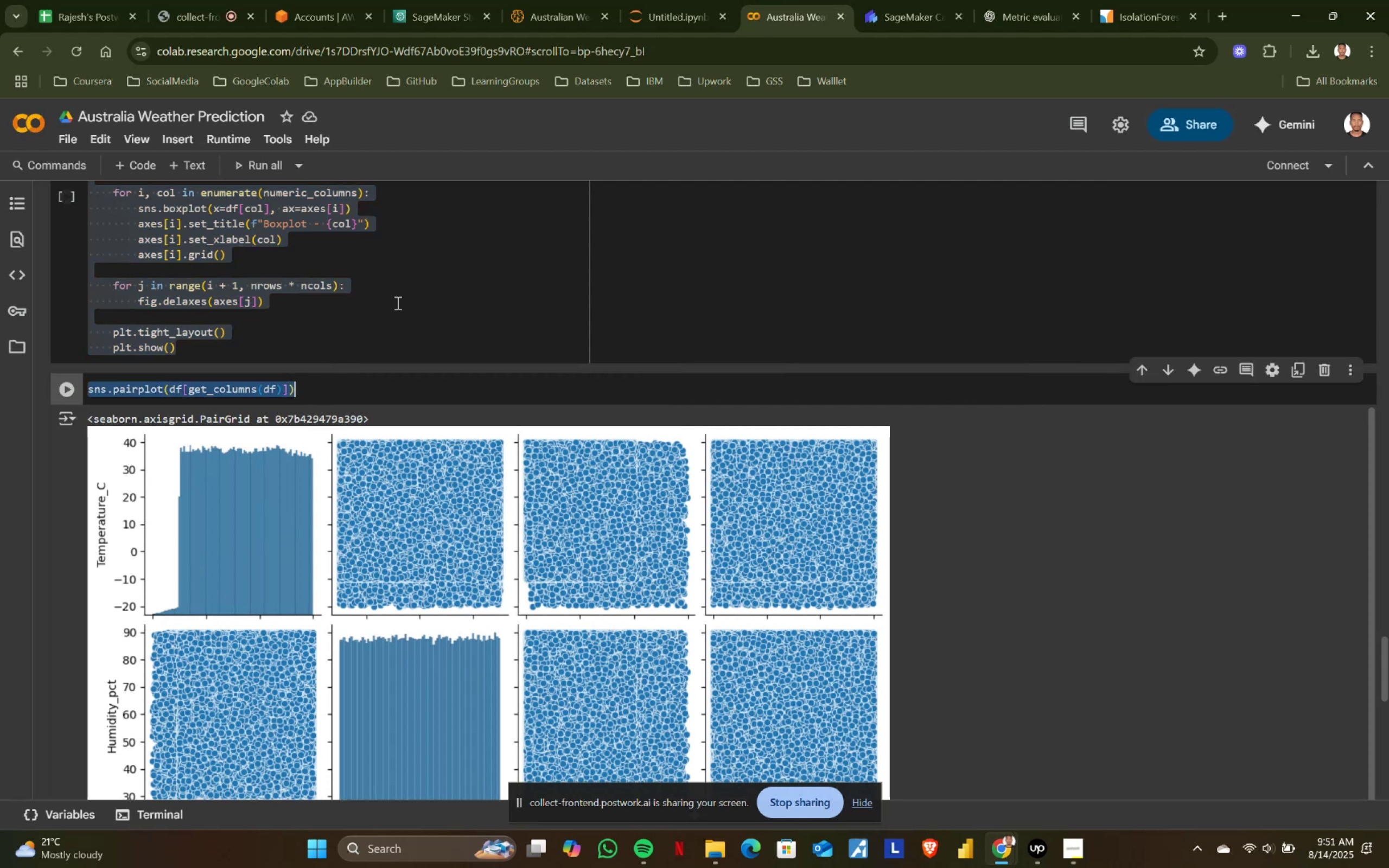 
key(Control+C)
 